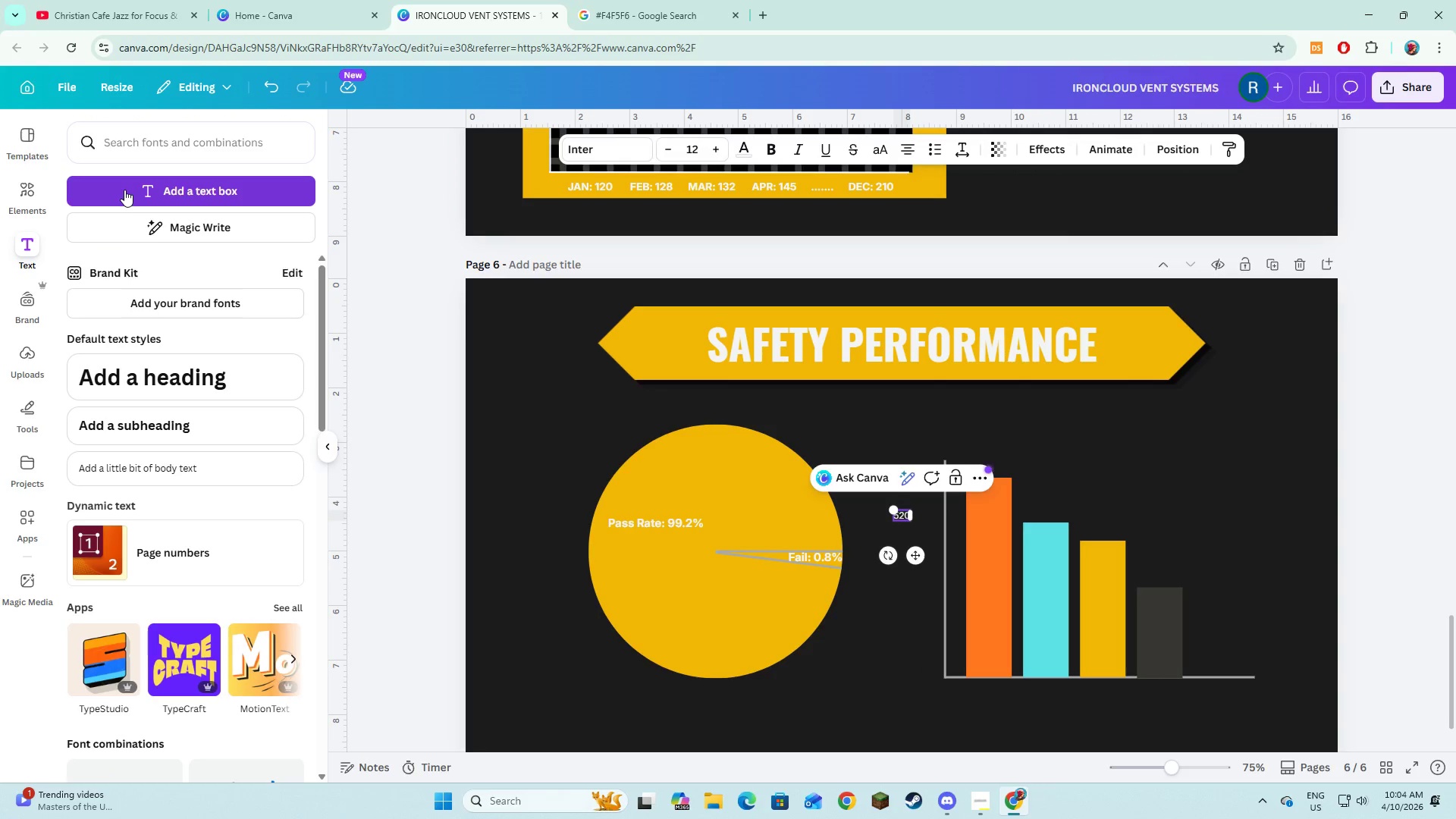 
key(Control+A)
 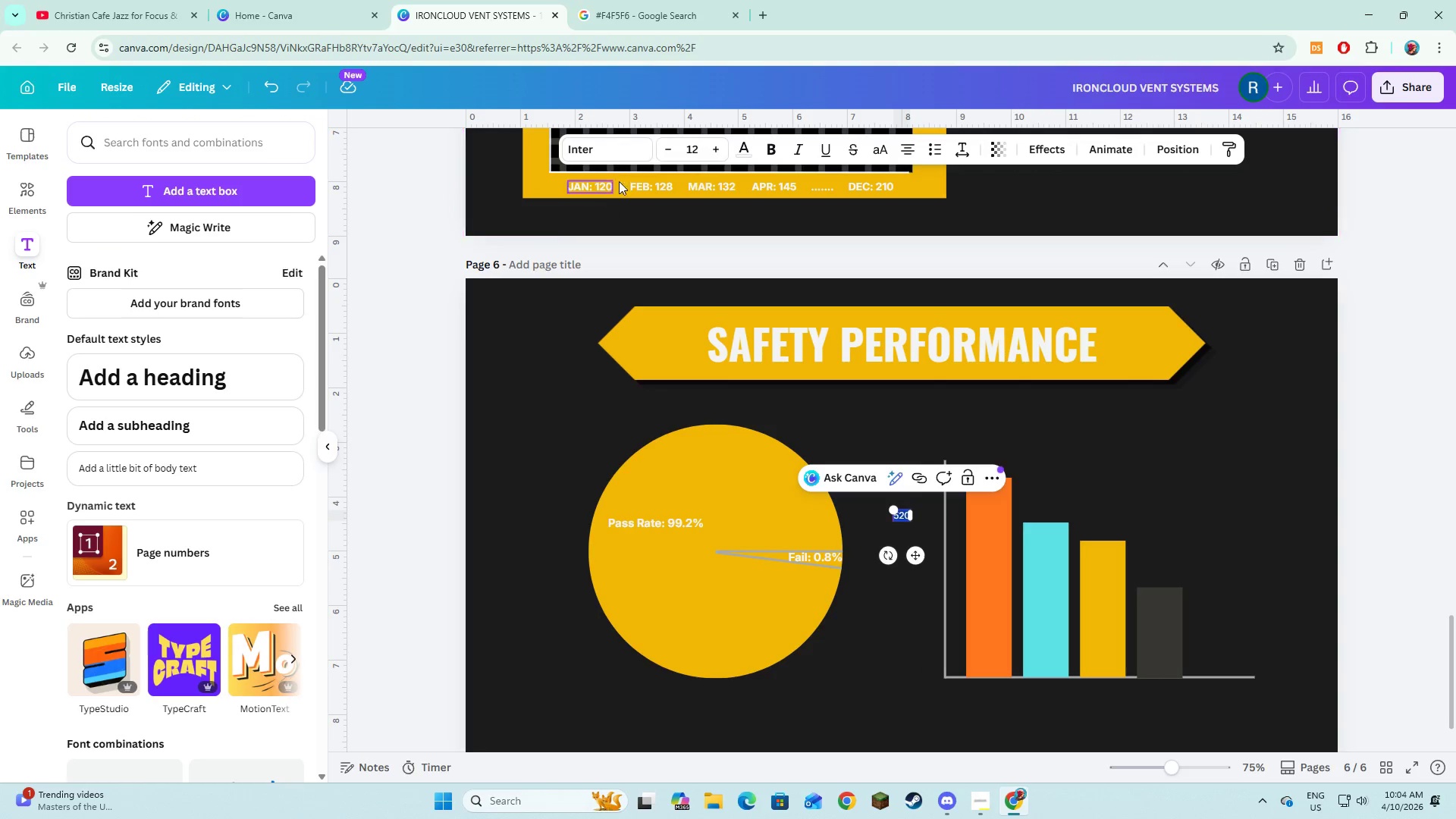 
left_click([610, 146])
 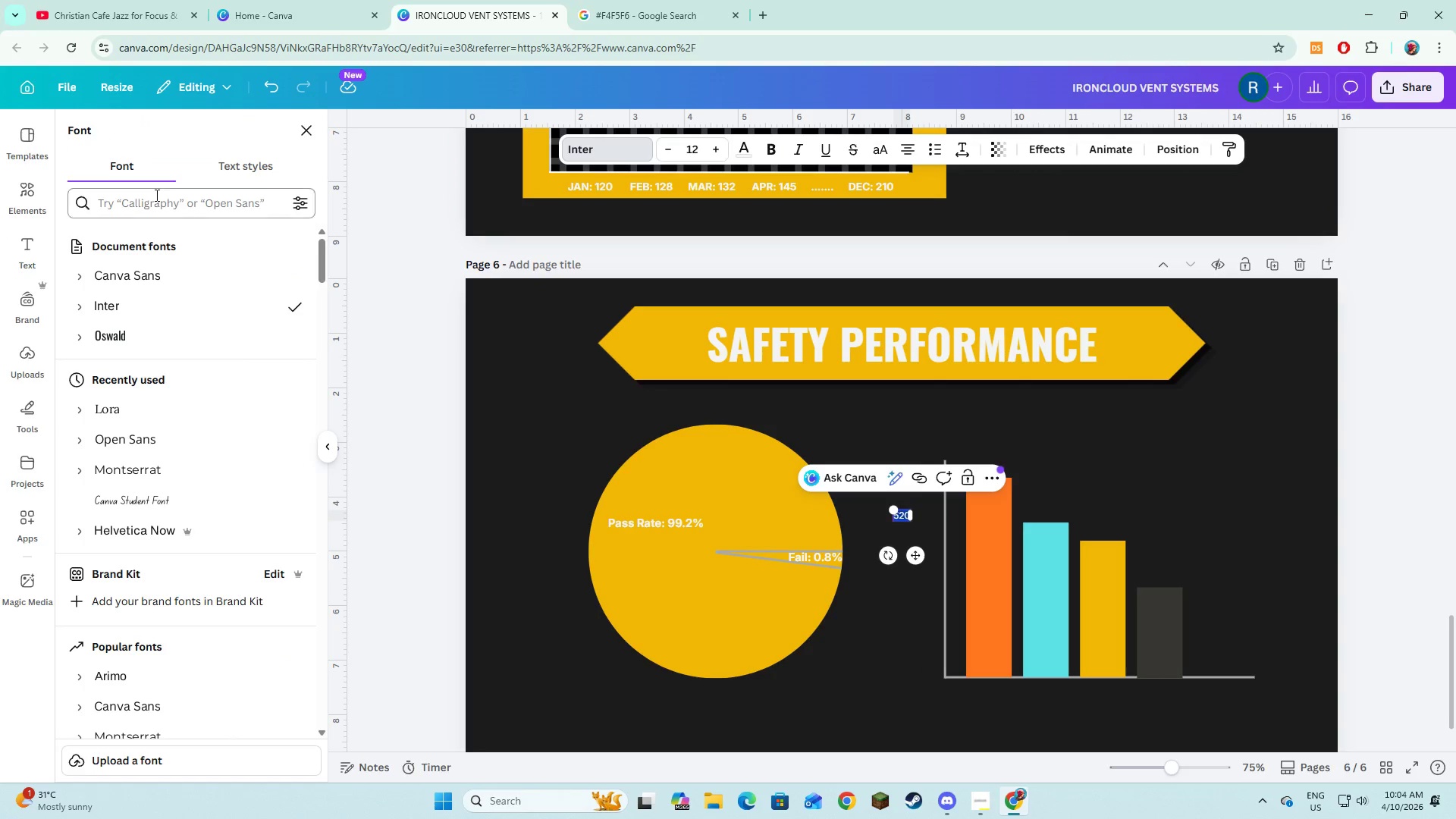 
double_click([160, 199])
 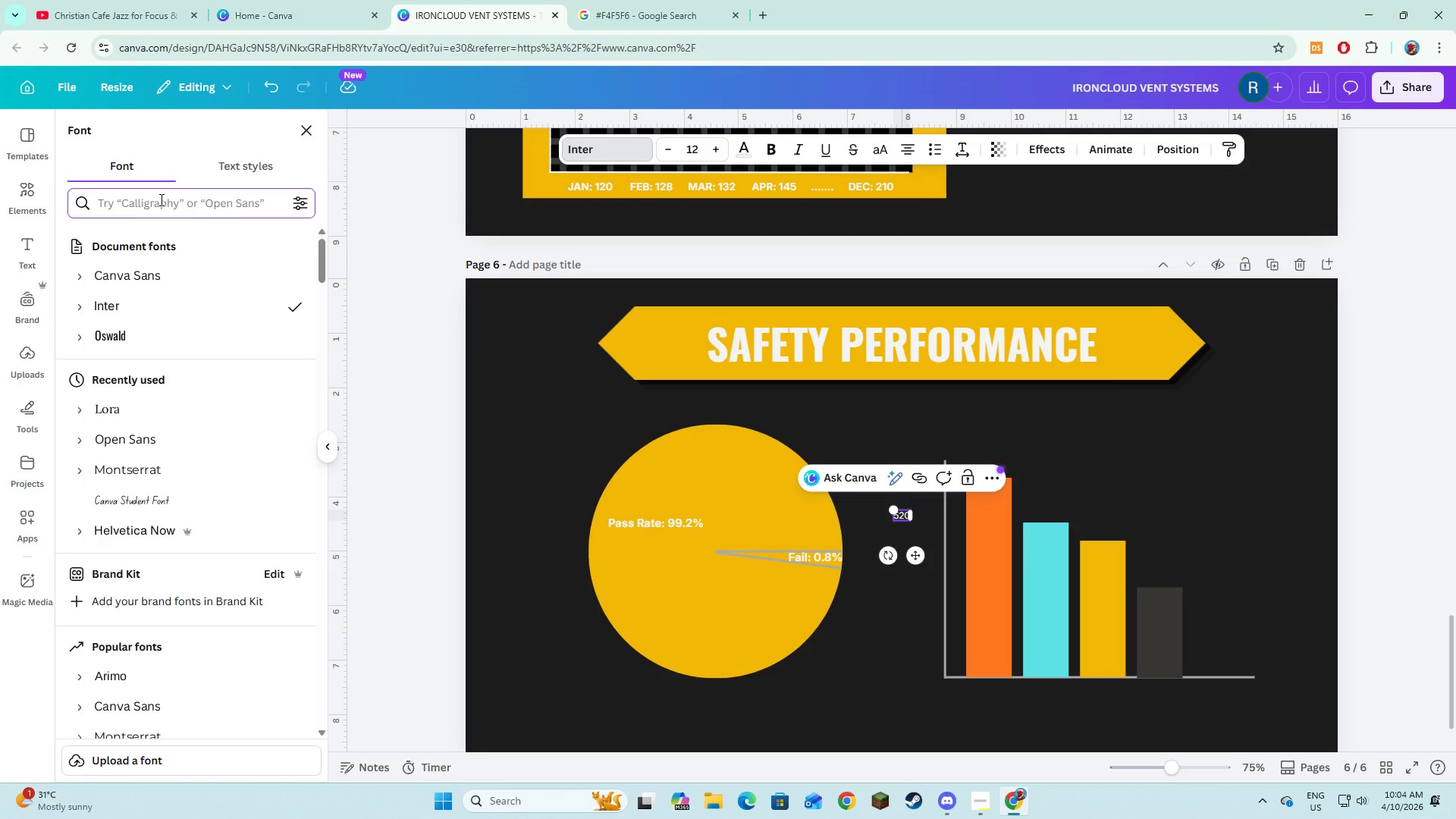 
type(ROBO)
 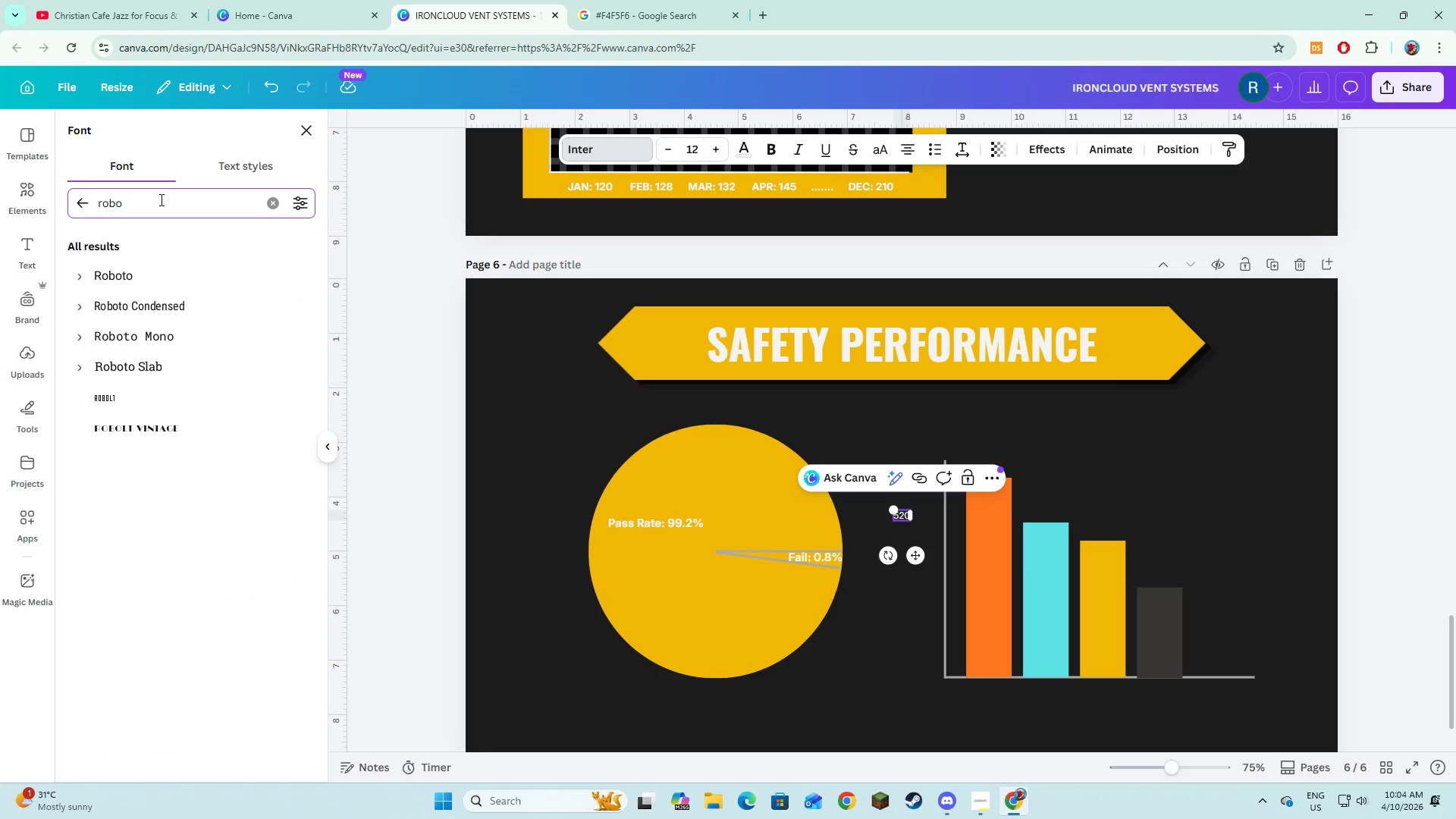 
left_click([93, 282])
 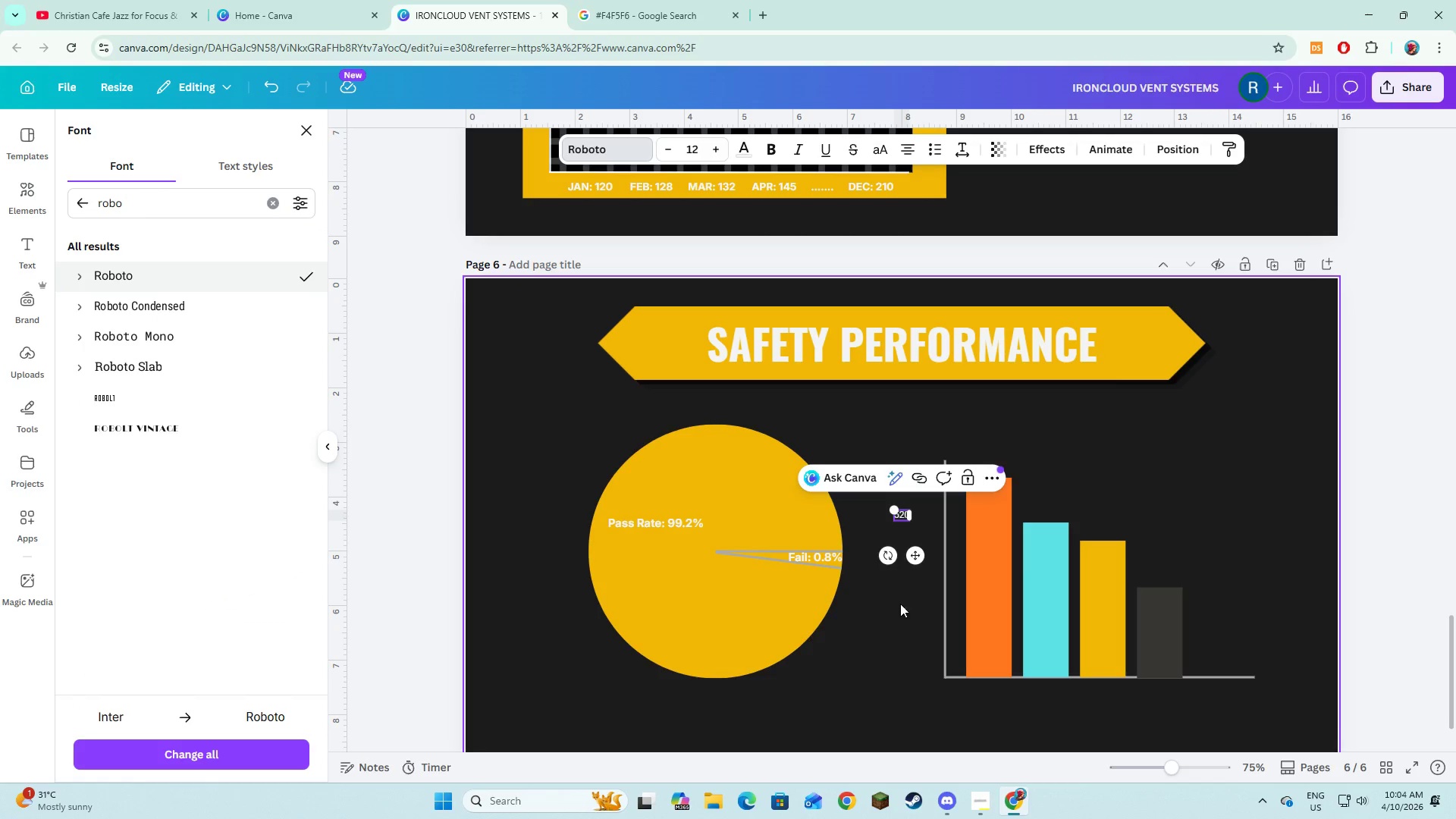 
wait(8.17)
 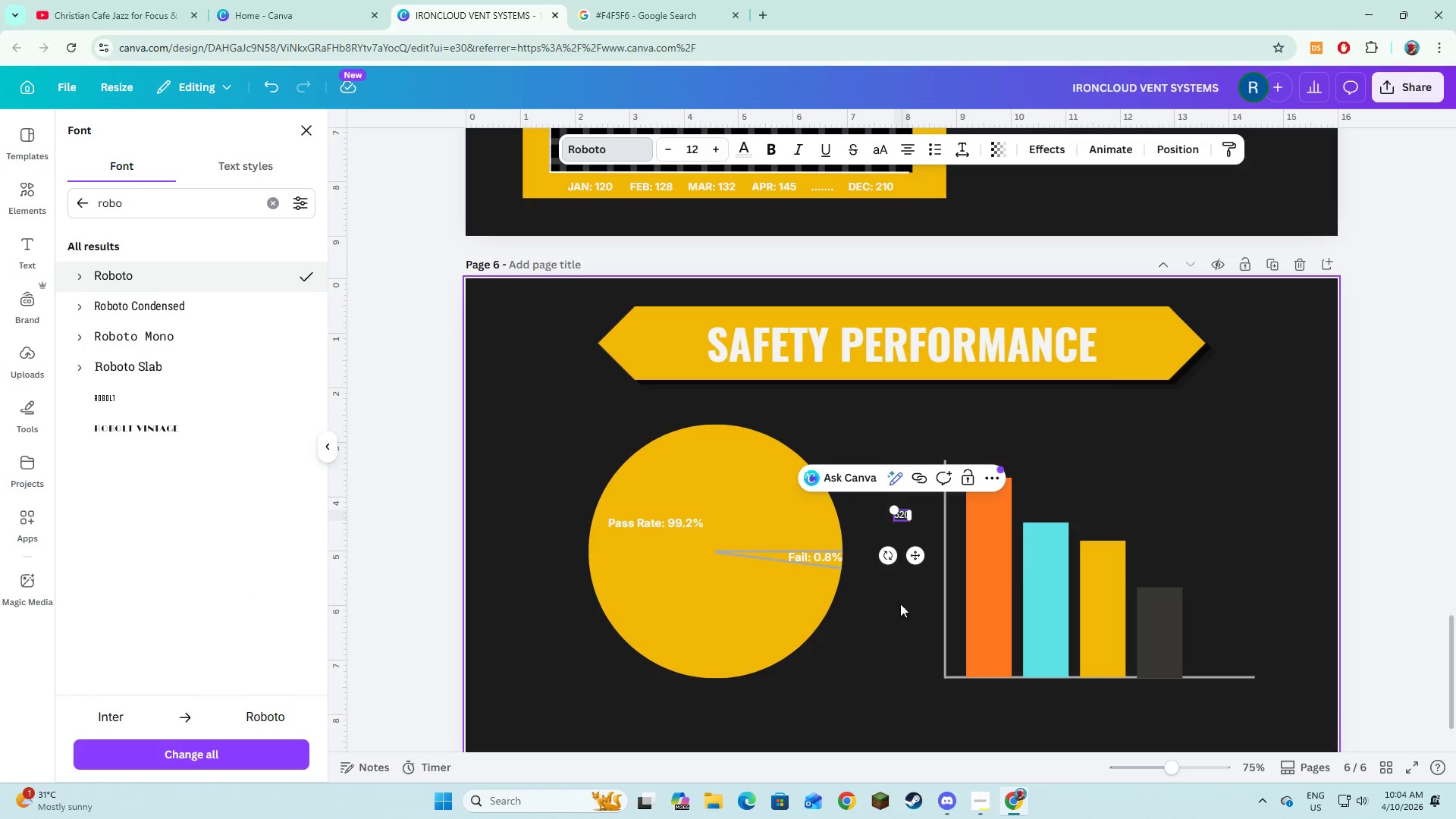 
double_click([713, 152])
 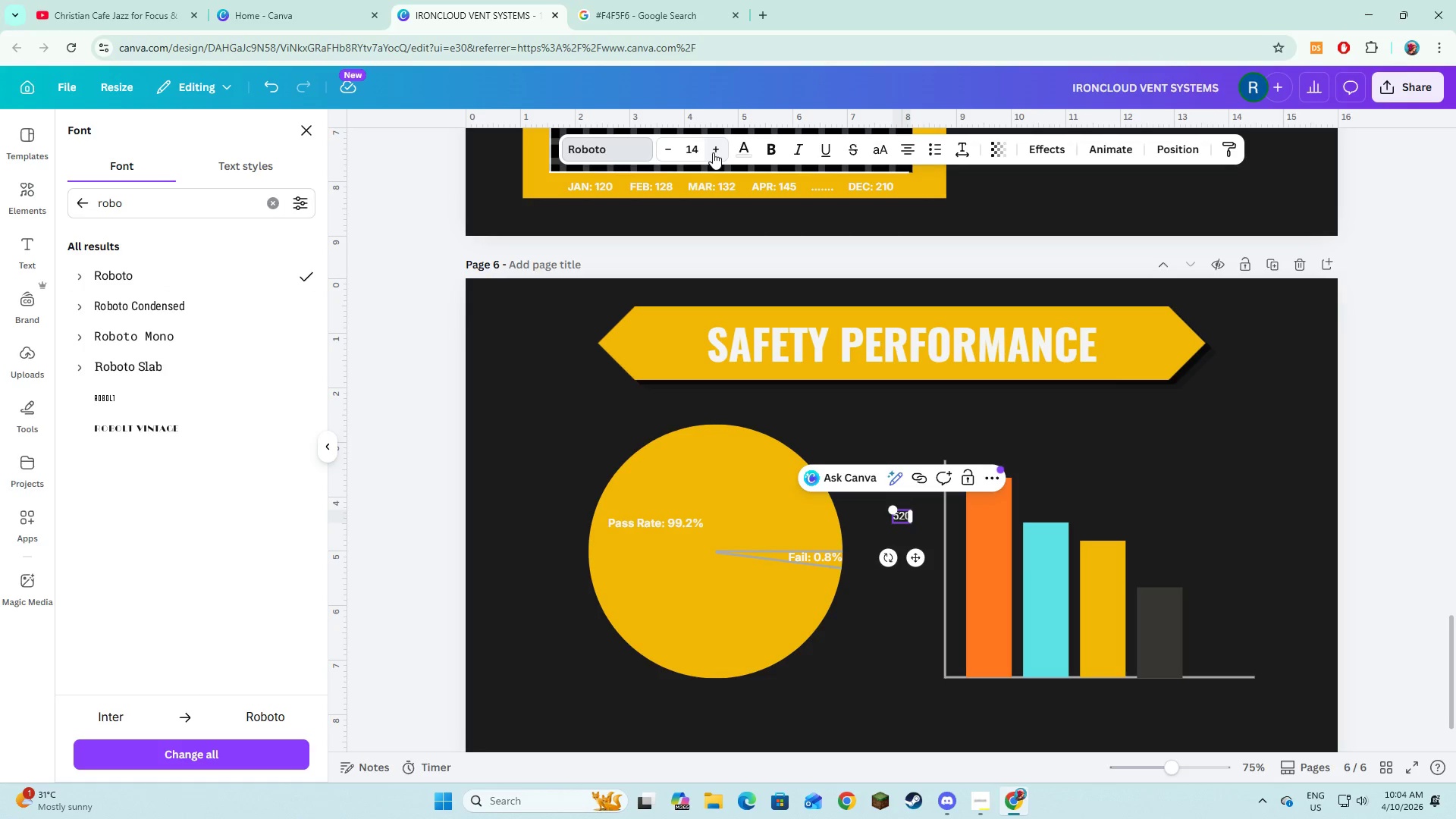 
left_click([713, 152])
 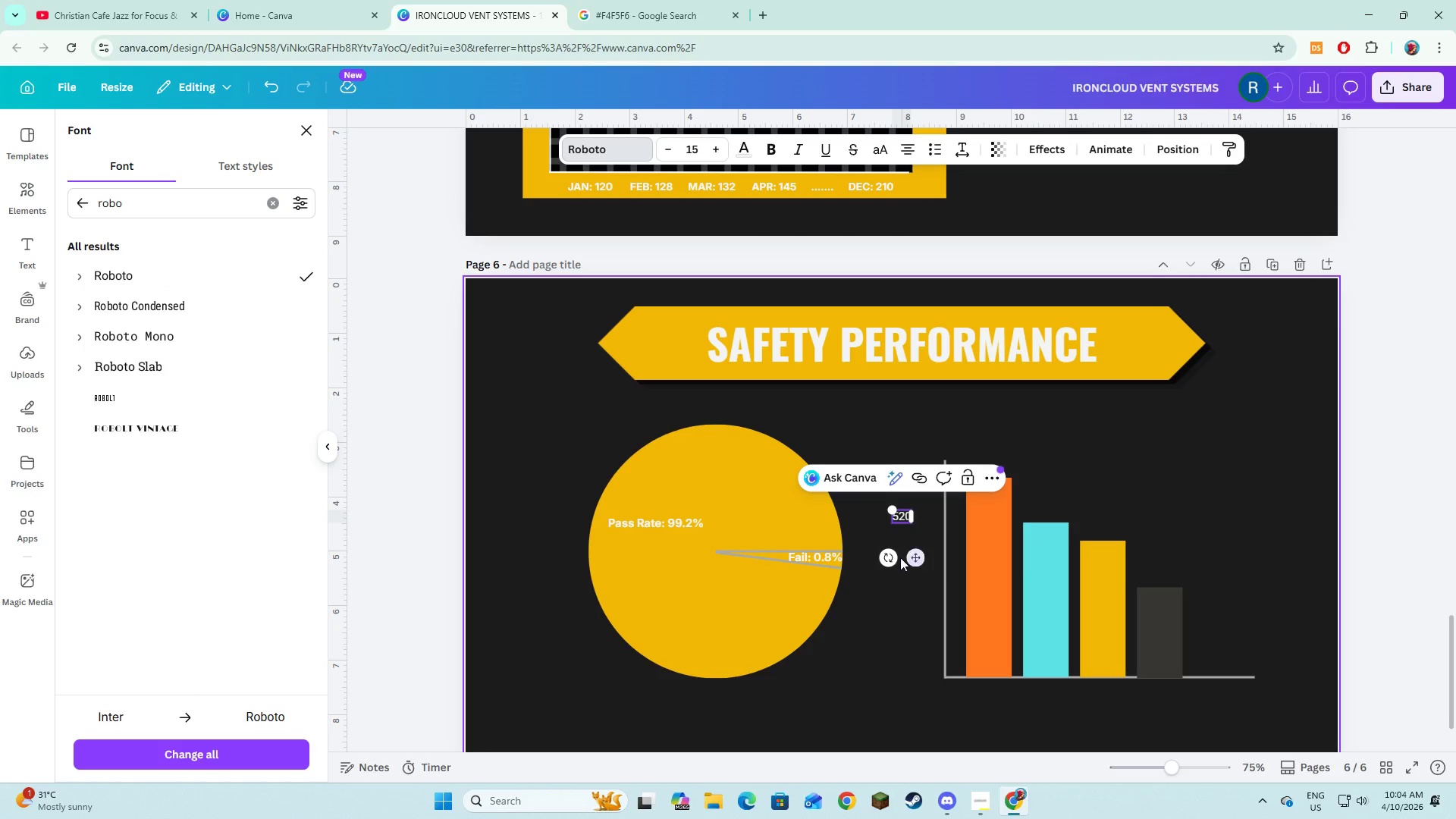 
left_click_drag(start_coordinate=[917, 558], to_coordinate=[1006, 541])
 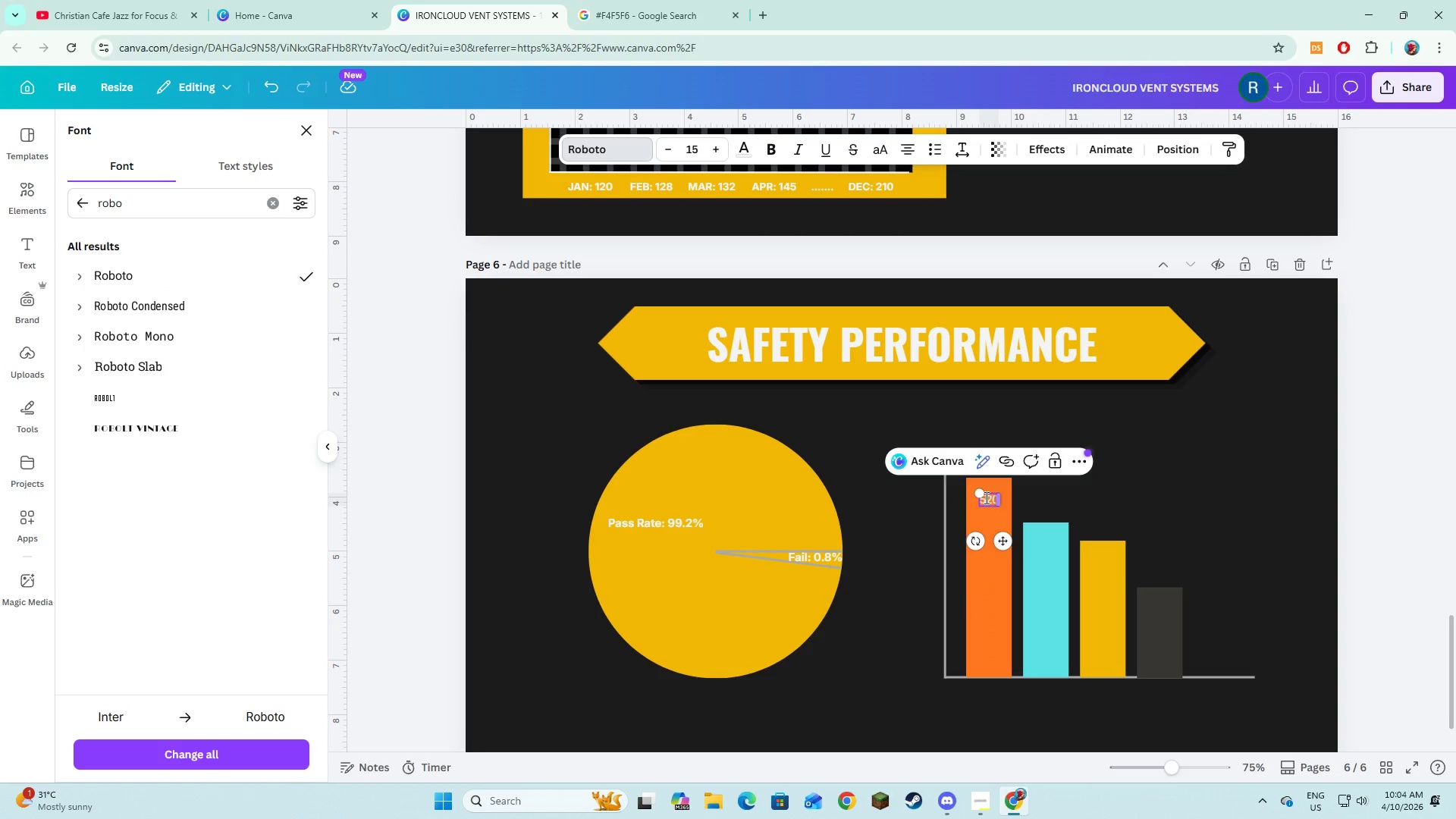 
left_click([984, 503])
 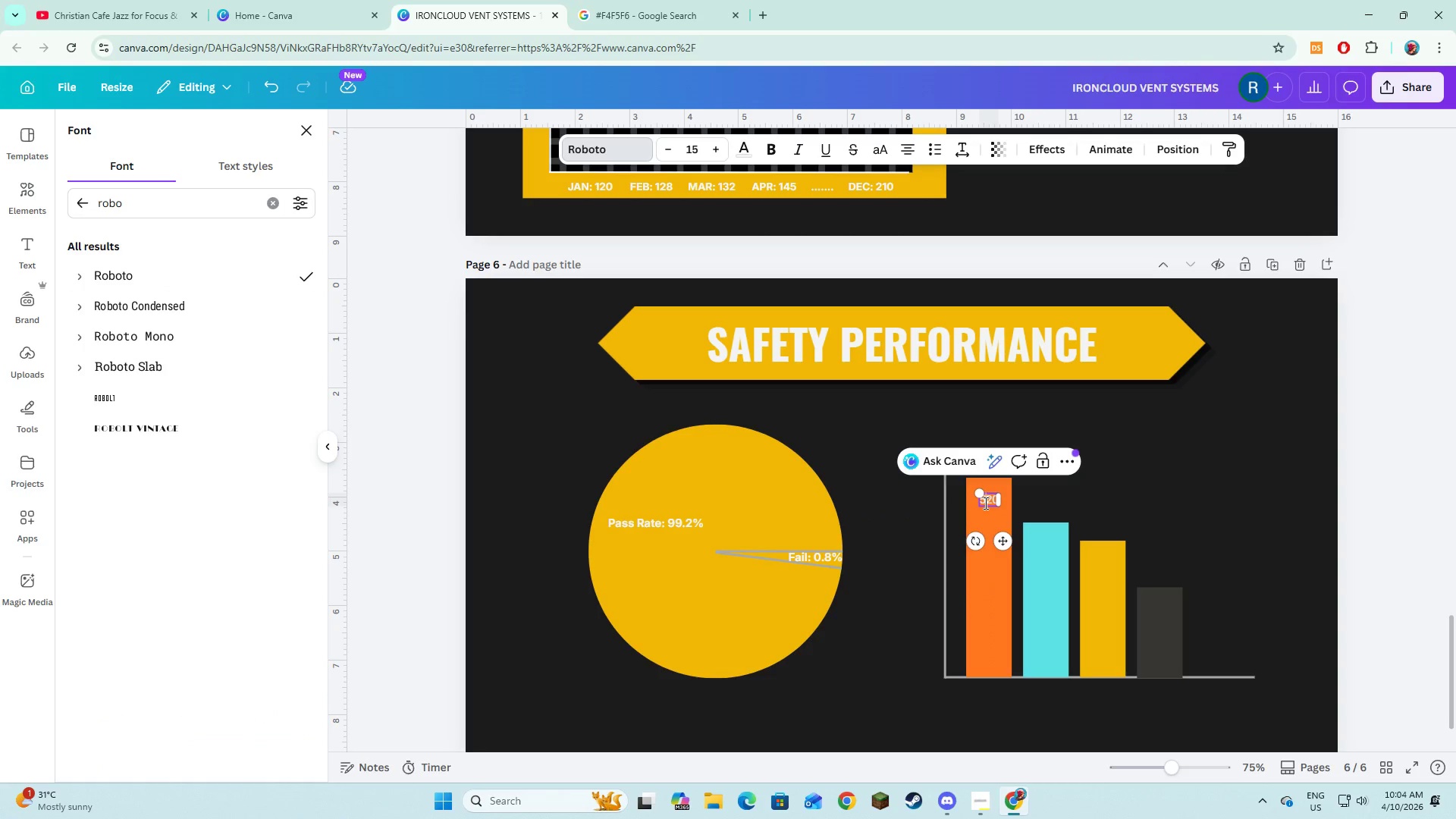 
key(Control+A)
 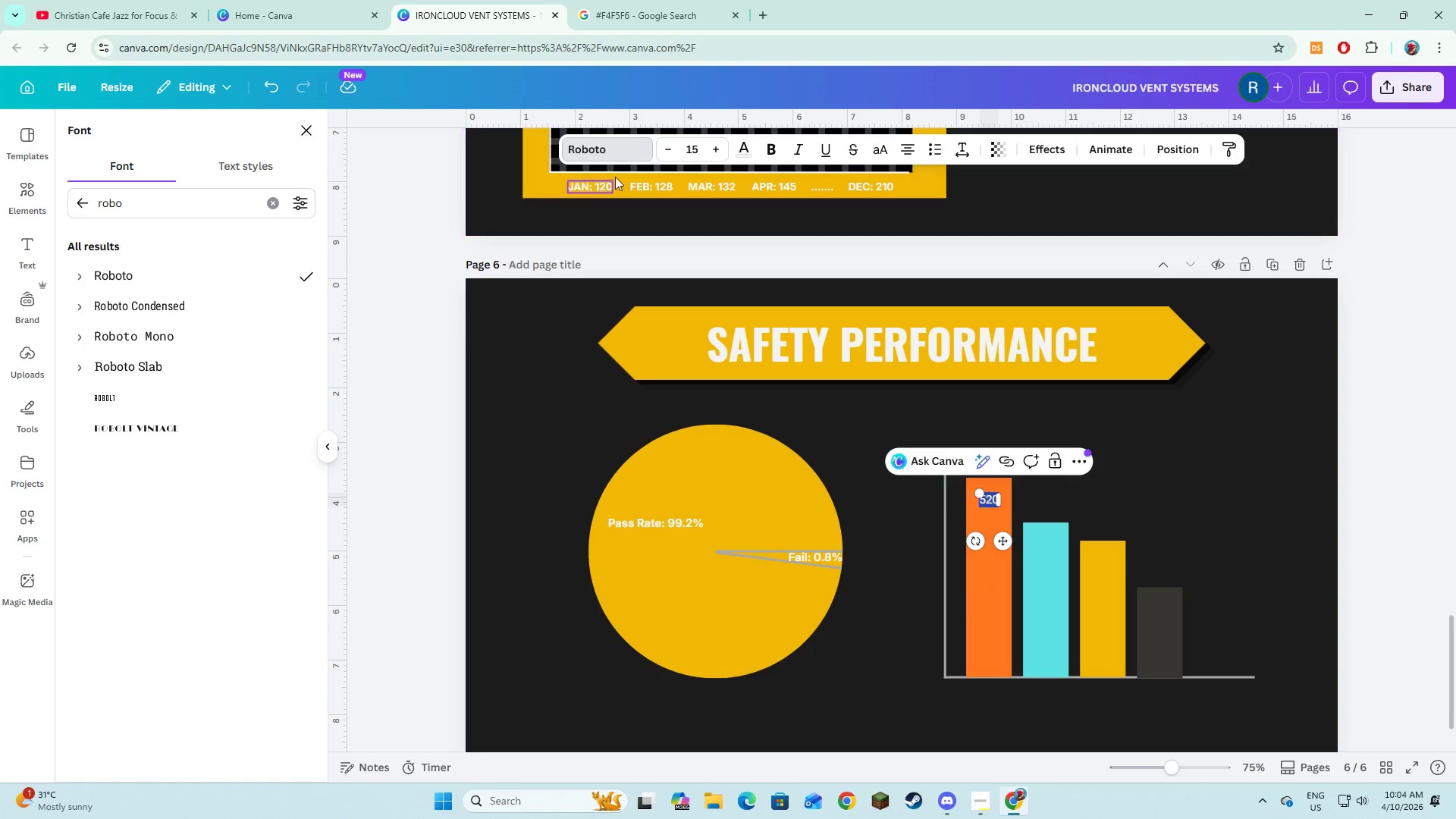 
left_click([608, 152])
 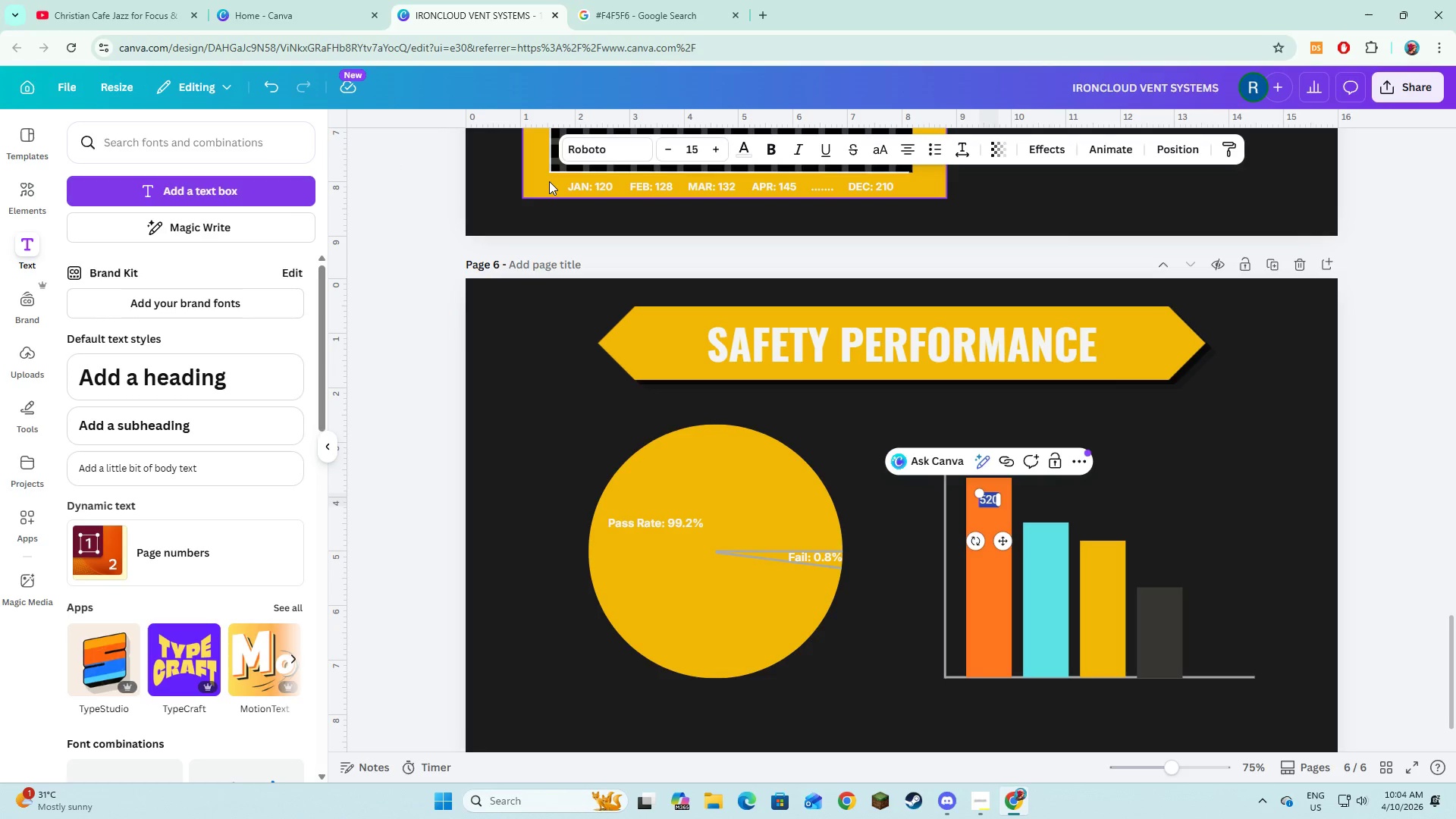 
left_click([619, 147])
 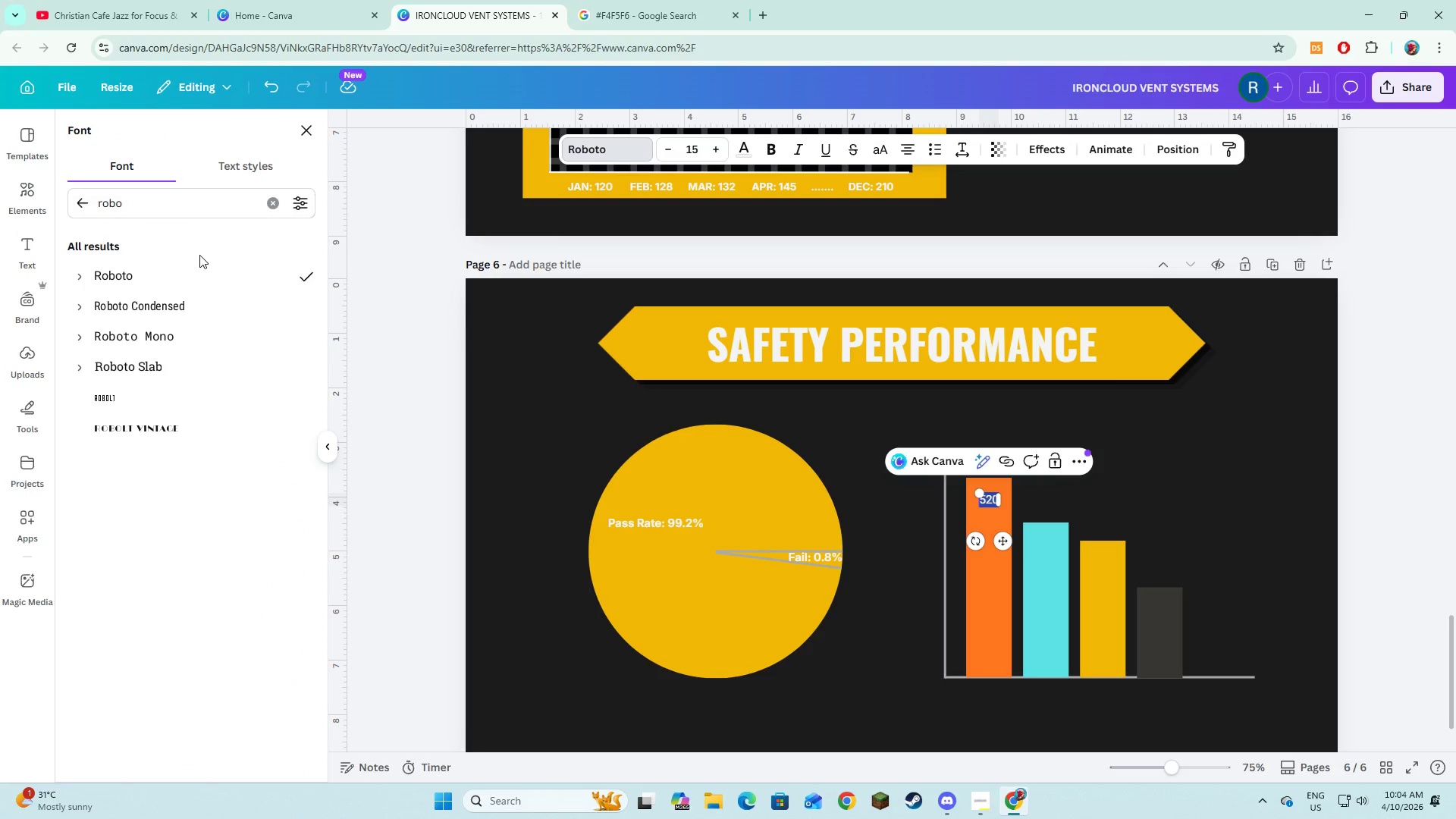 
left_click([189, 274])
 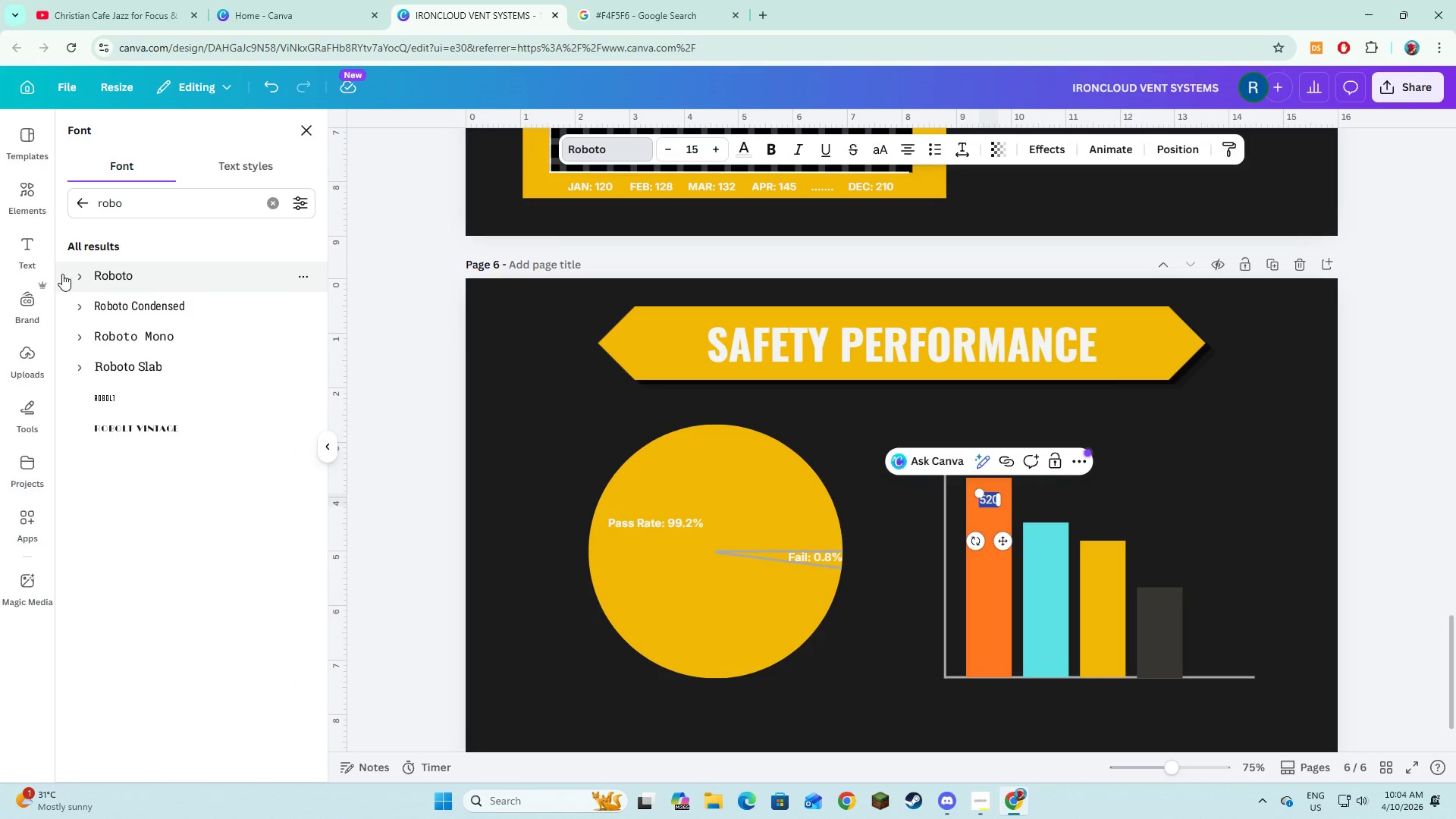 
left_click([84, 271])
 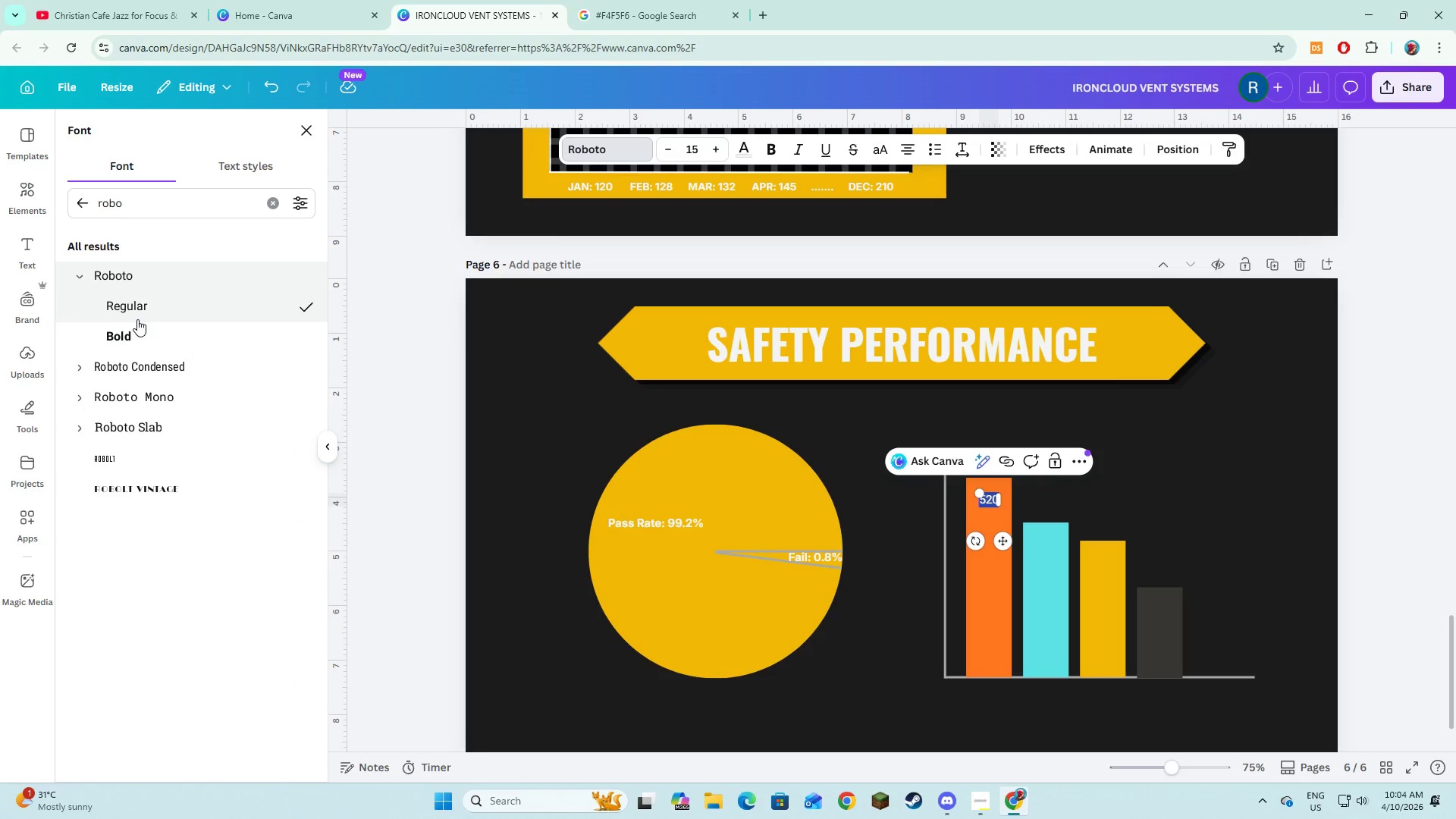 
left_click([138, 334])
 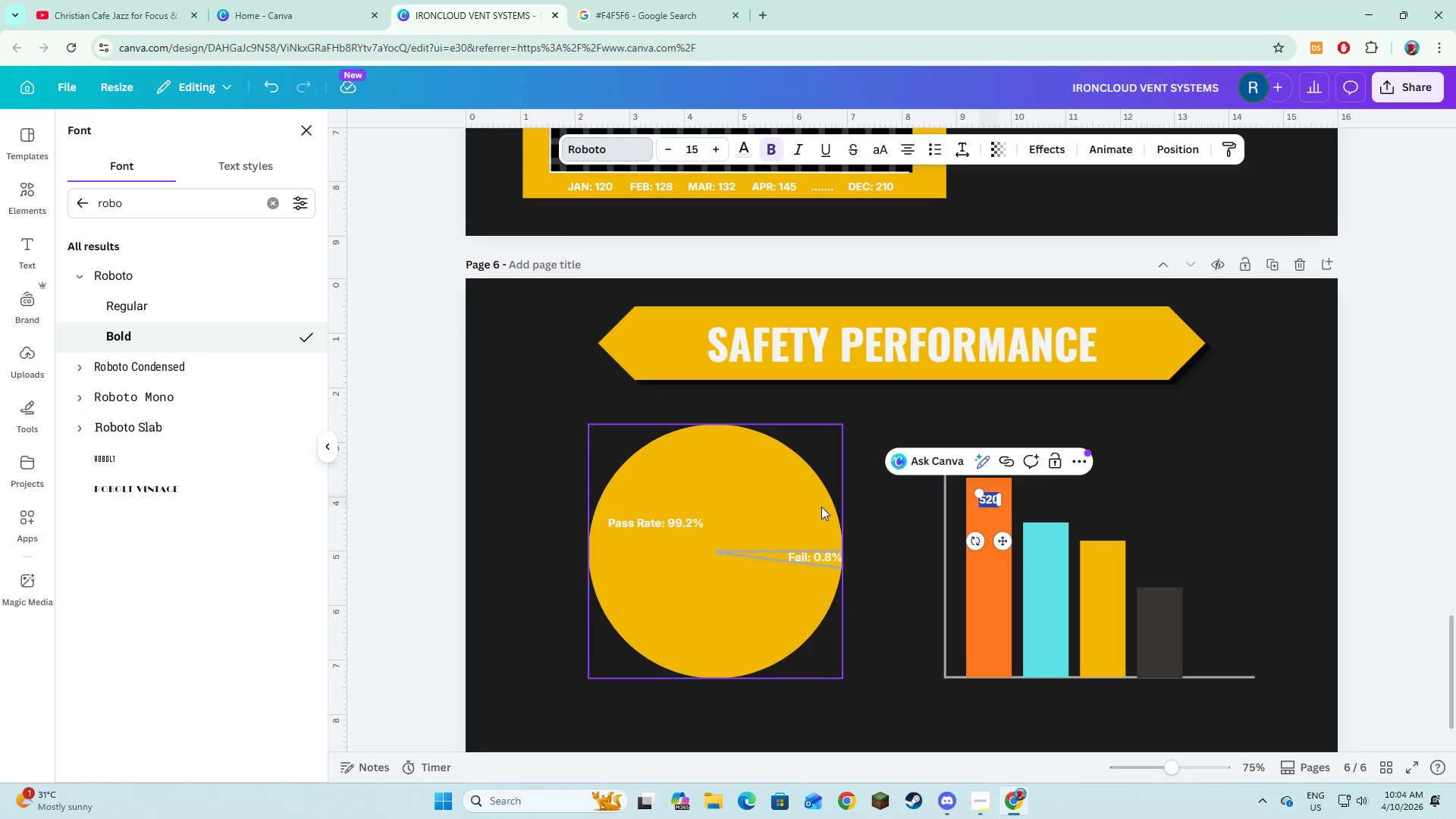 
left_click([893, 641])
 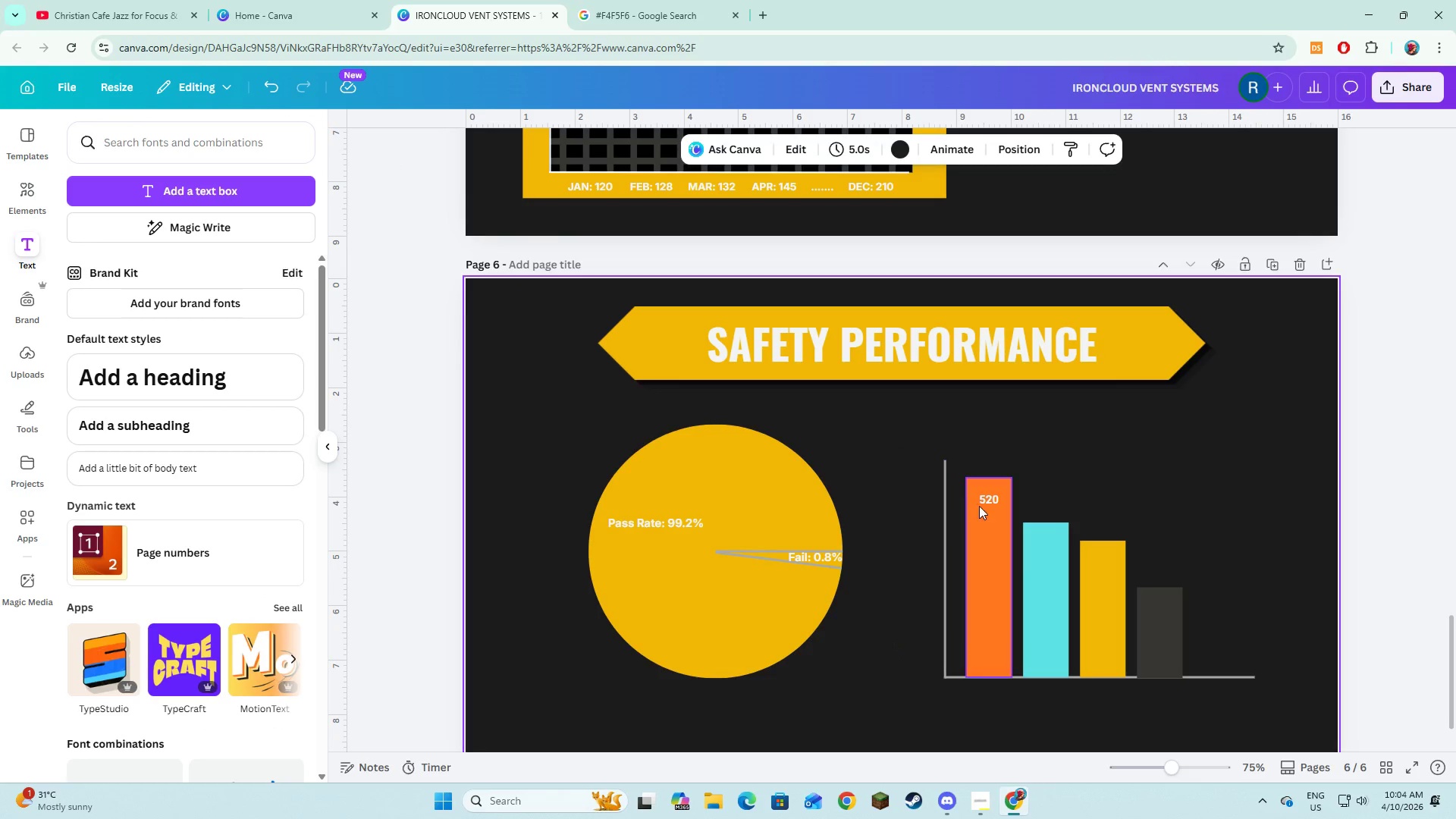 
left_click([983, 502])
 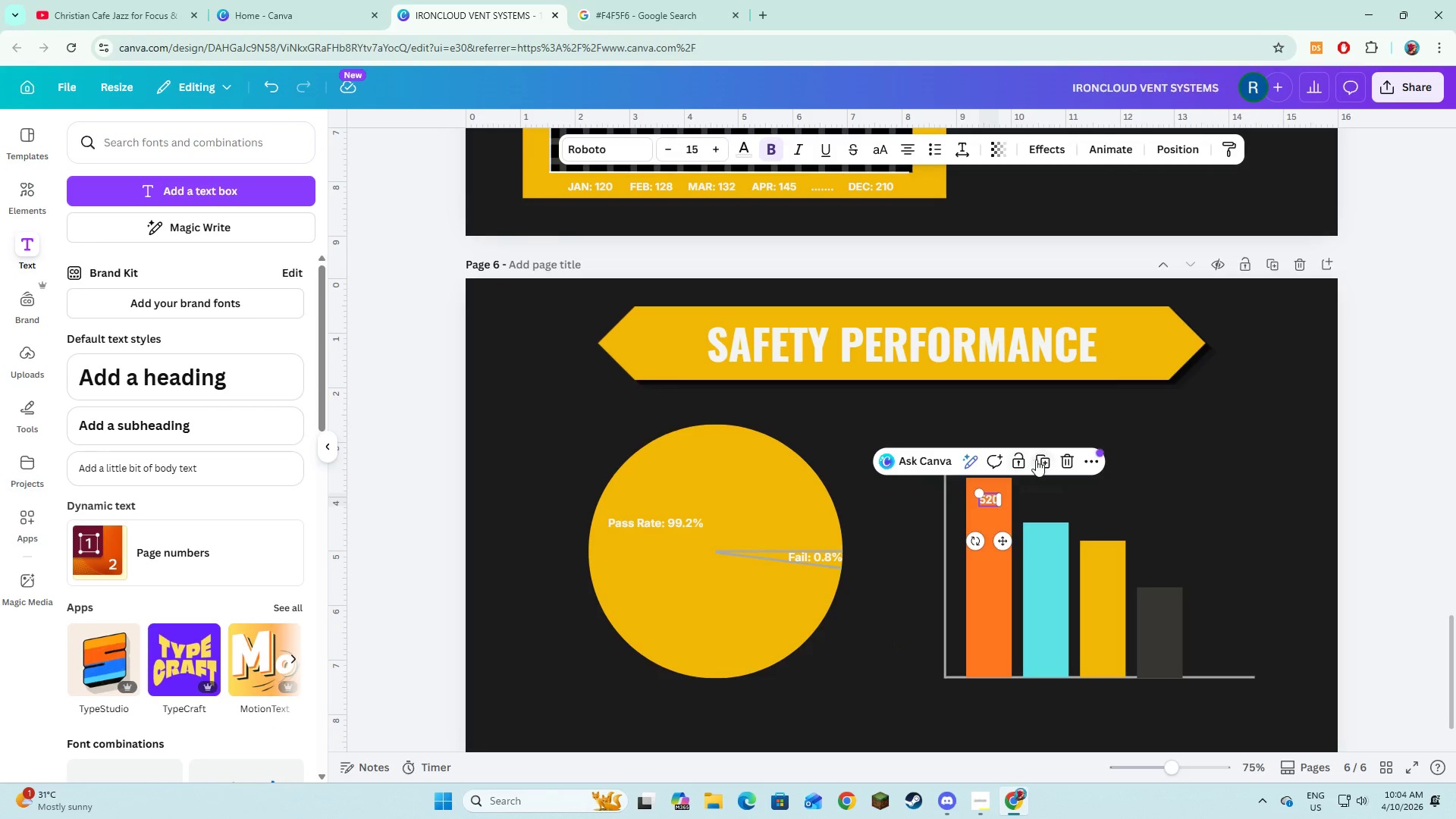 
left_click([1037, 460])
 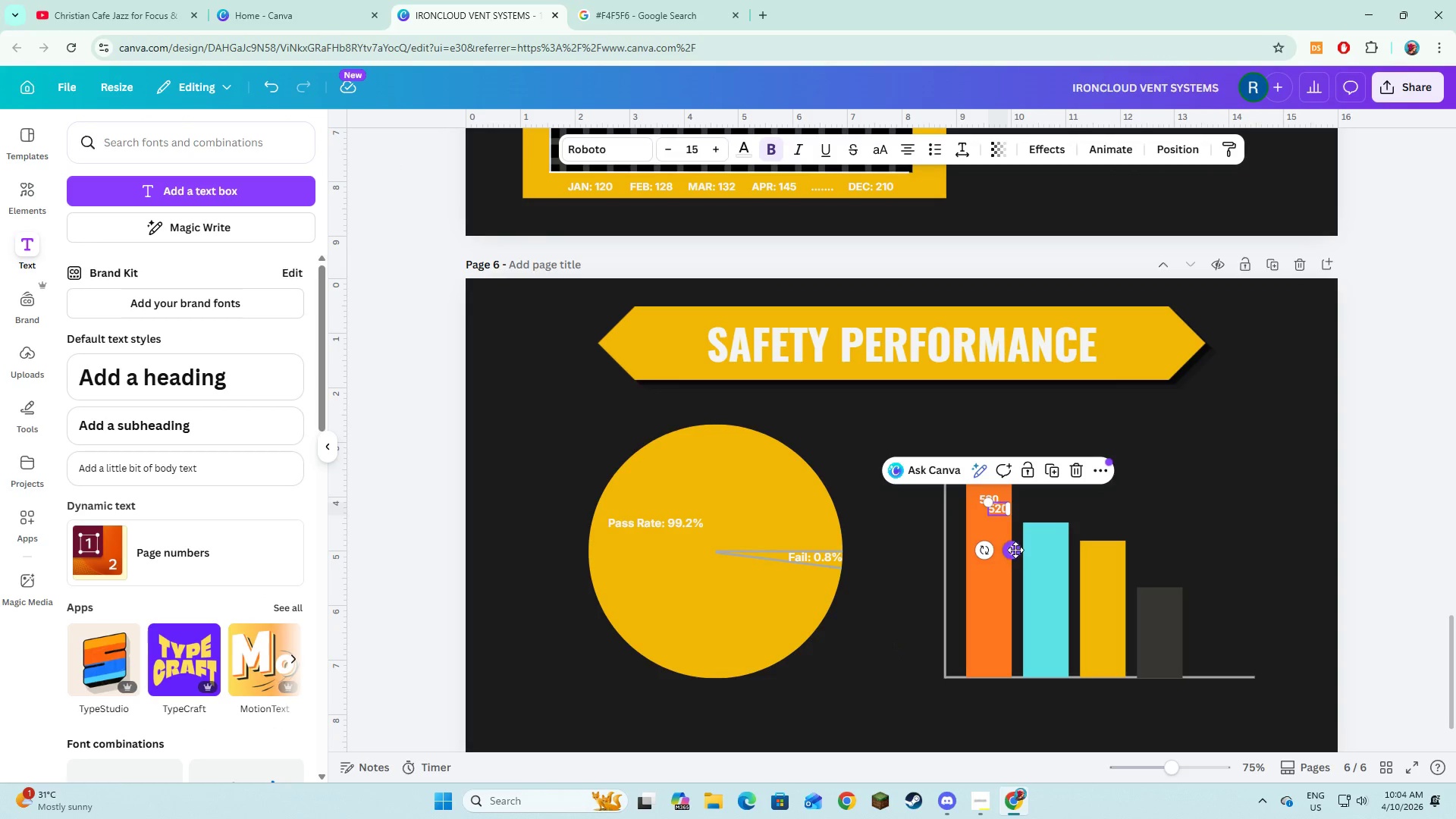 
left_click_drag(start_coordinate=[1015, 549], to_coordinate=[1062, 578])
 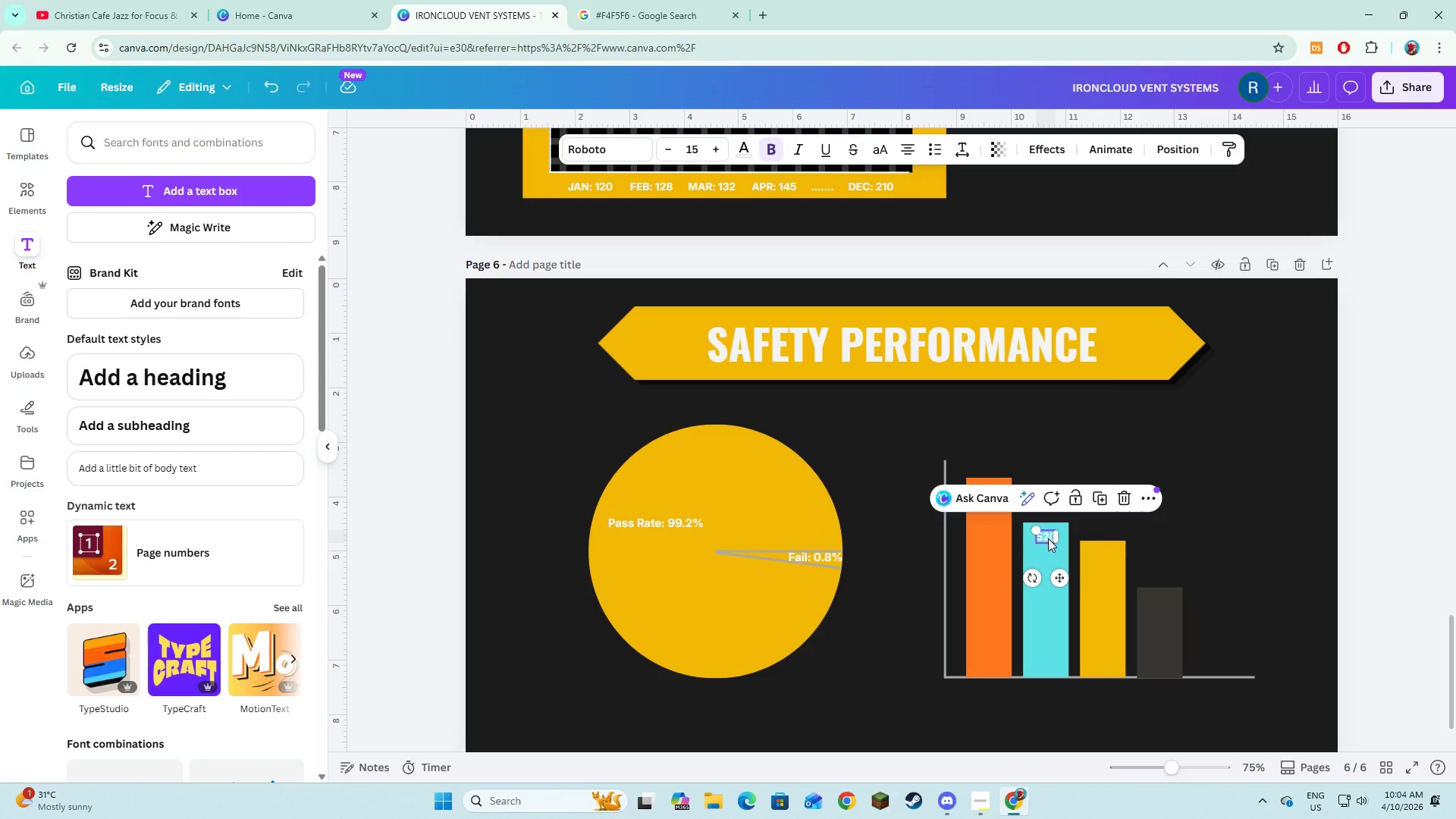 
left_click([1048, 538])
 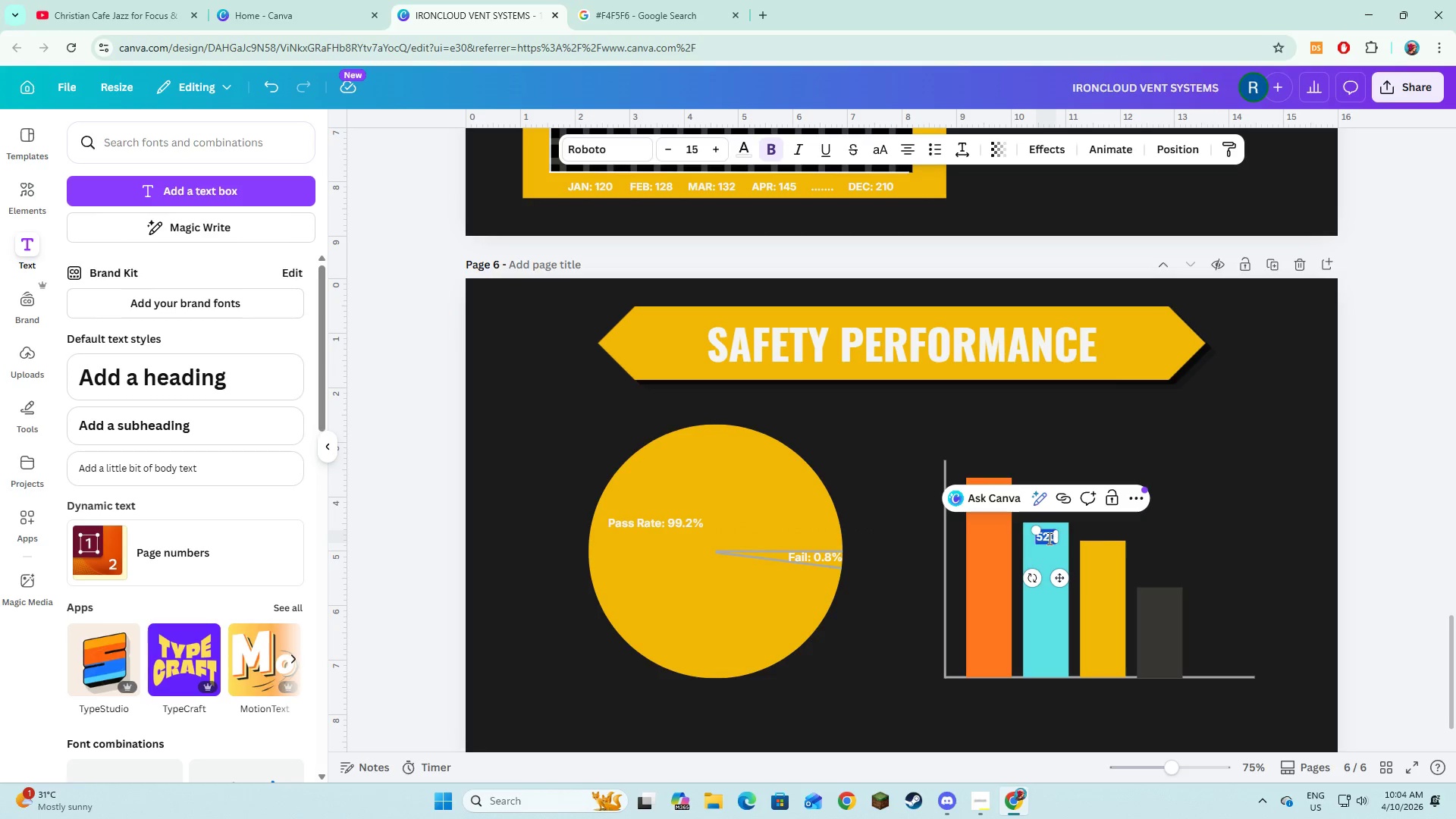 
type(360)
 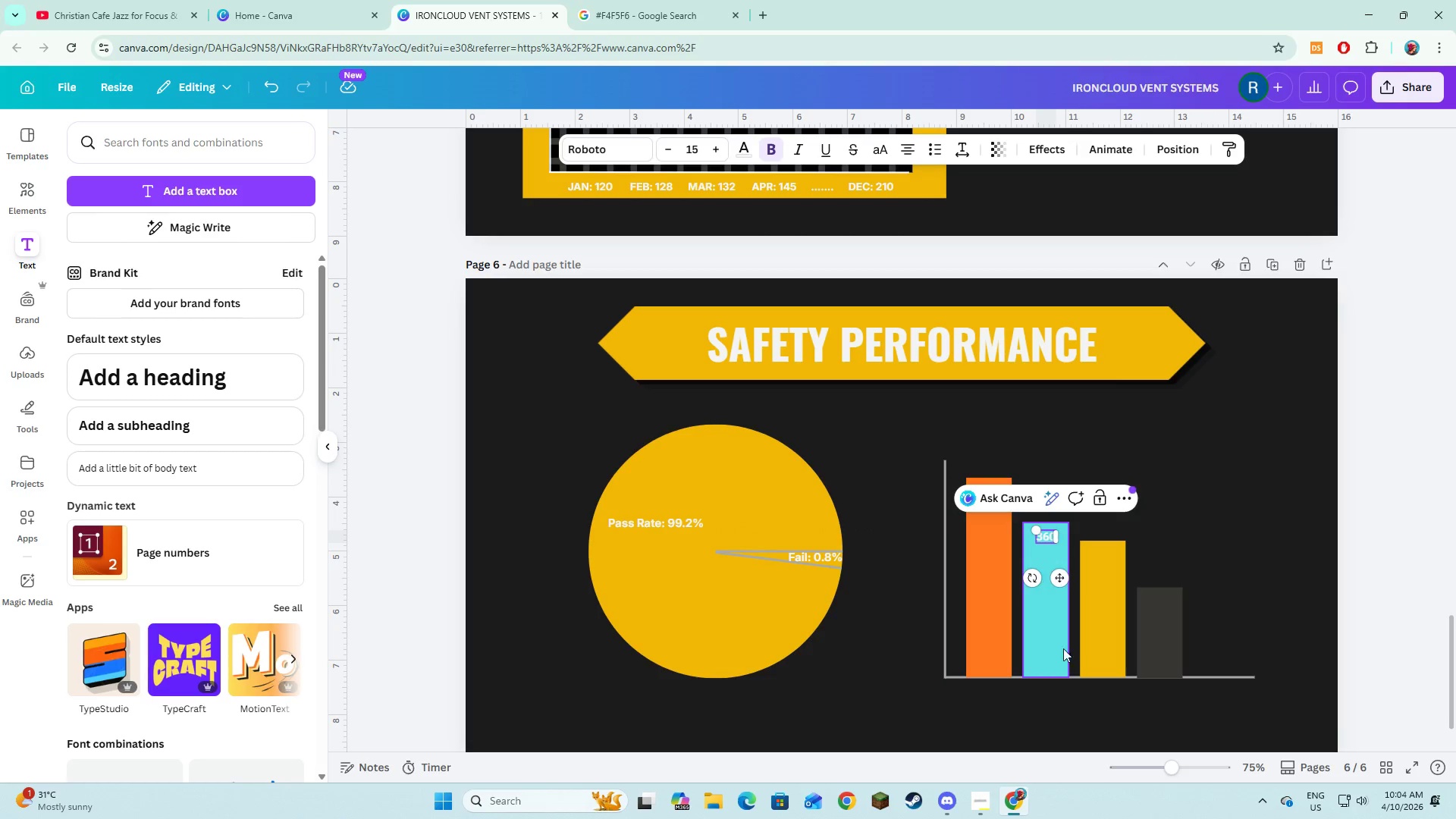 
left_click([1076, 706])
 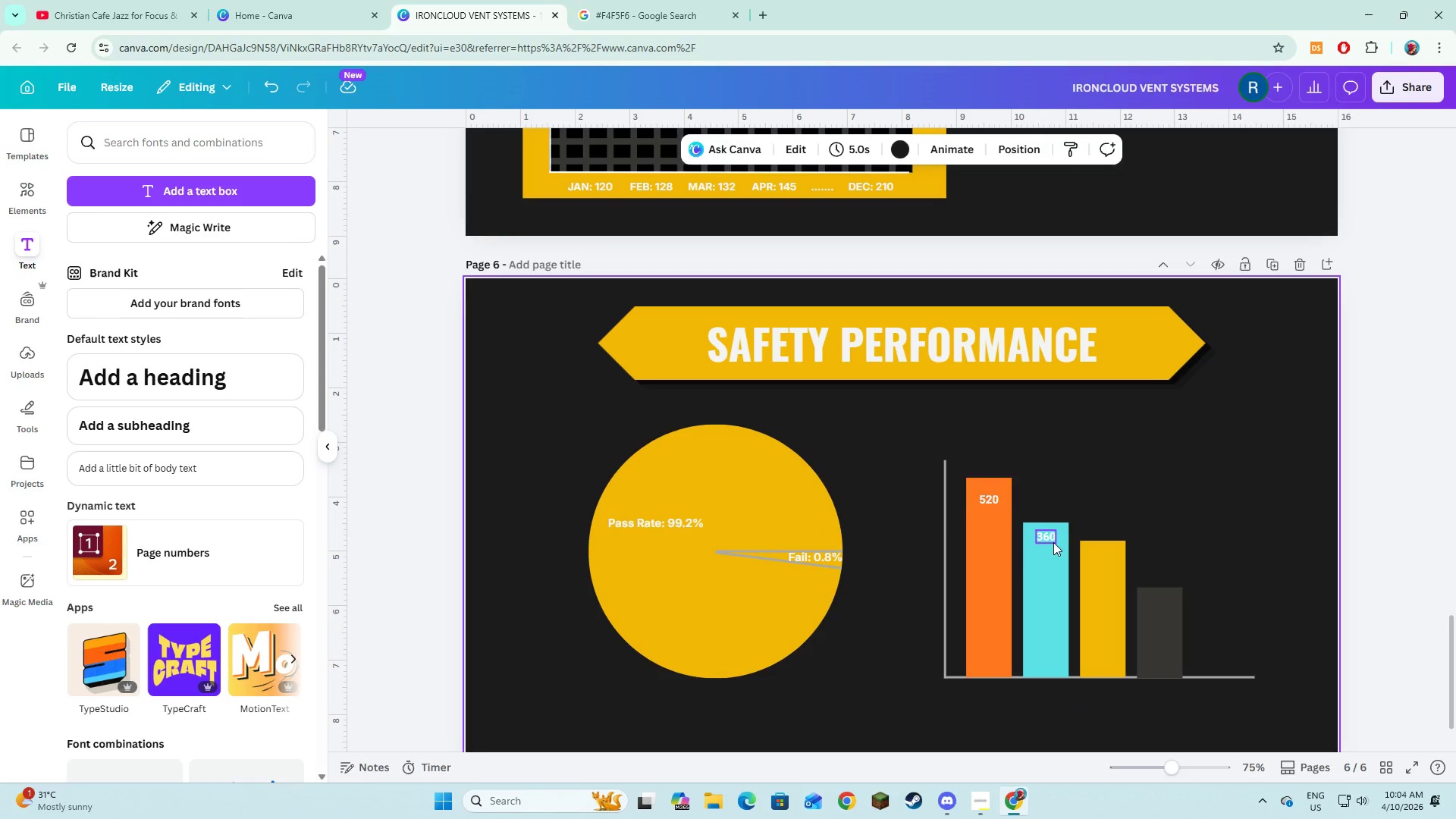 
left_click([1053, 541])
 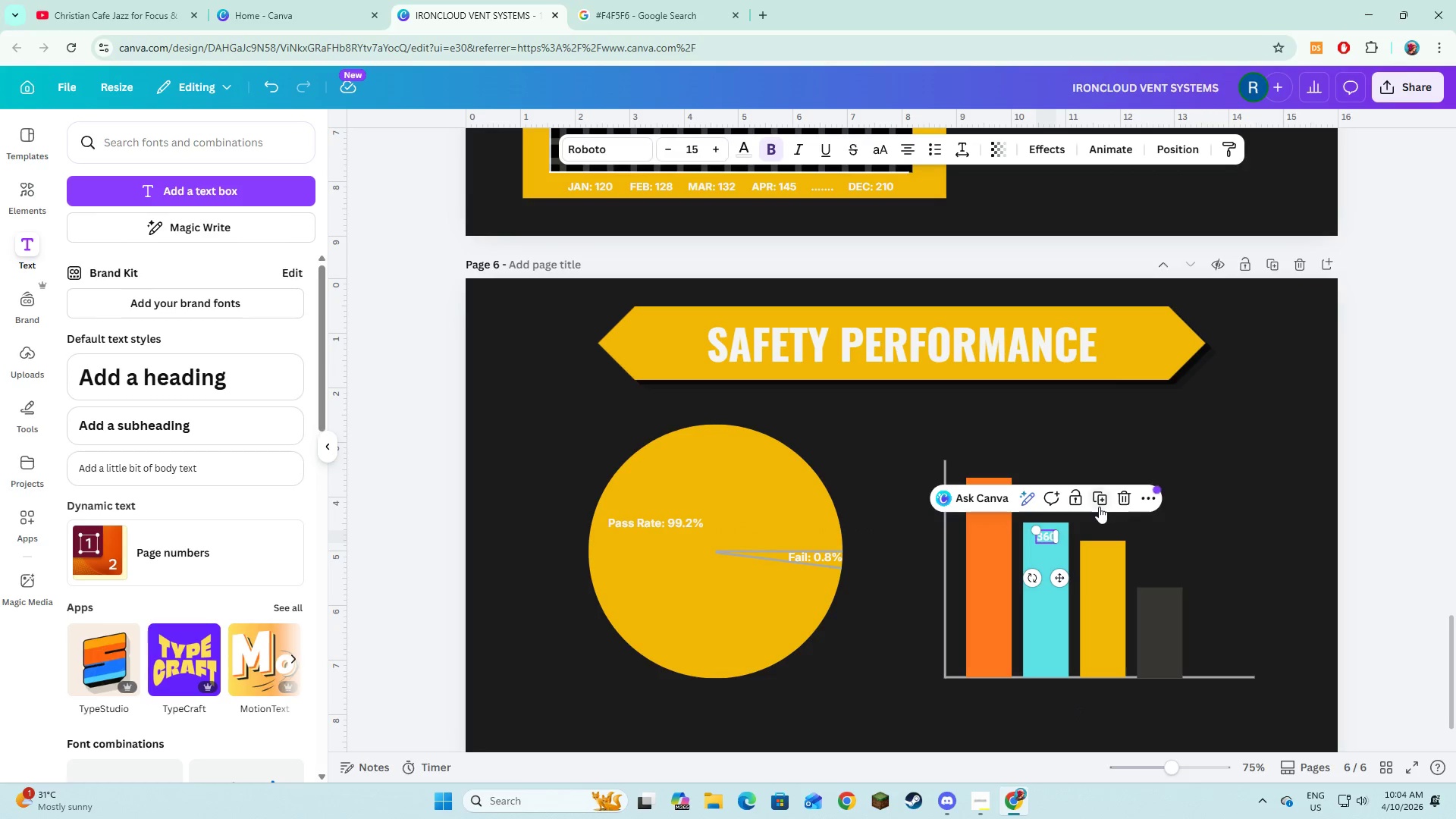 
left_click([1099, 505])
 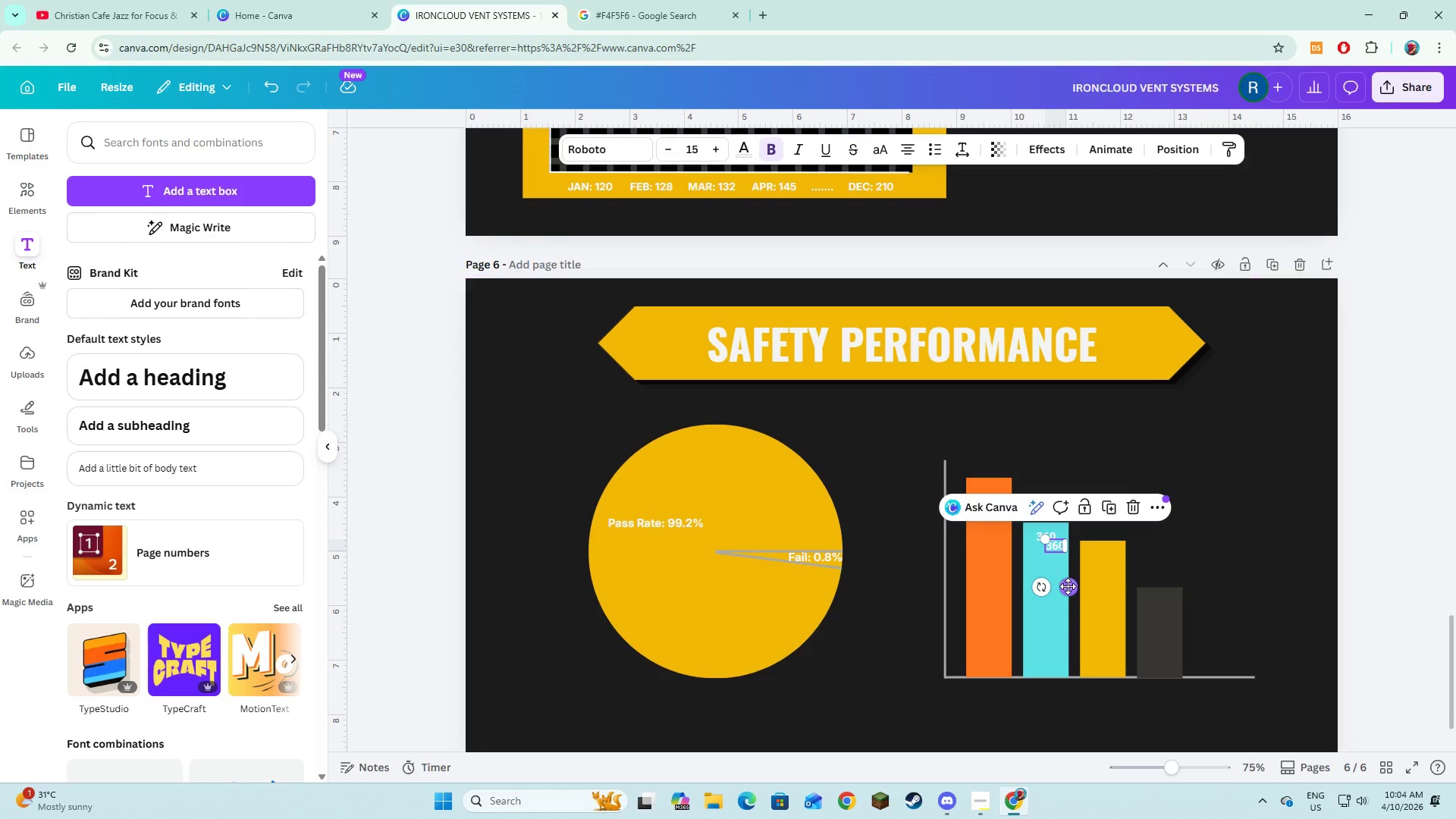 
left_click_drag(start_coordinate=[1069, 586], to_coordinate=[1122, 597])
 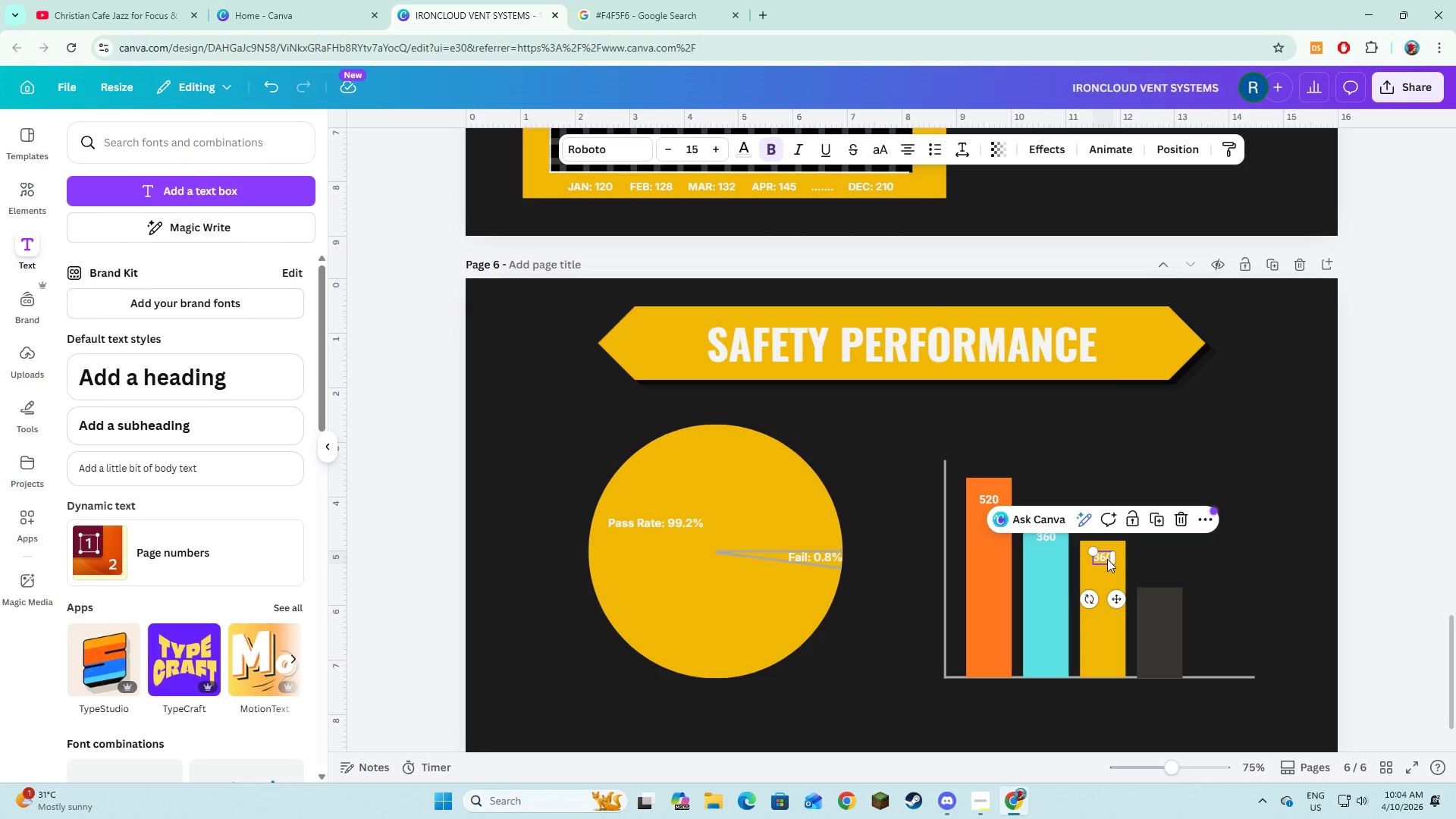 
left_click([1107, 559])
 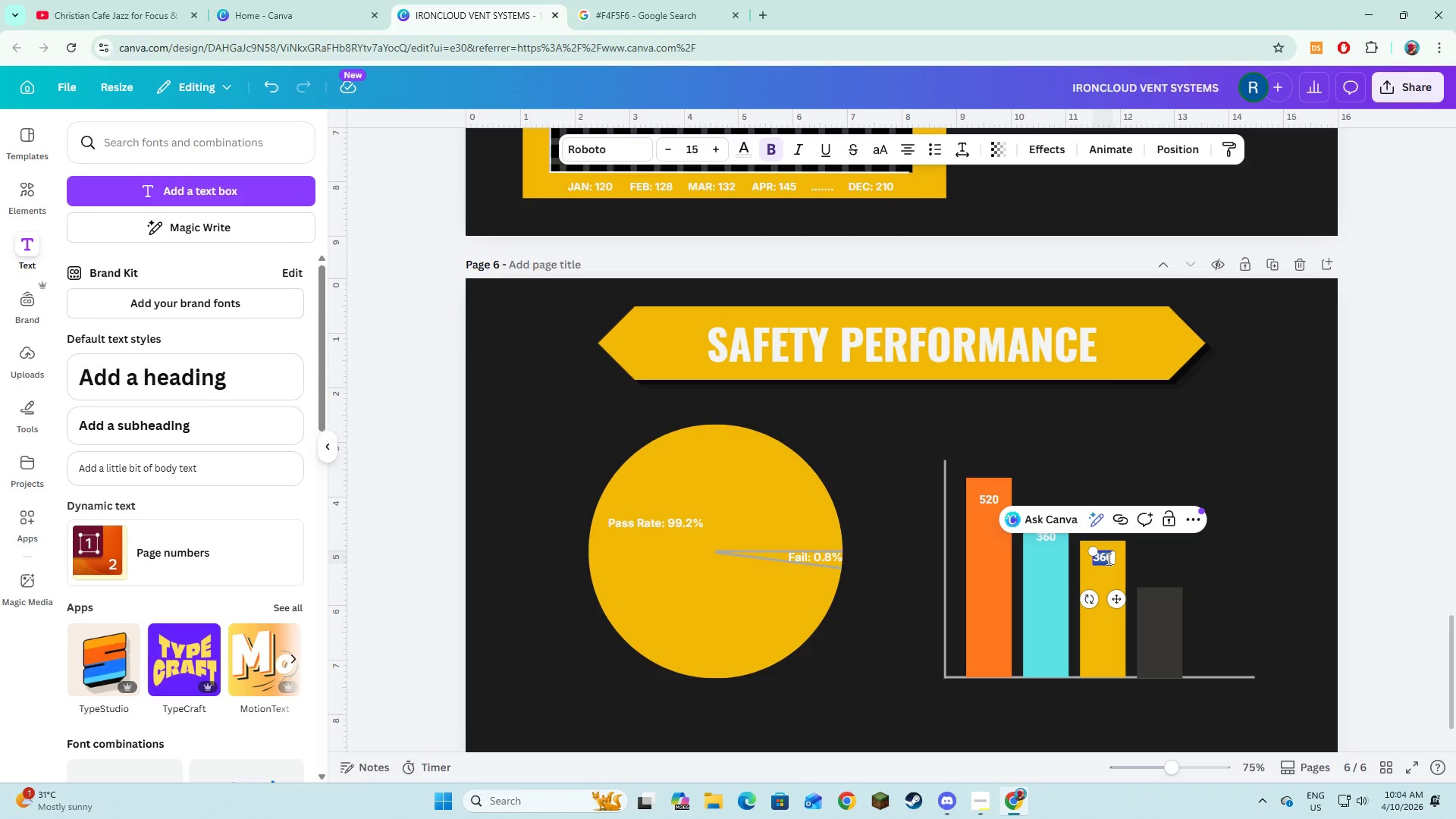 
type(2)
key(Backspace)
type(330 )
key(Backspace)
 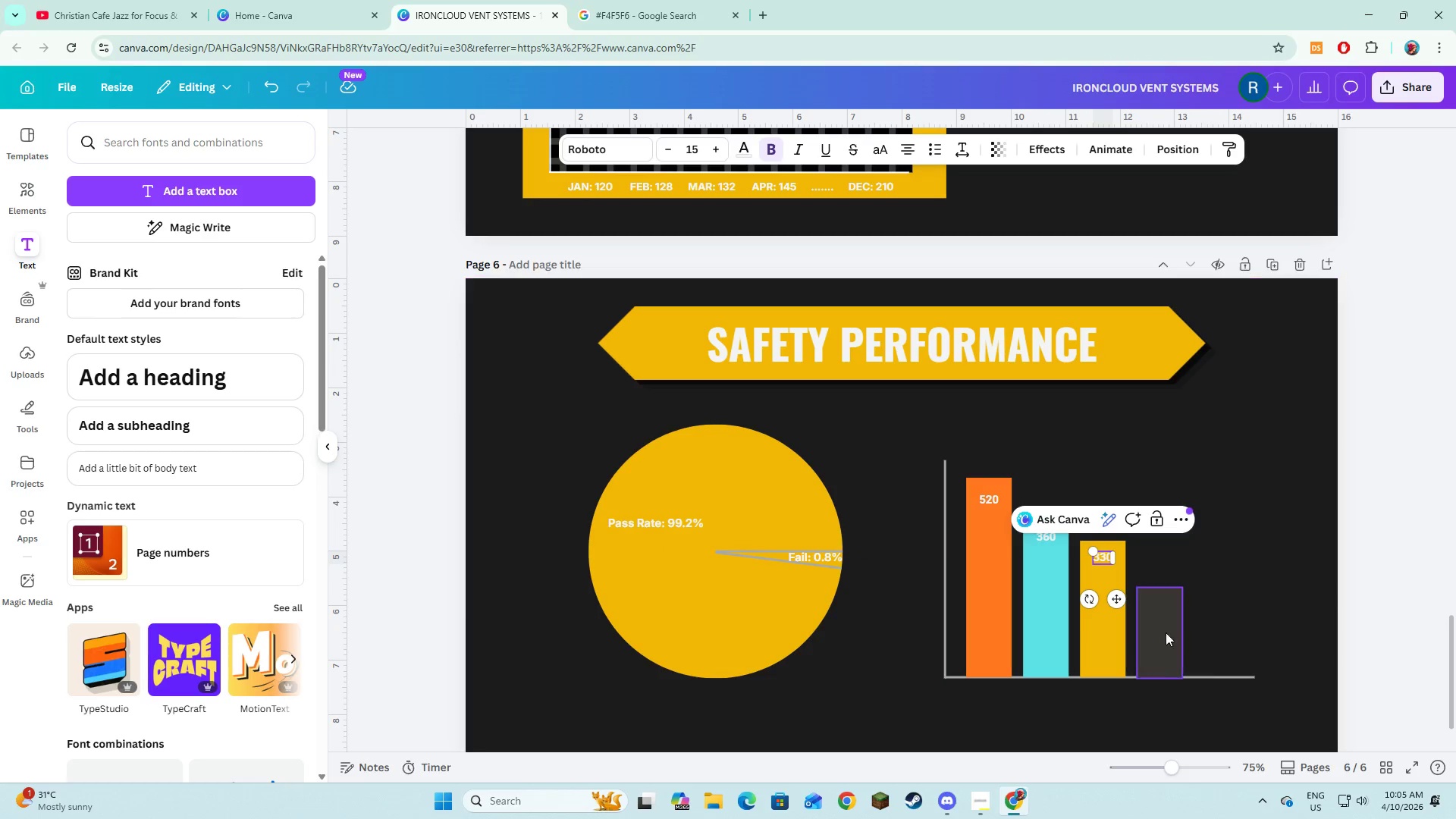 
left_click([1138, 704])
 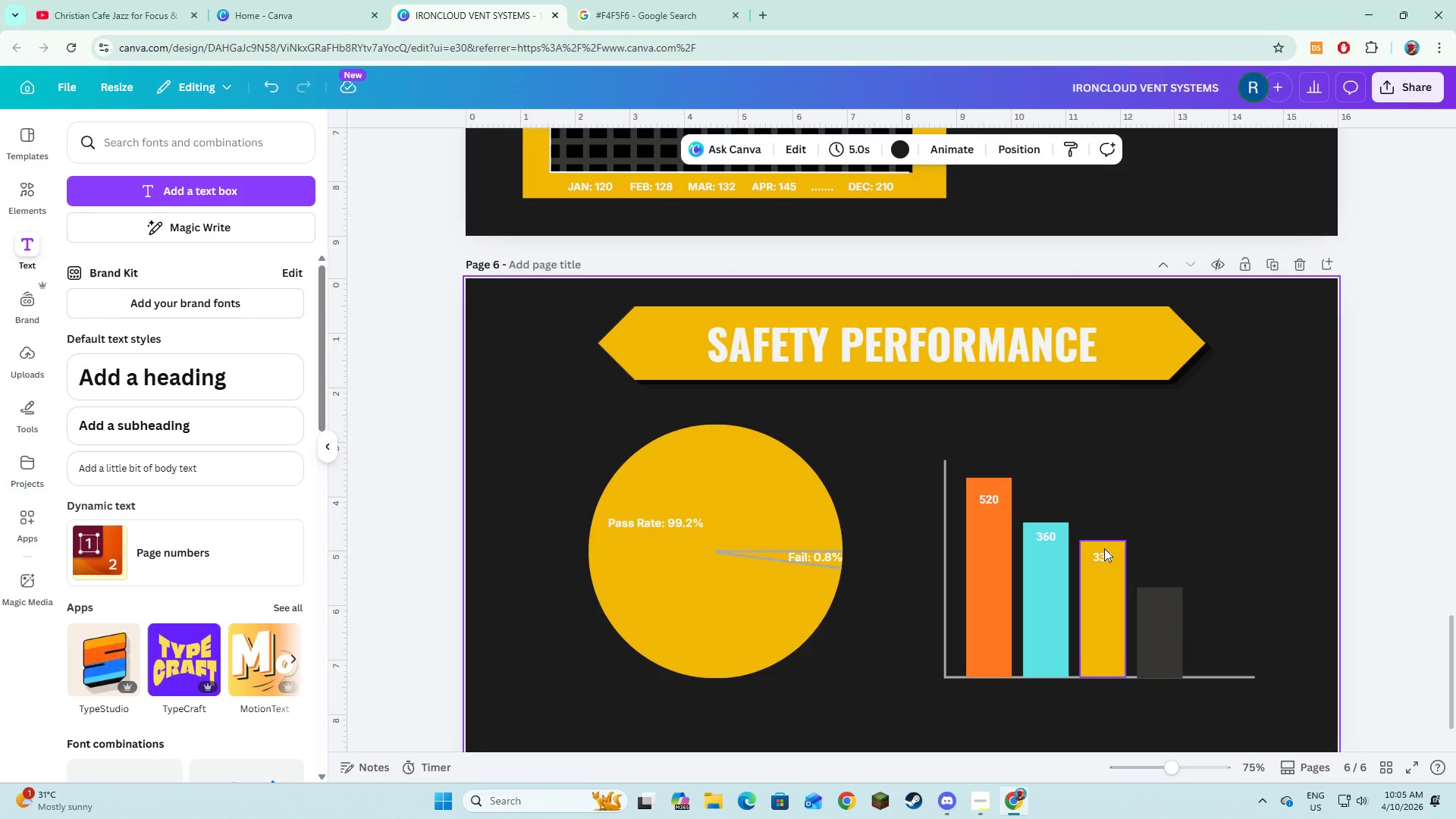 
left_click([1105, 550])
 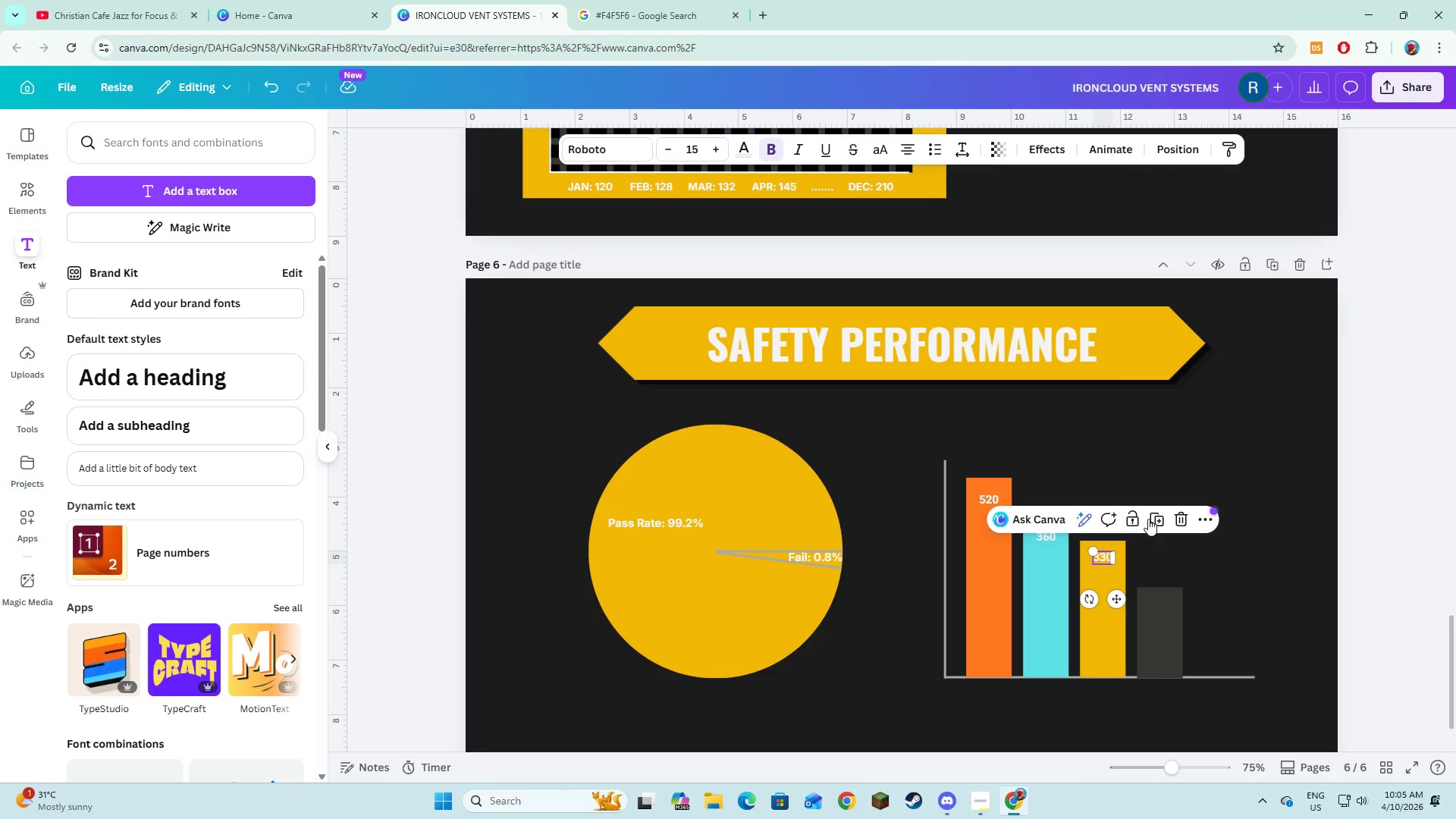 
left_click([1153, 520])
 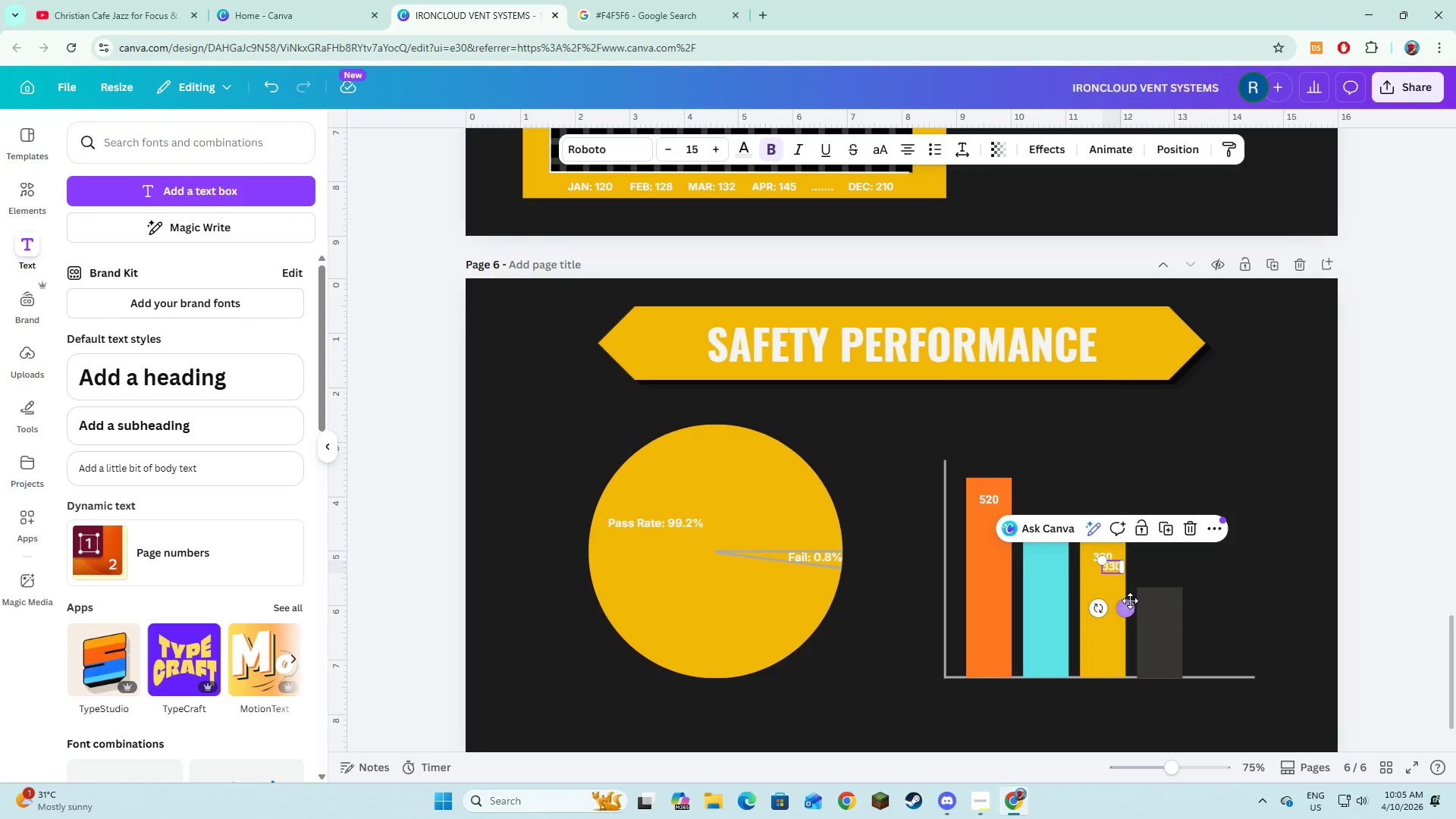 
left_click_drag(start_coordinate=[1129, 607], to_coordinate=[1165, 620])
 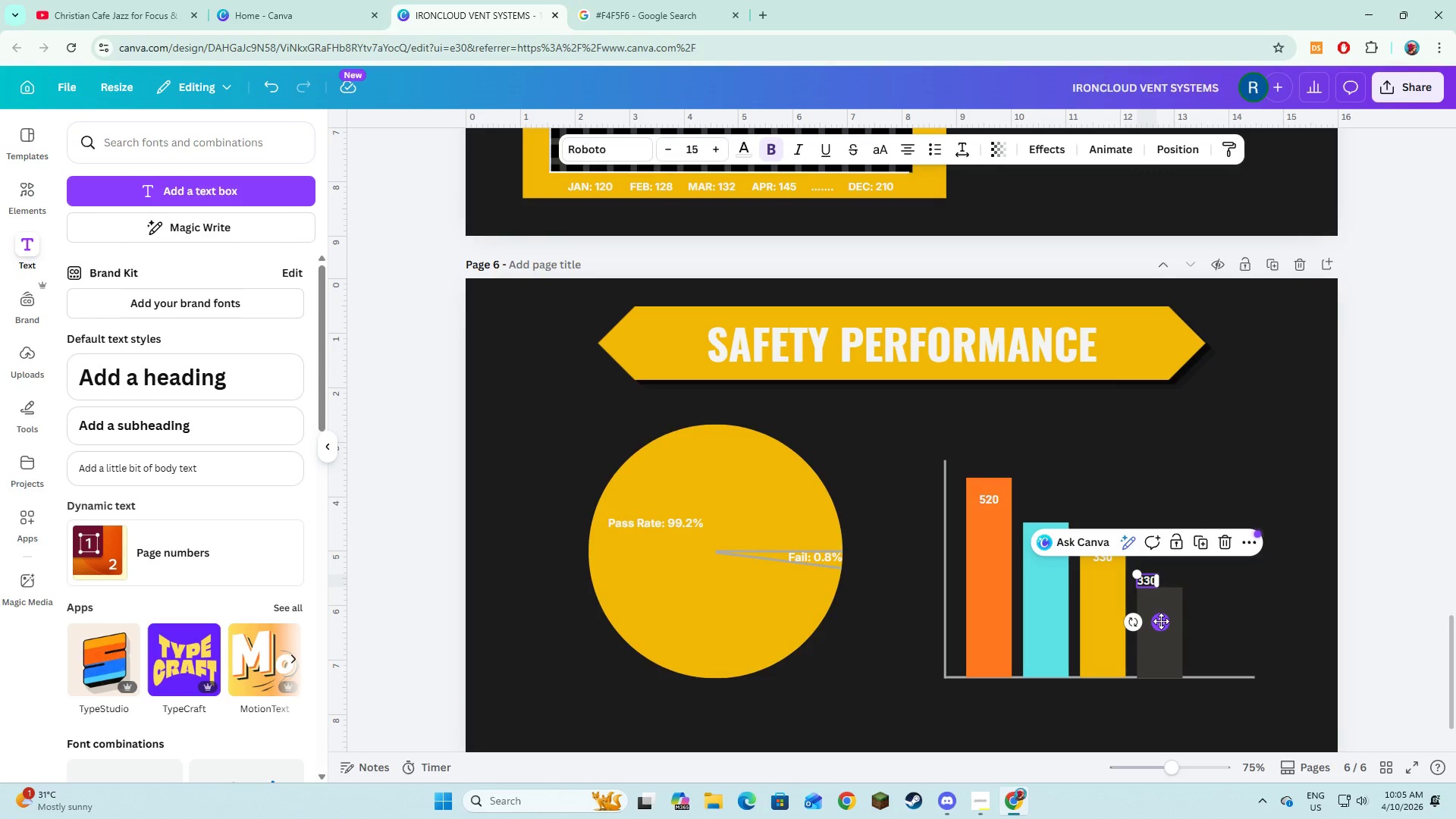 
left_click_drag(start_coordinate=[1159, 626], to_coordinate=[1173, 645])
 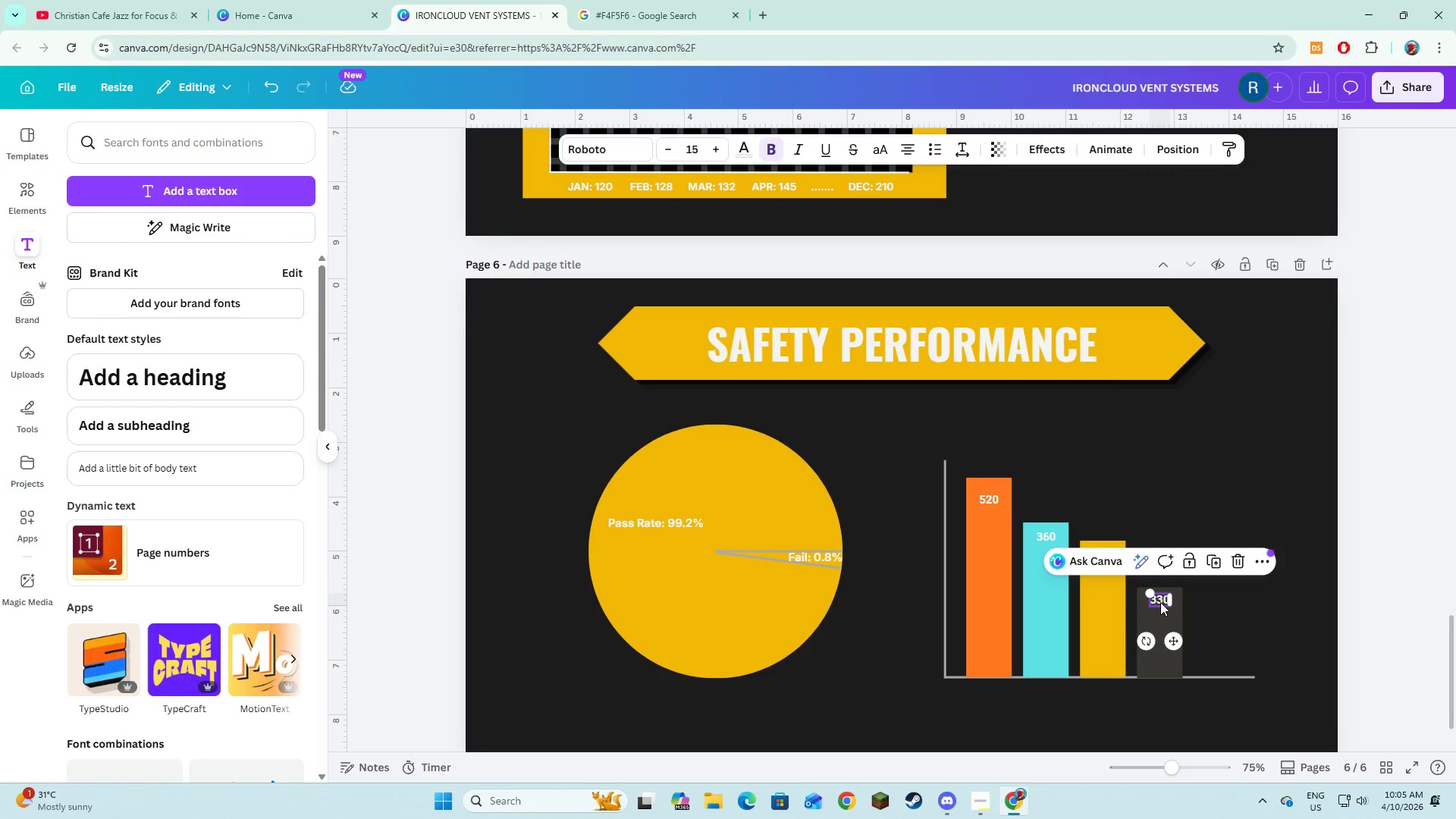 
left_click([1160, 602])
 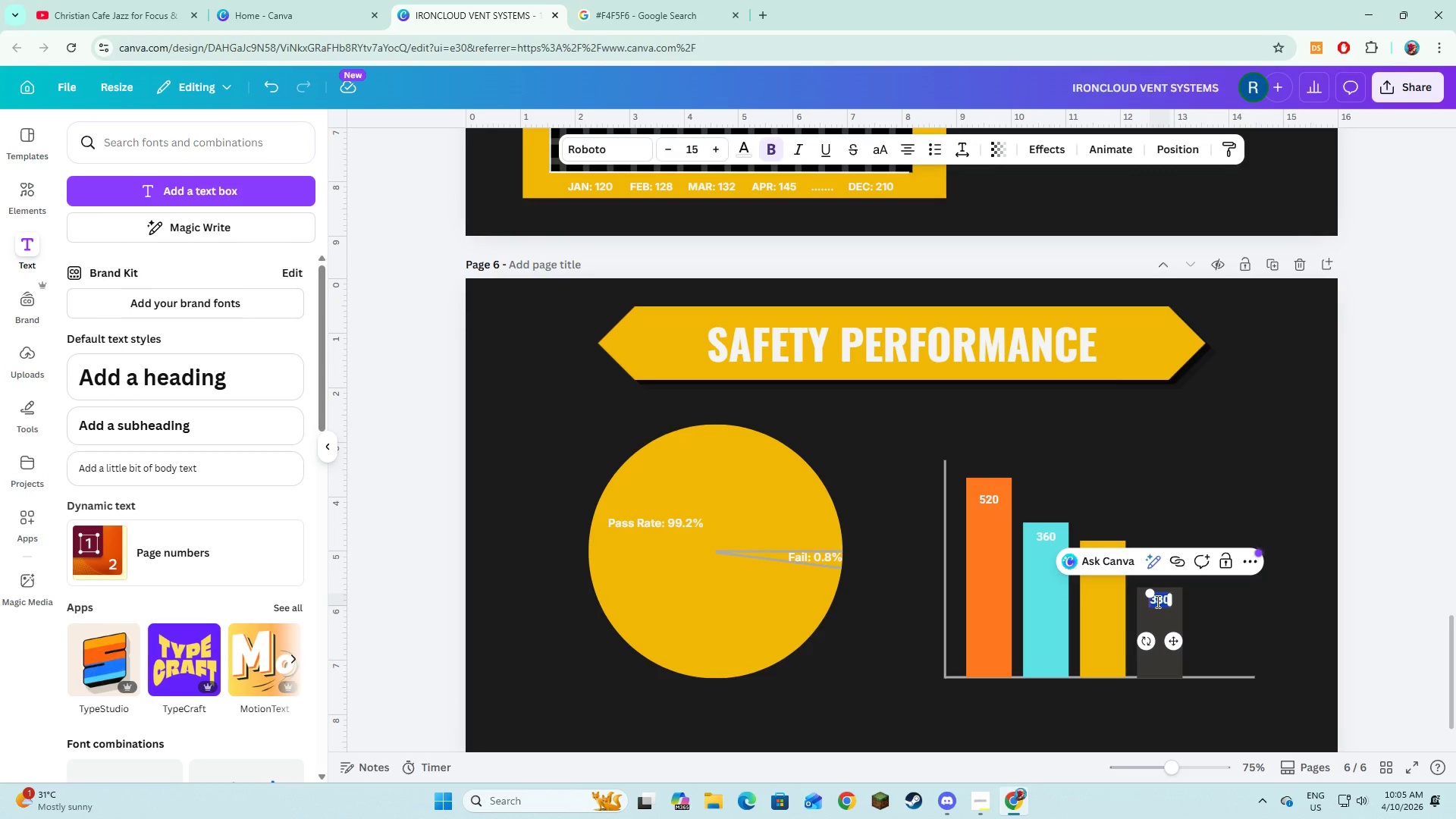 
type(240)
 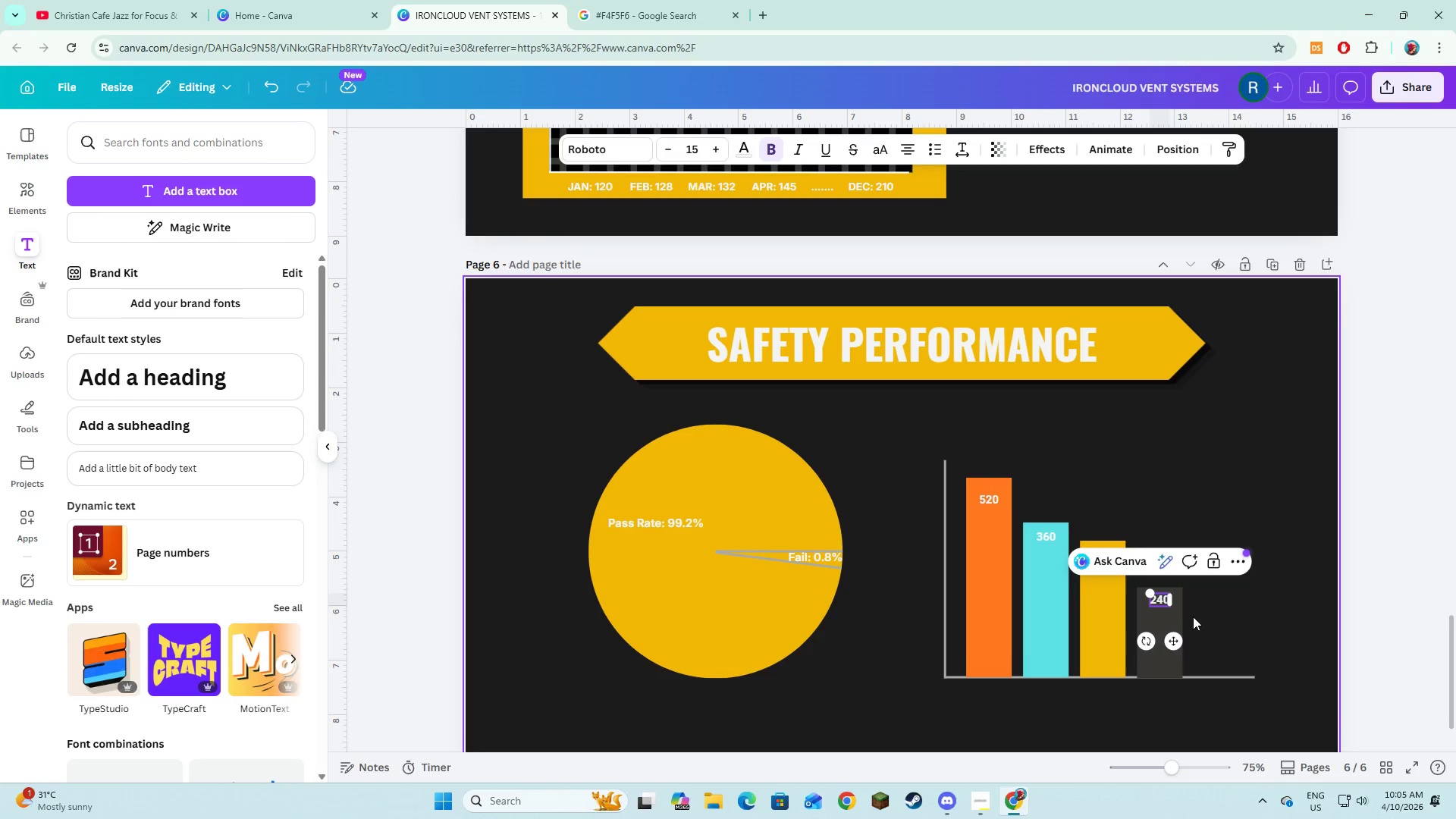 
left_click([1144, 701])
 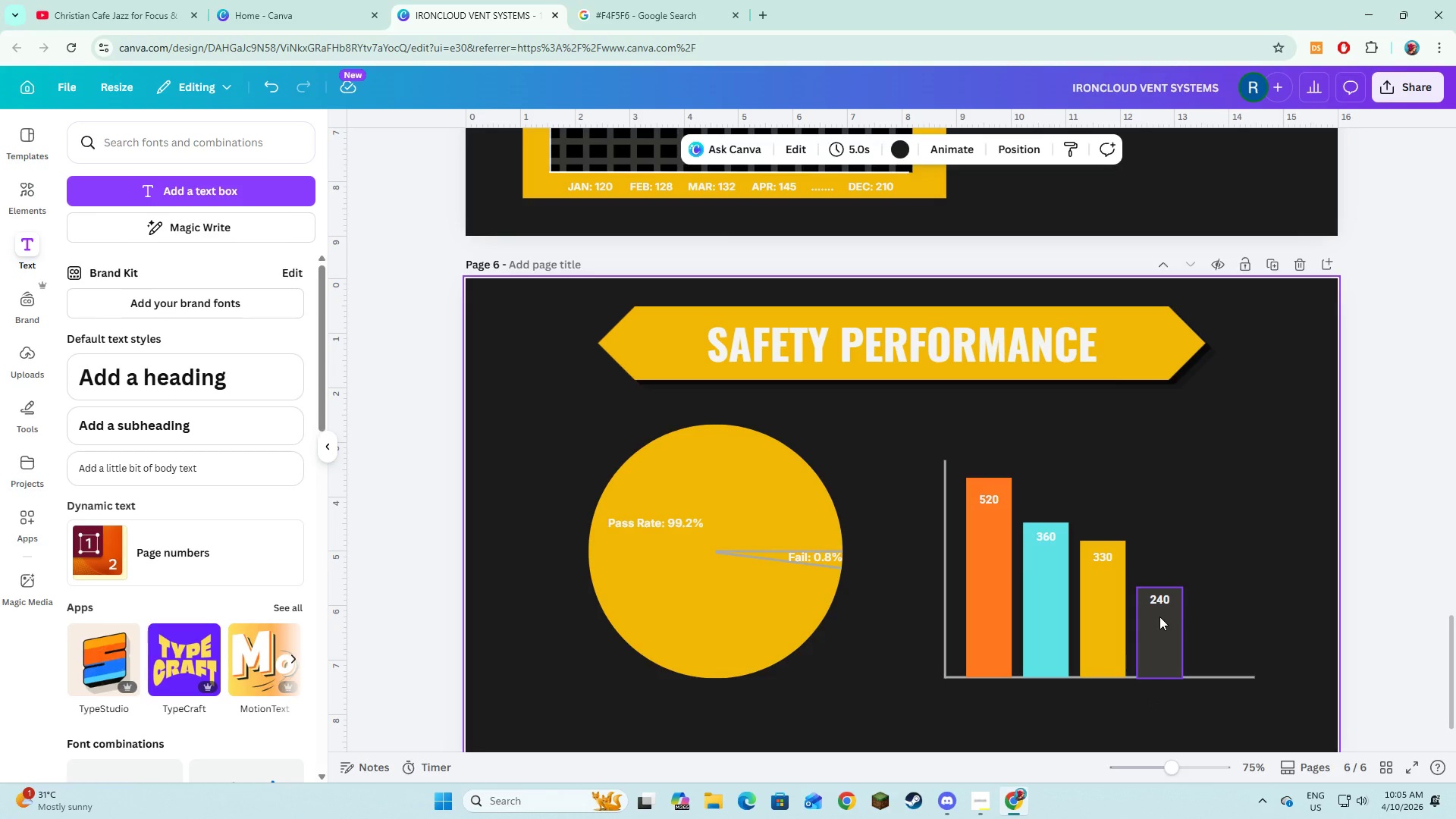 
left_click([1159, 603])
 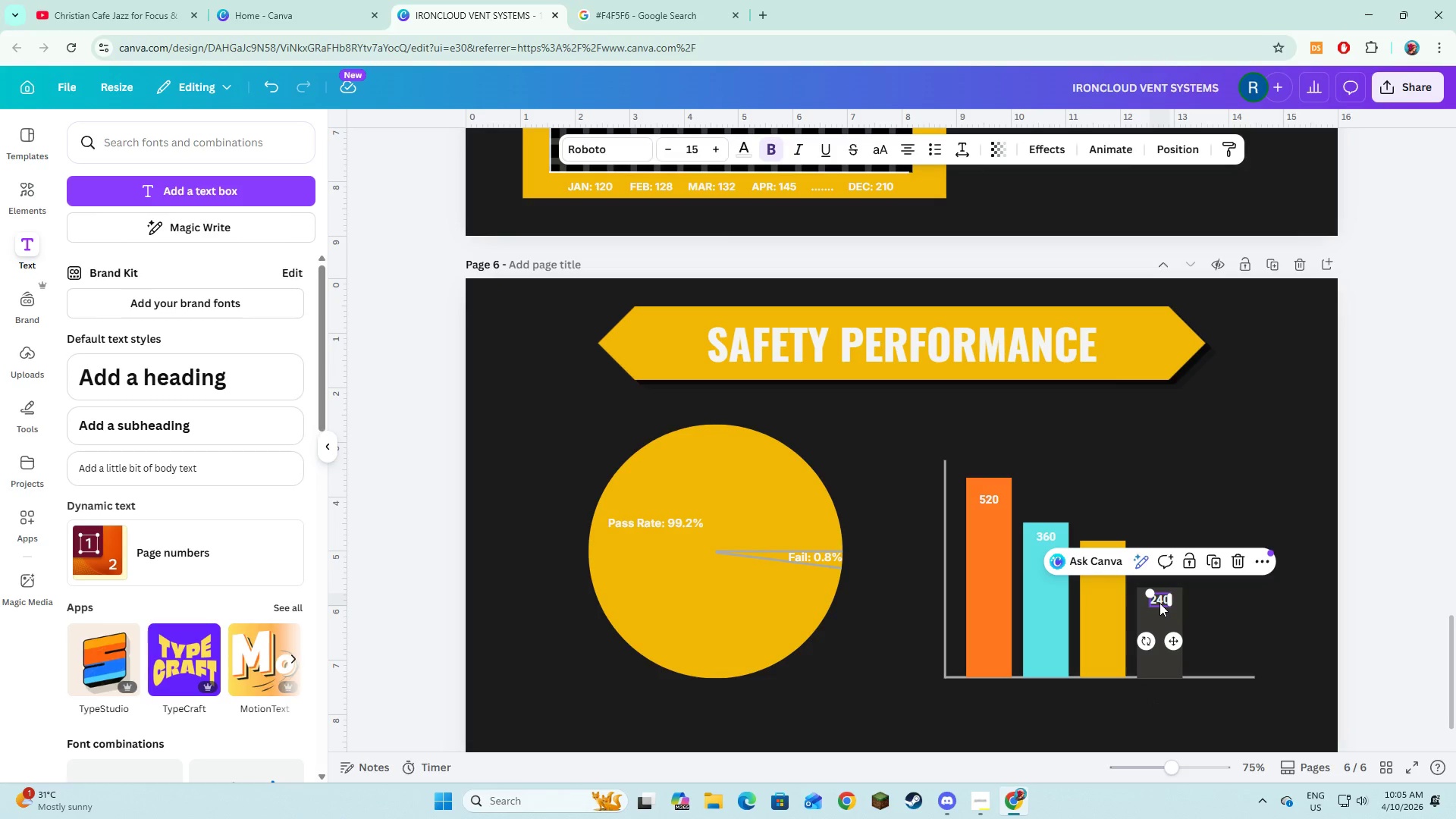 
hold_key(key=ShiftLeft, duration=0.89)
left_click([1163, 659])
 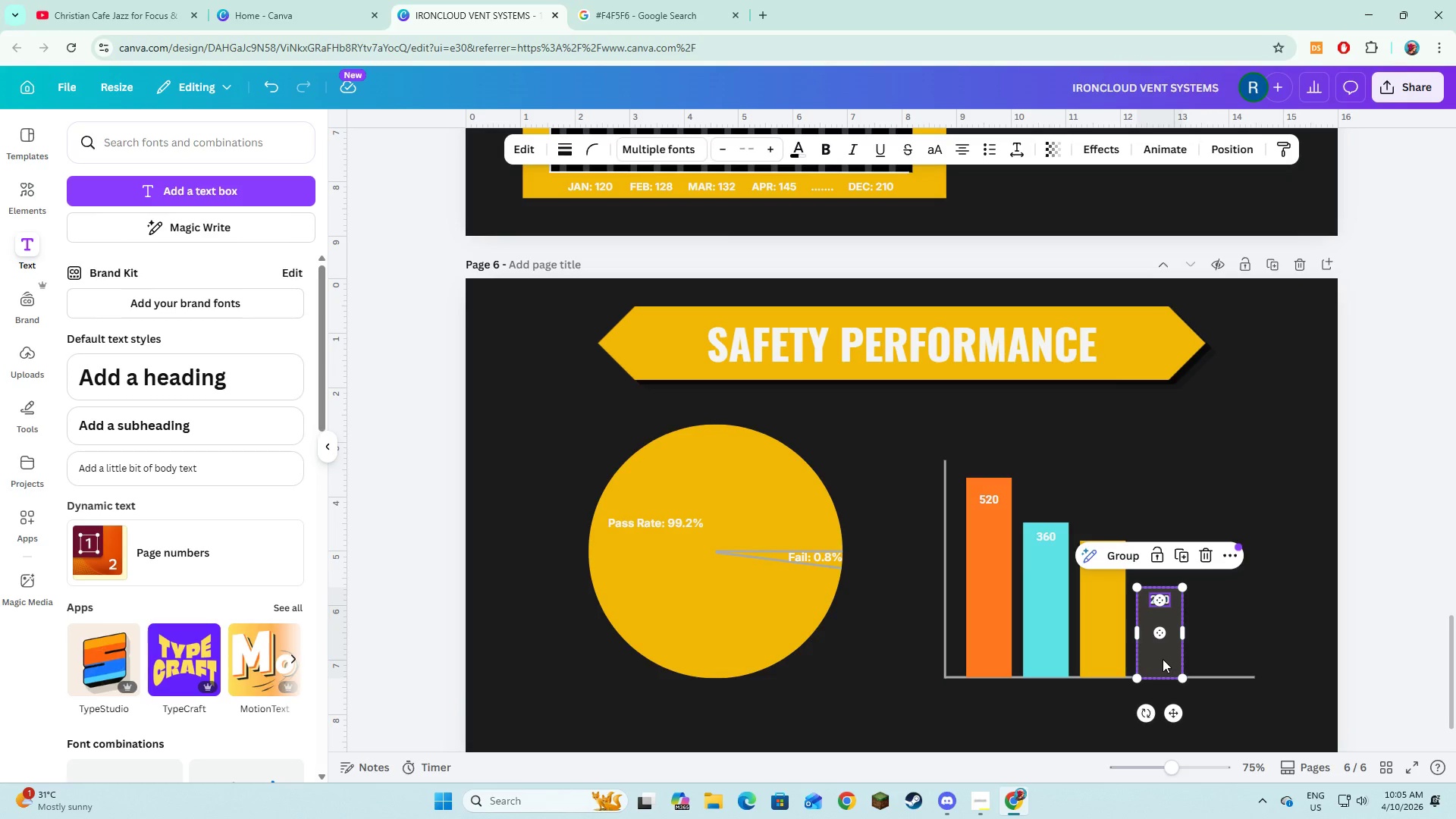 
left_click_drag(start_coordinate=[1163, 659], to_coordinate=[1163, 655])
 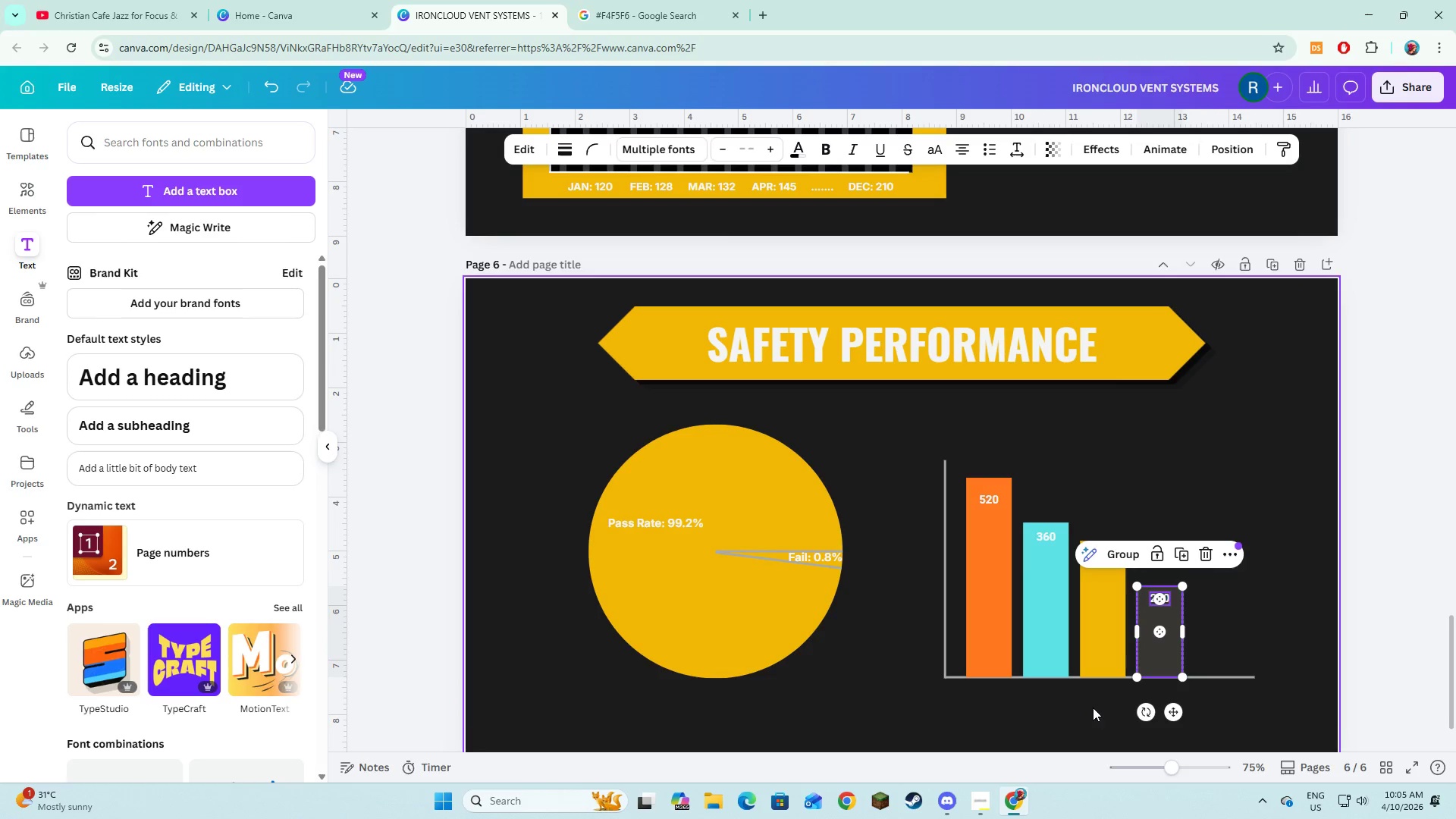 
left_click([1092, 708])
 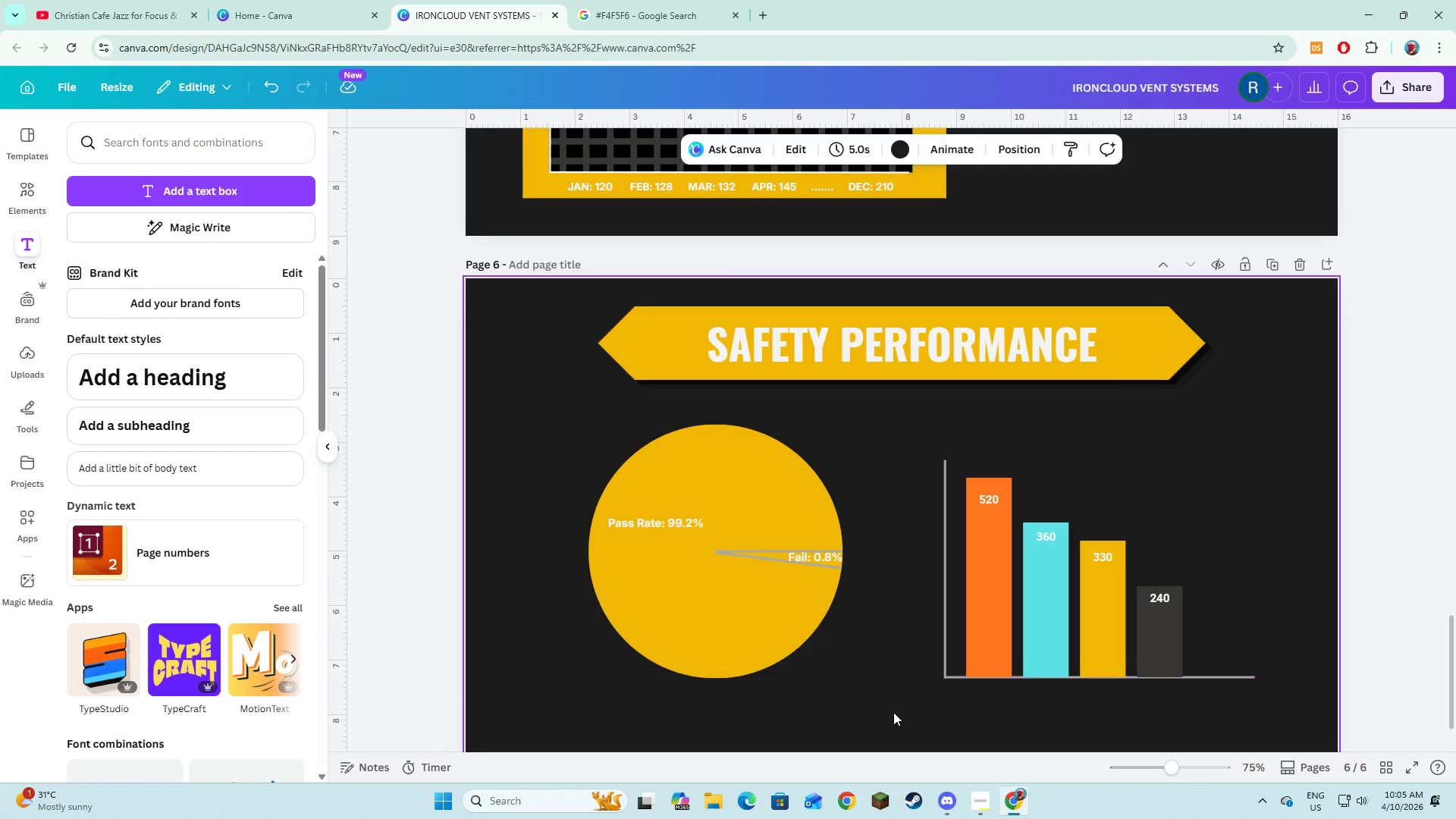 
left_click([192, 190])
 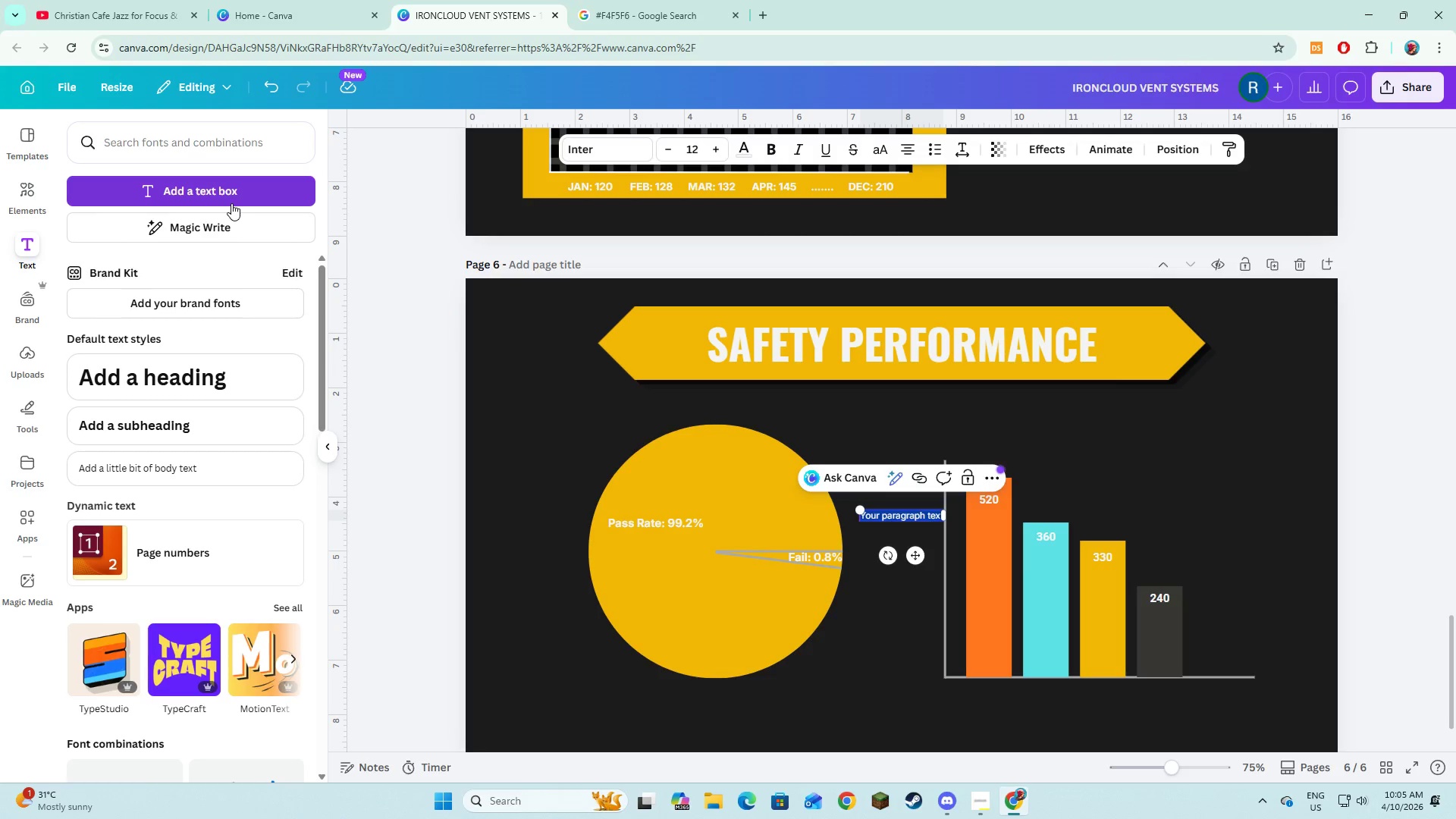 
type(Refion )
key(Backspace)
key(Backspace)
key(Backspace)
key(Backspace)
key(Backspace)
type(gion A)
 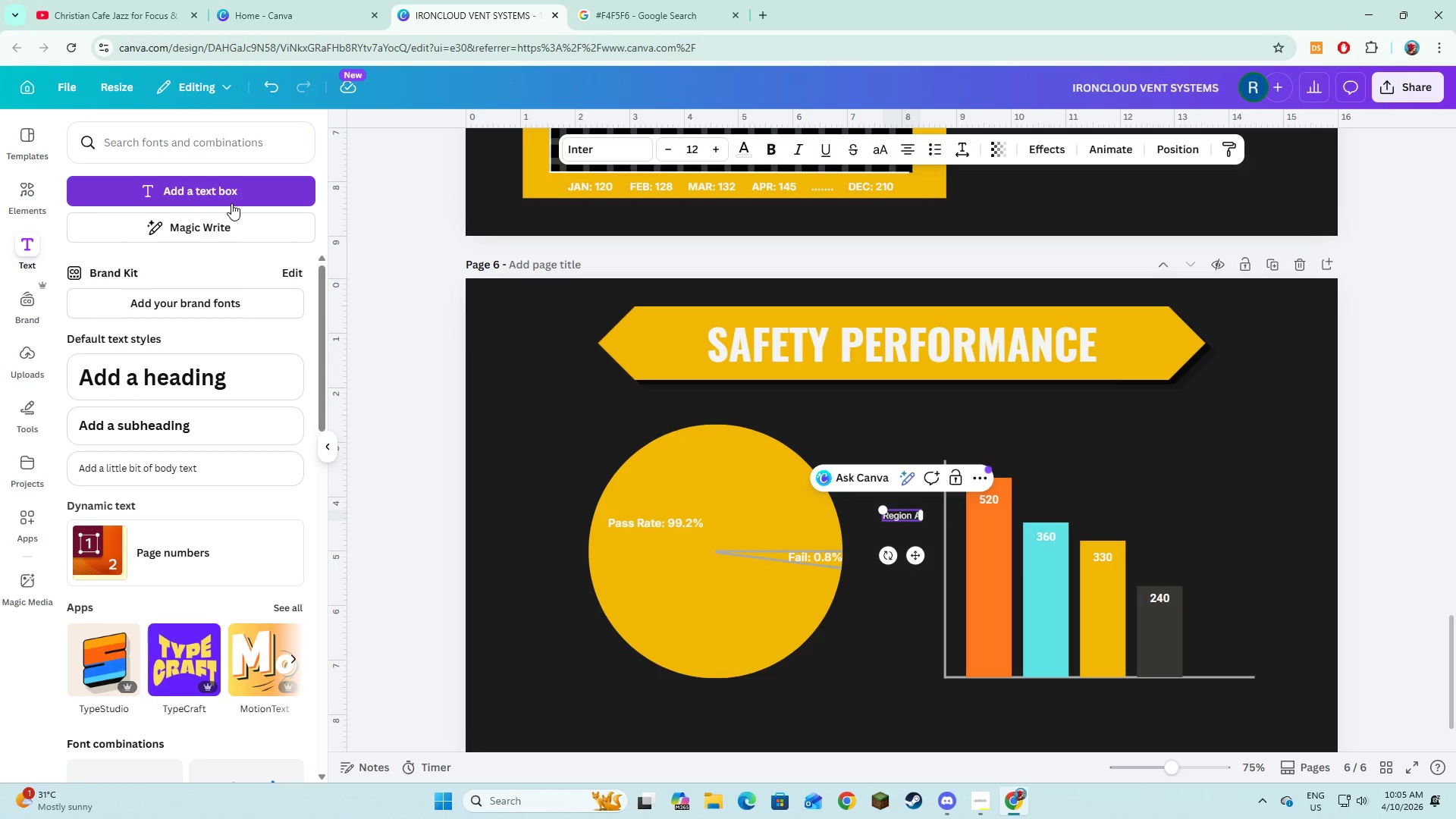 
double_click([710, 145])
 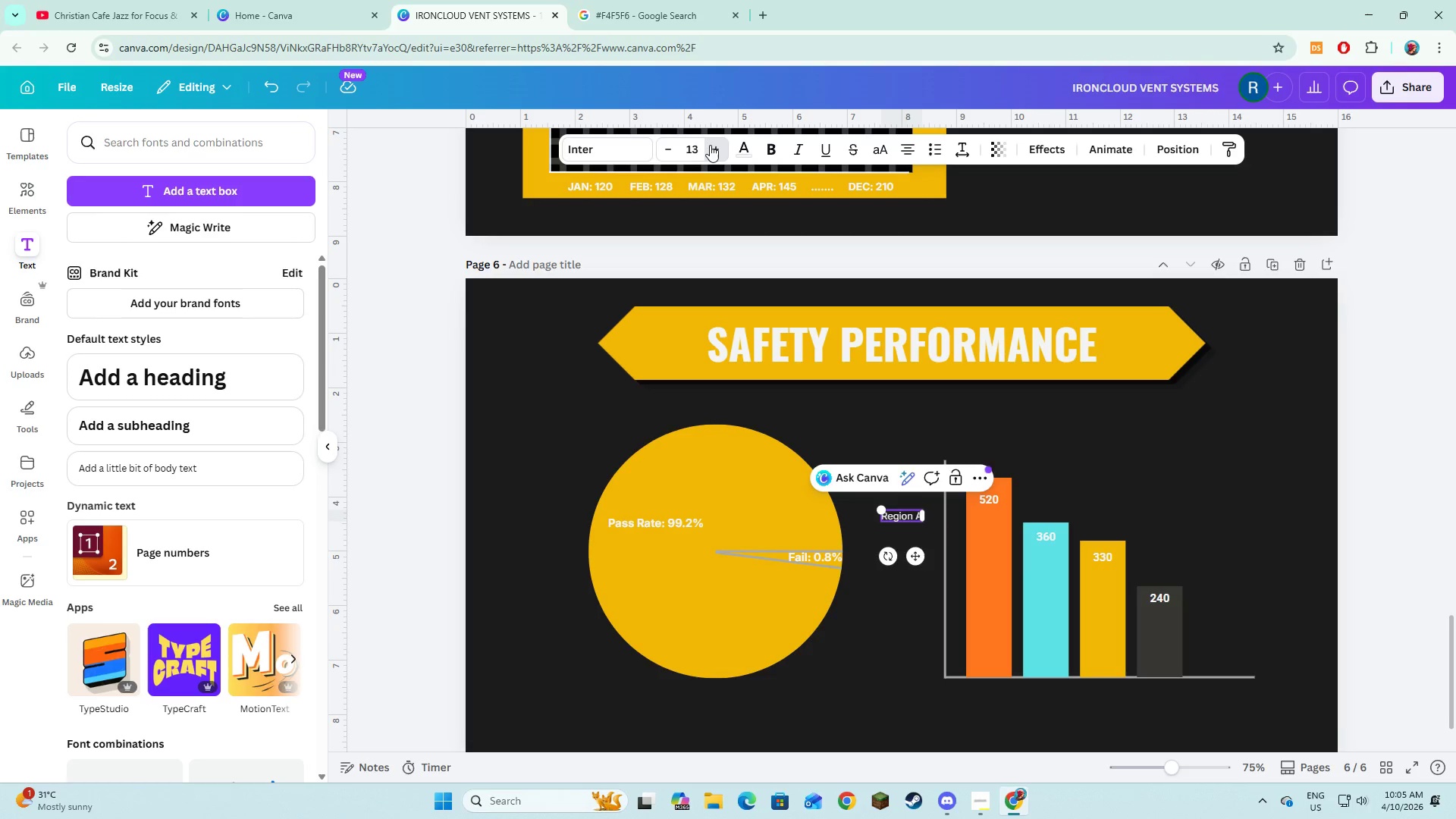 
triple_click([710, 145])
 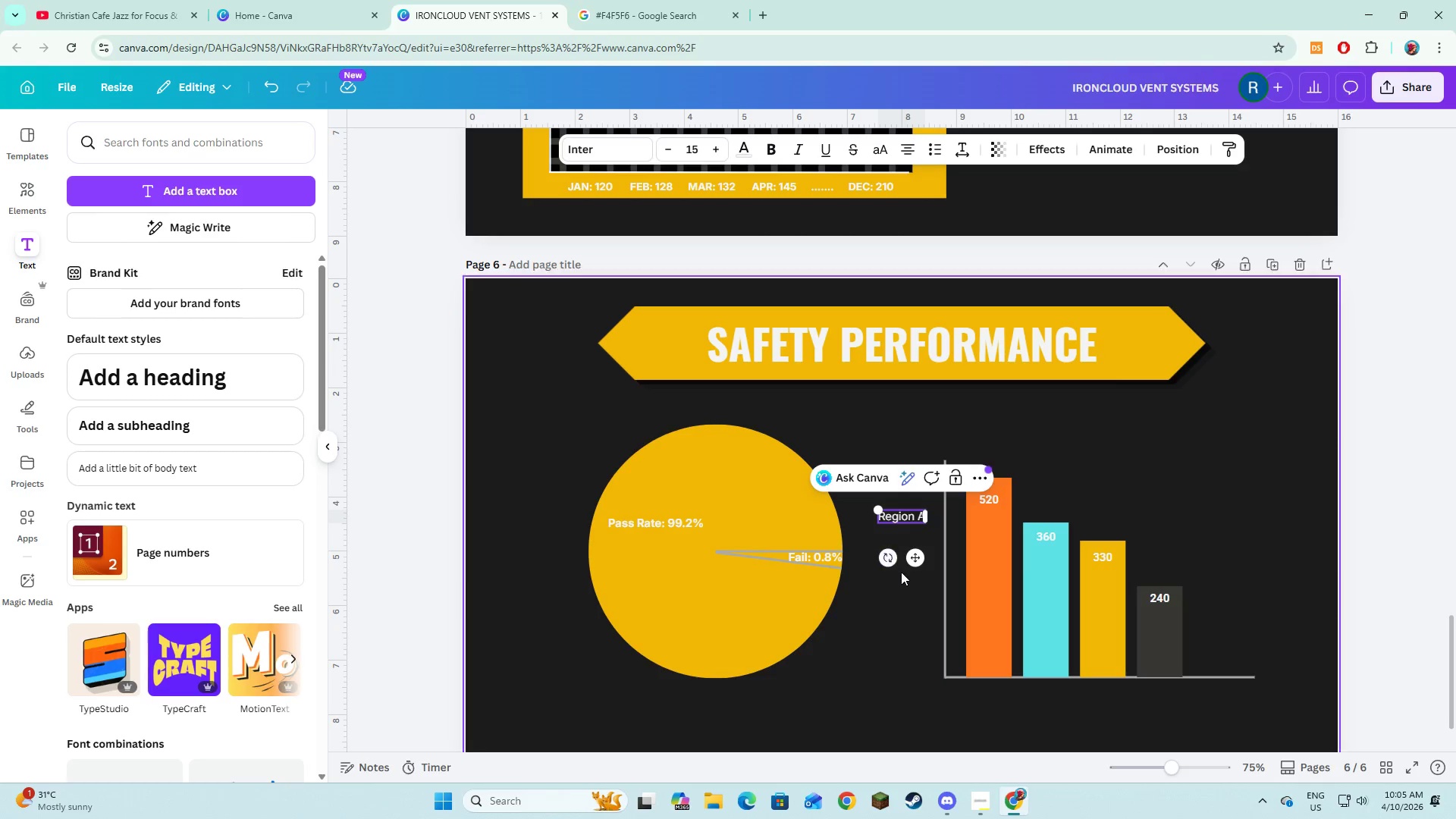 
left_click_drag(start_coordinate=[909, 558], to_coordinate=[999, 736])
 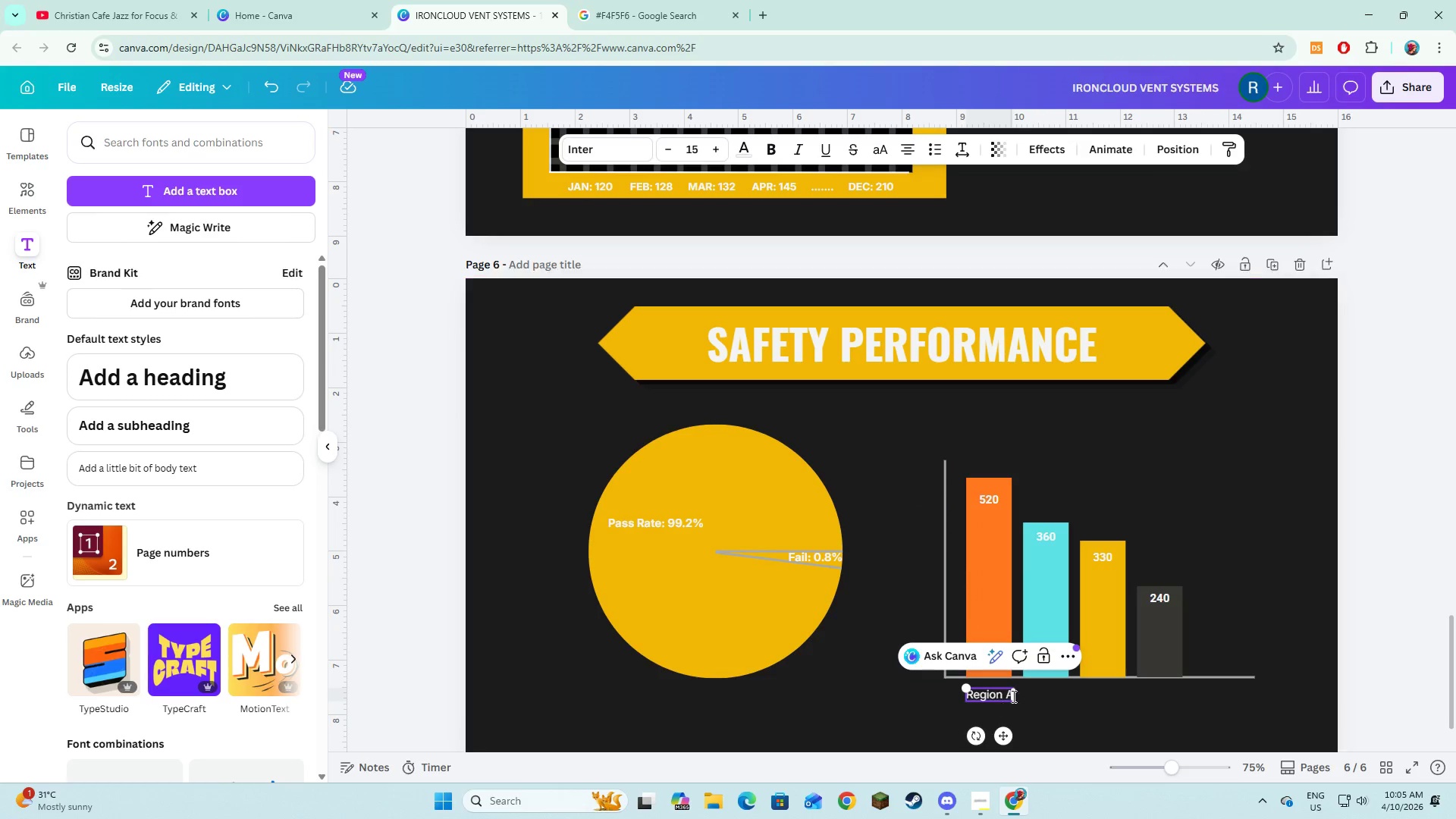 
left_click([1044, 708])
 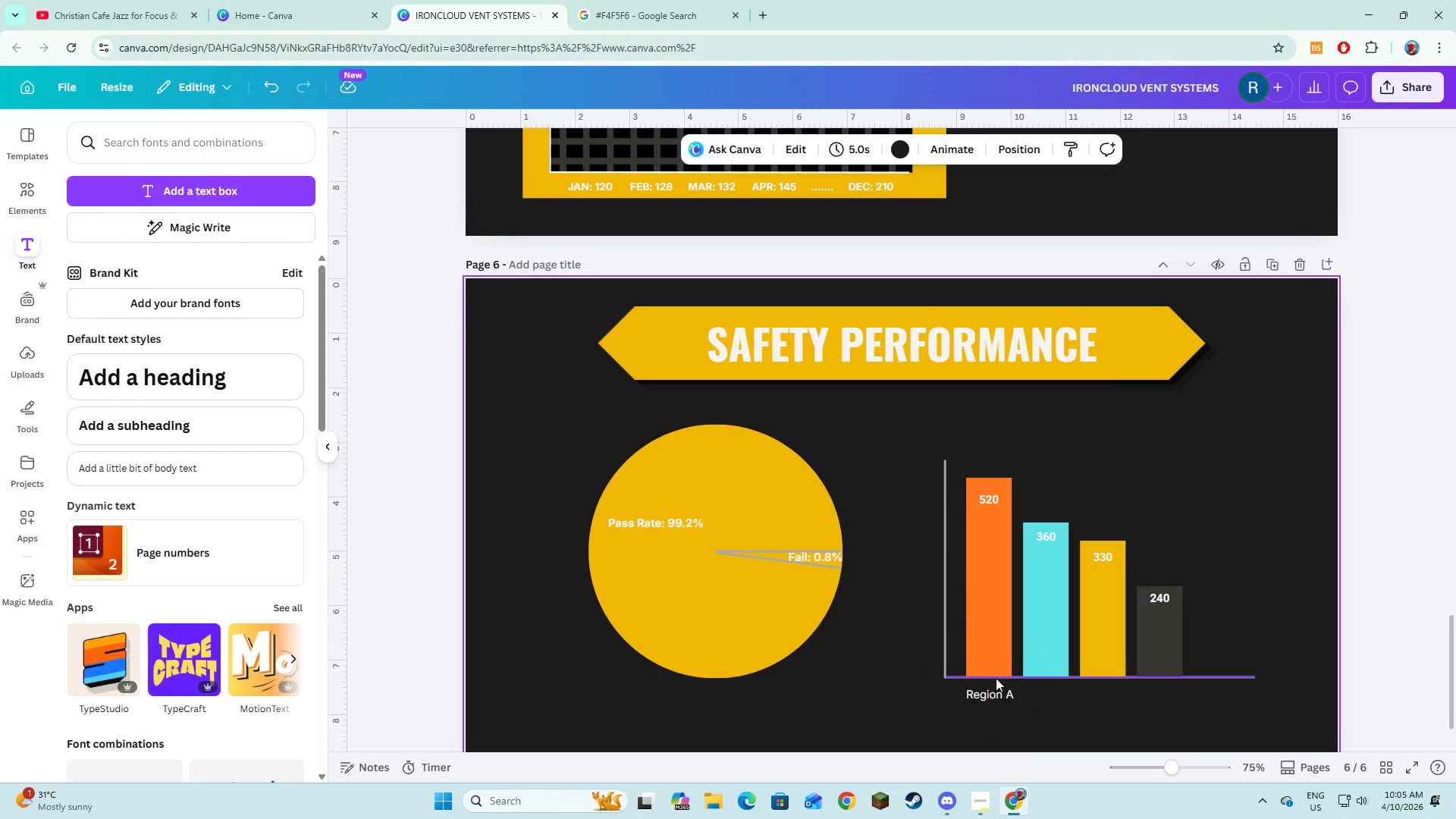 
left_click([993, 693])
 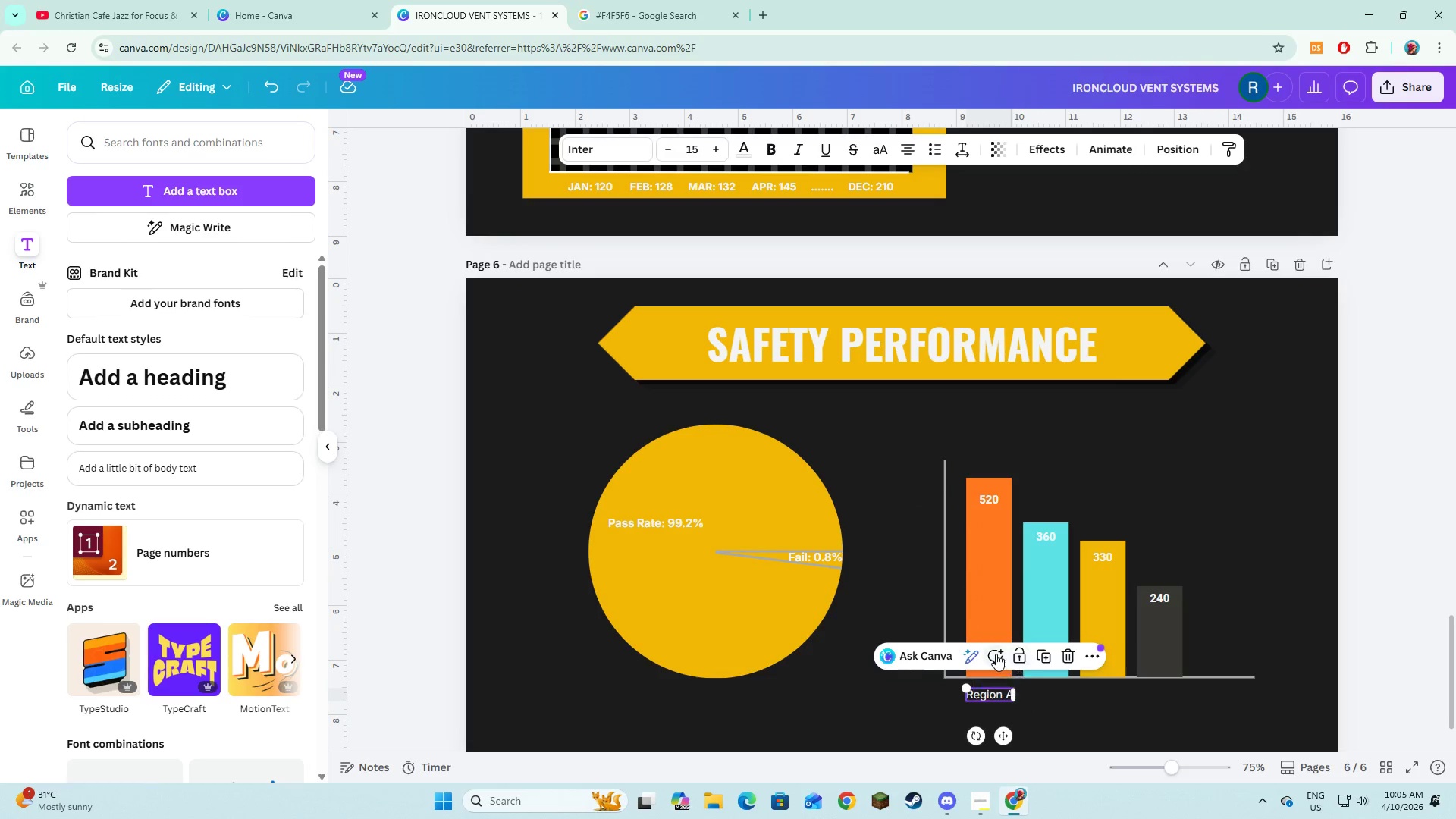 
left_click([1045, 662])
 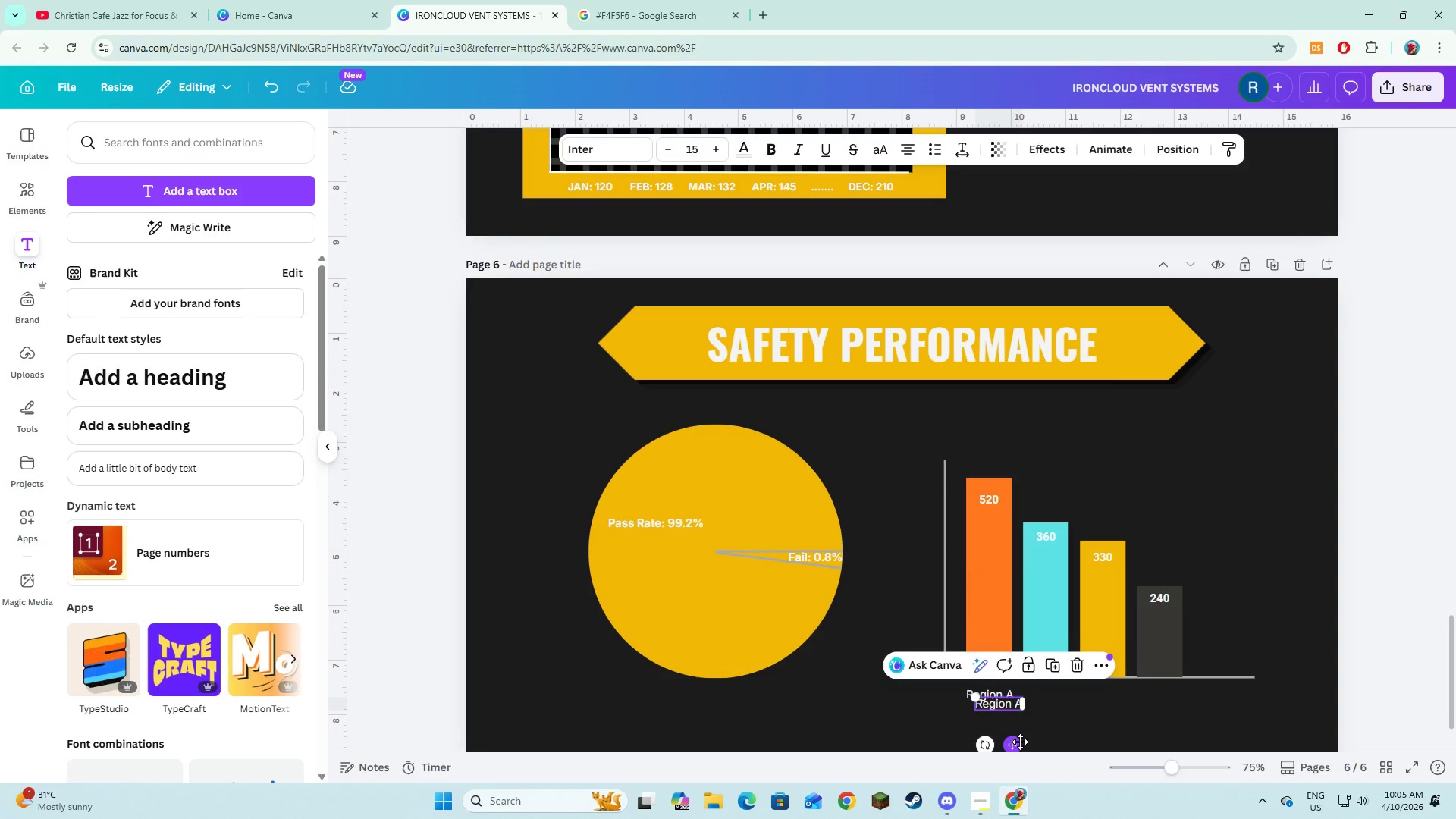 
left_click_drag(start_coordinate=[1018, 745], to_coordinate=[1070, 738])
 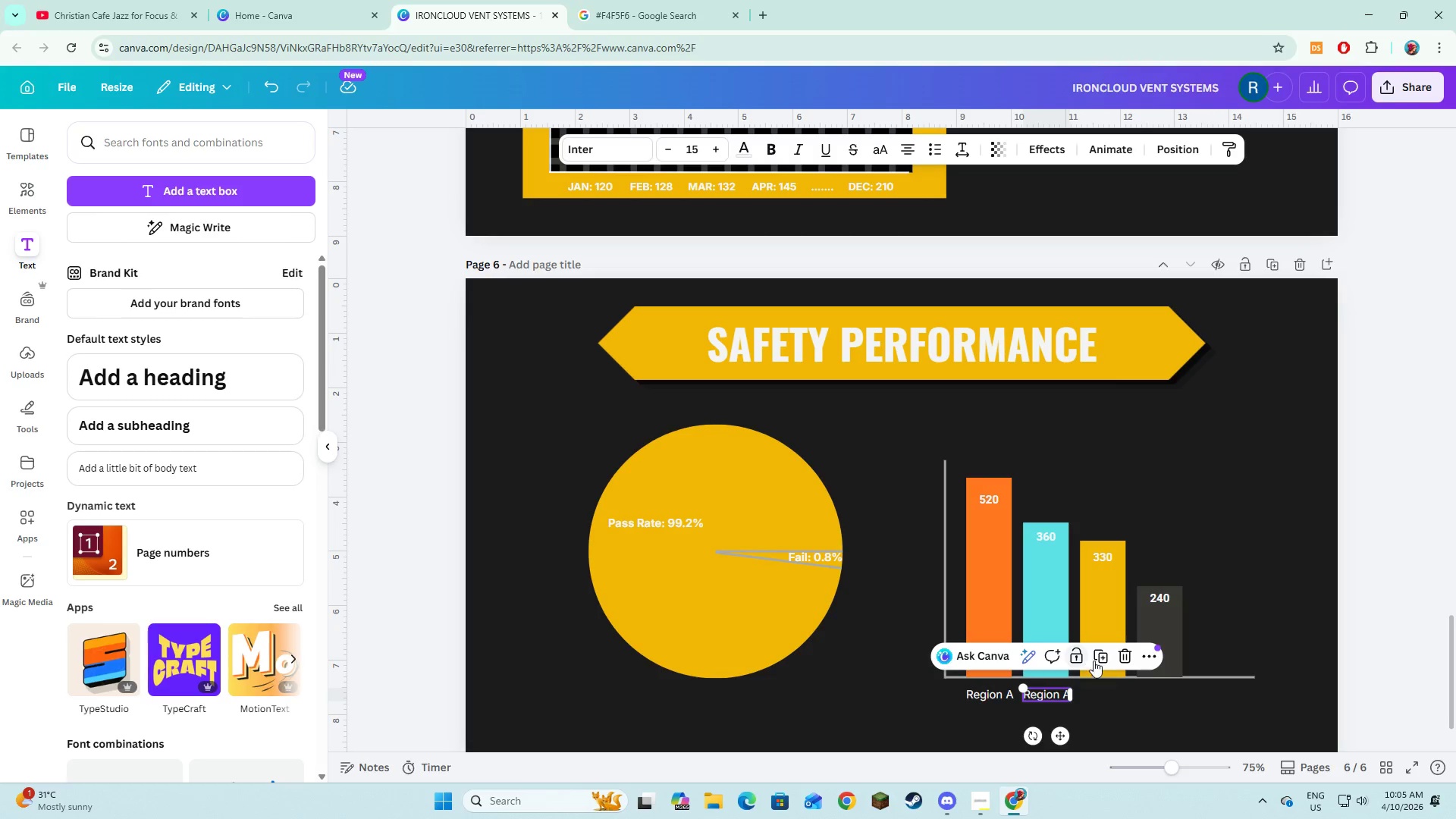 
left_click([1095, 660])
 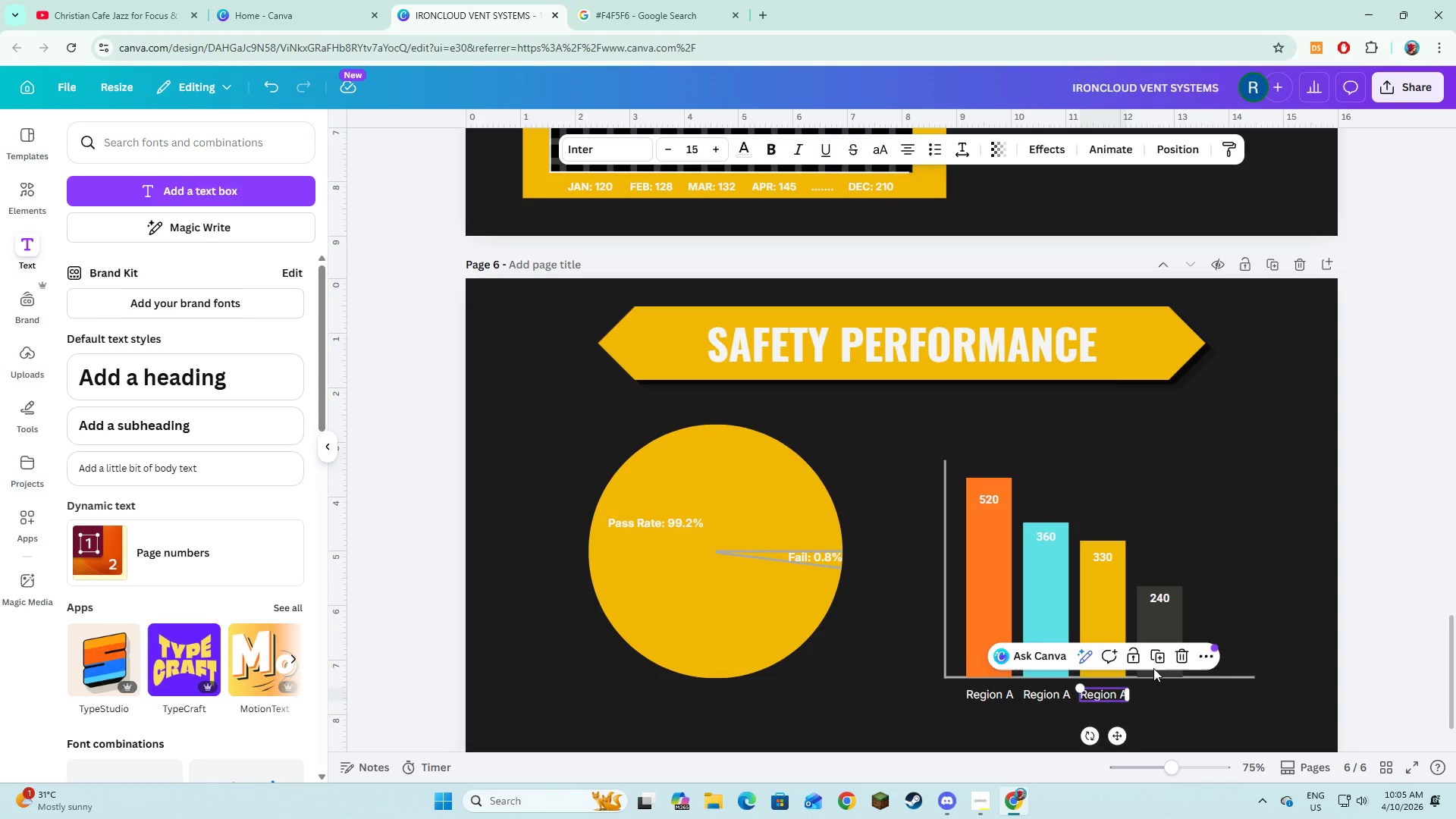 
left_click([1163, 664])
 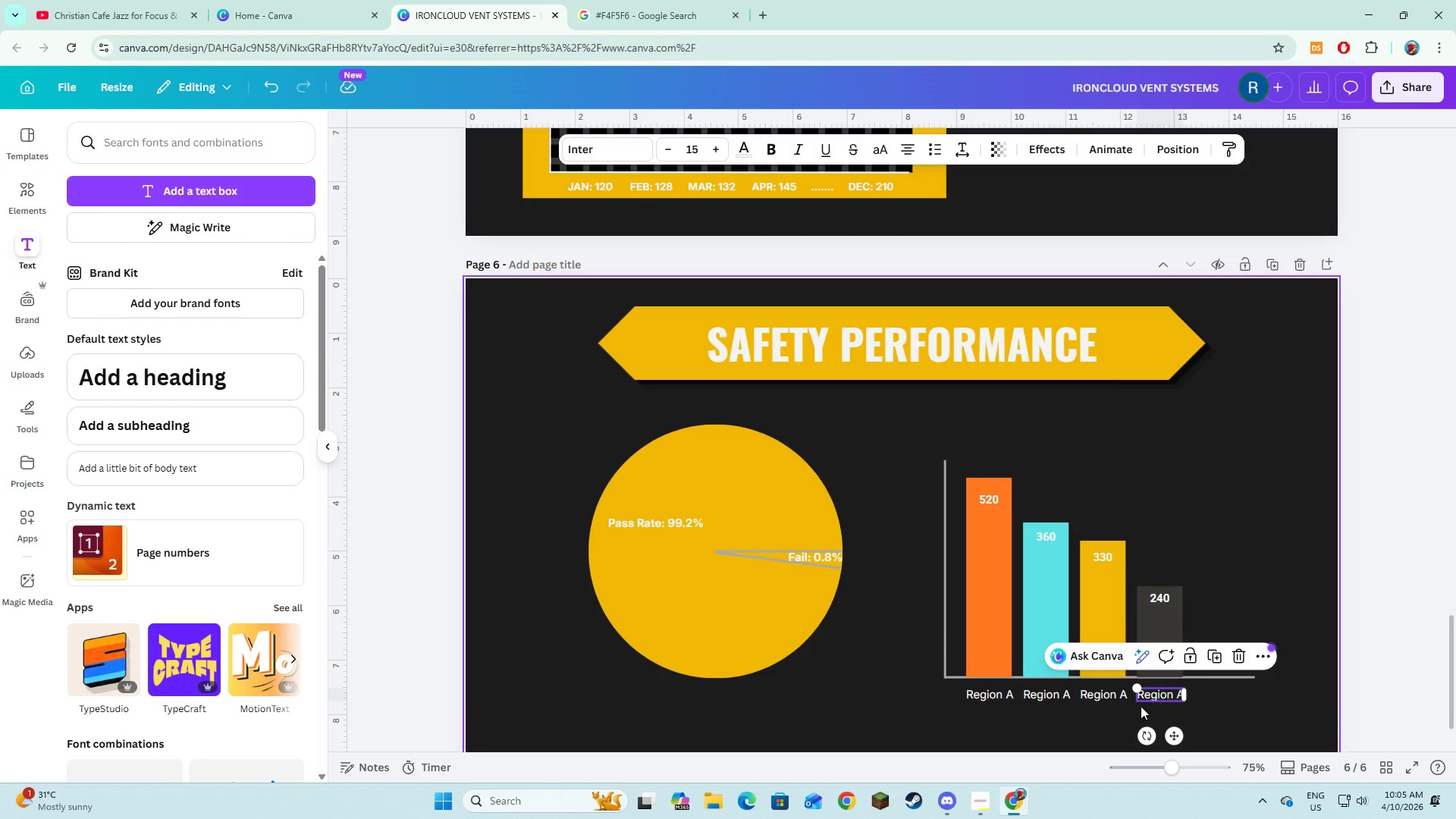 
left_click([1093, 723])
 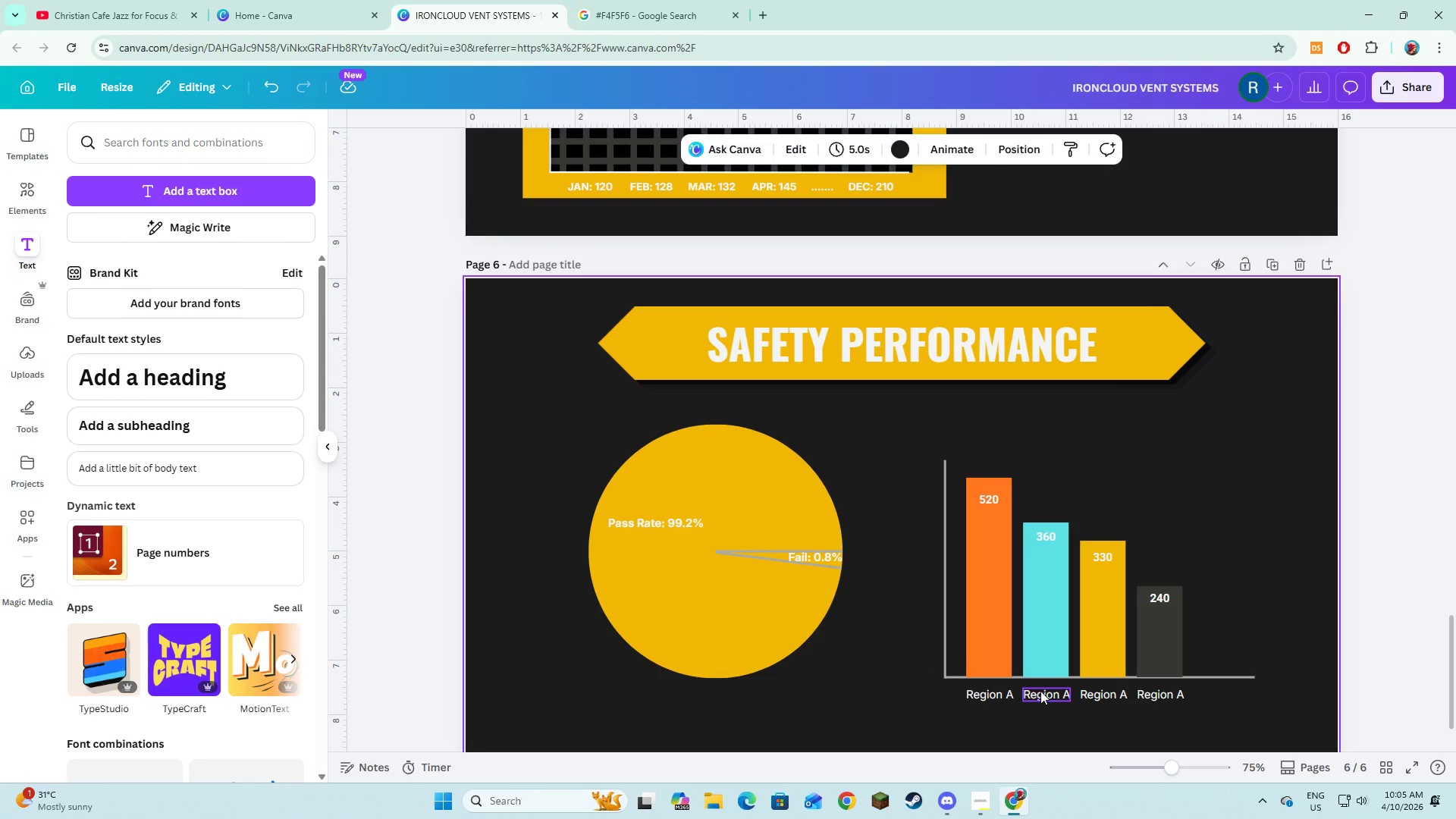 
double_click([1045, 691])
 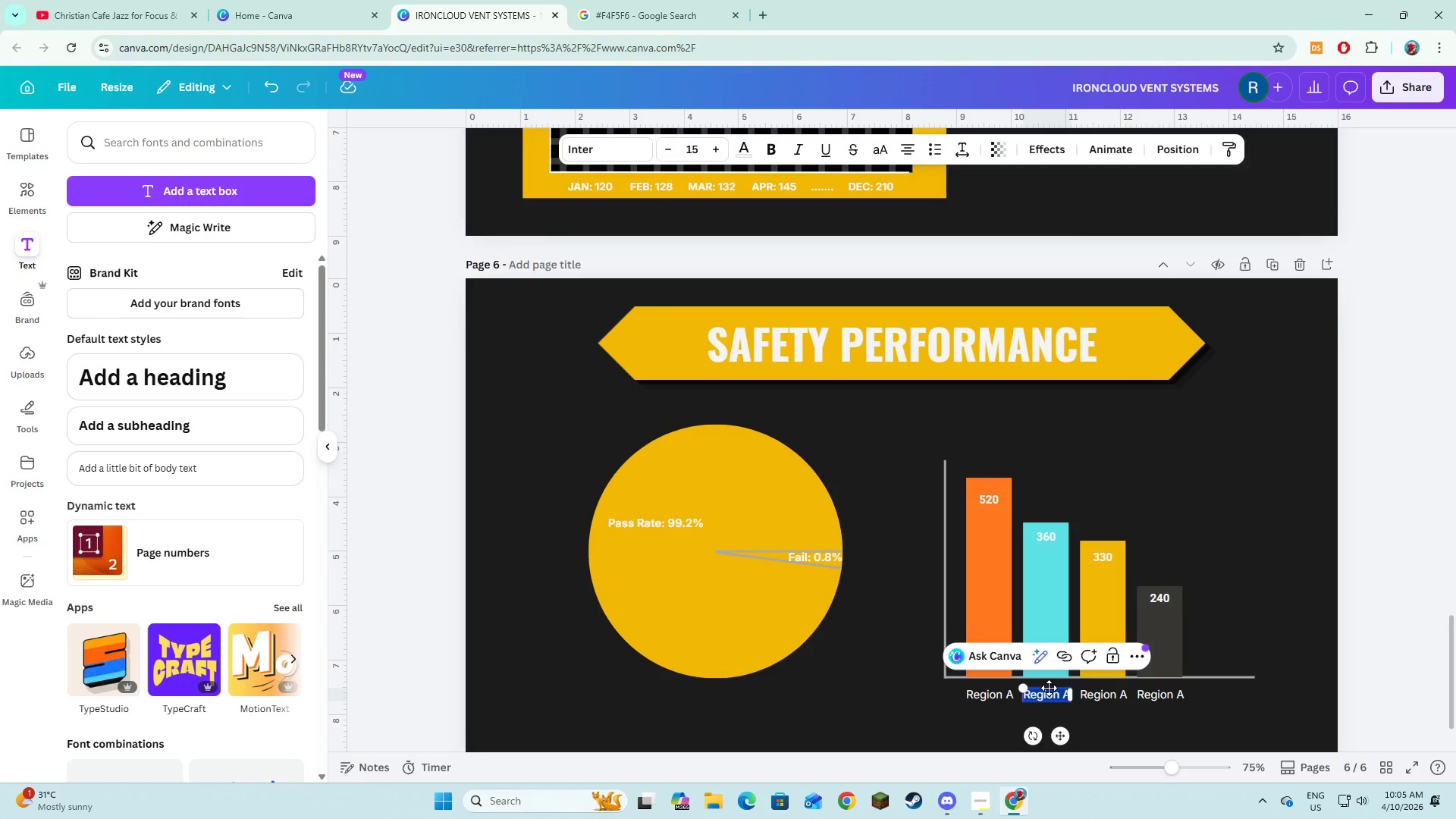 
type(Region B)
 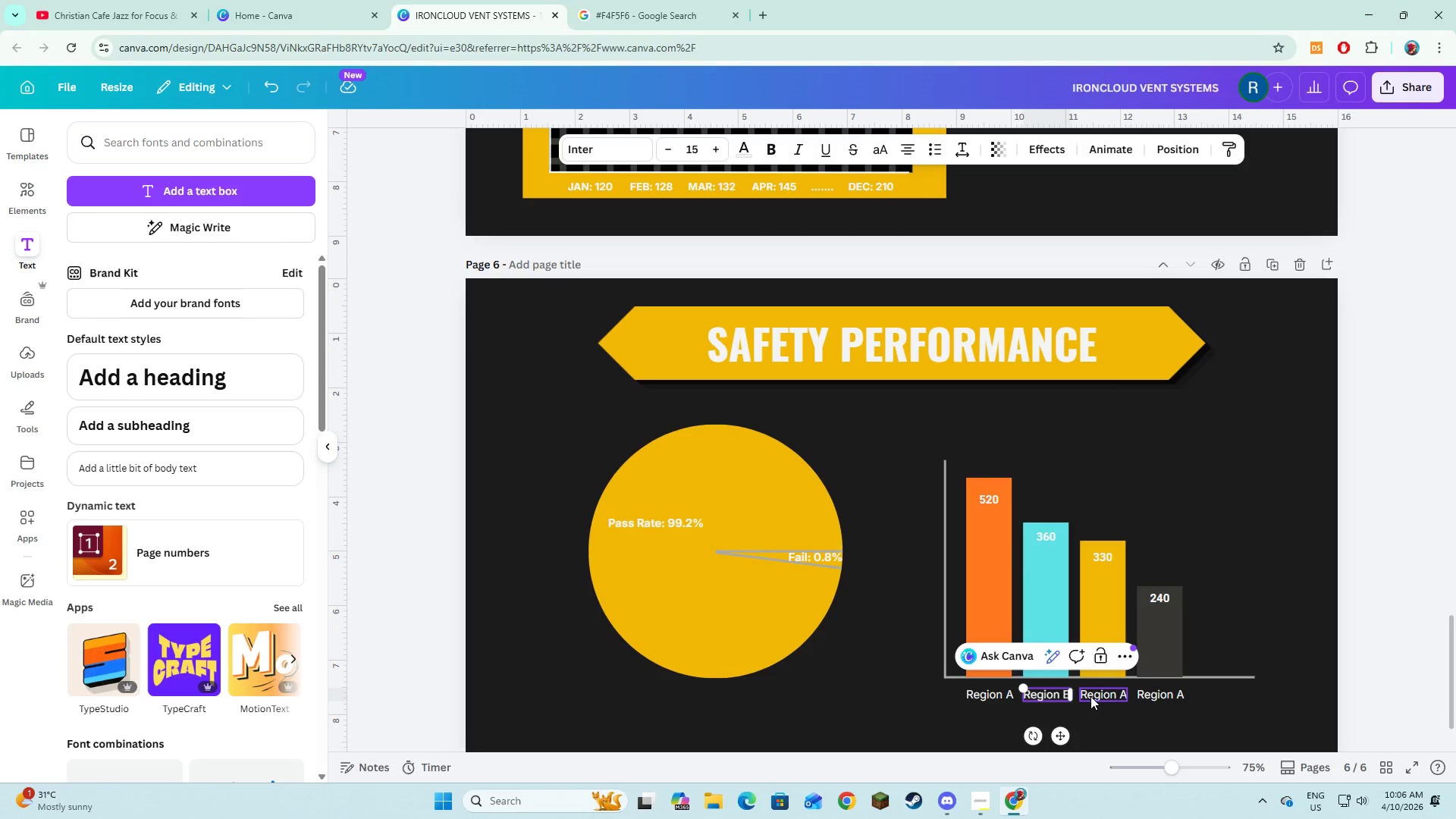 
double_click([1094, 698])
 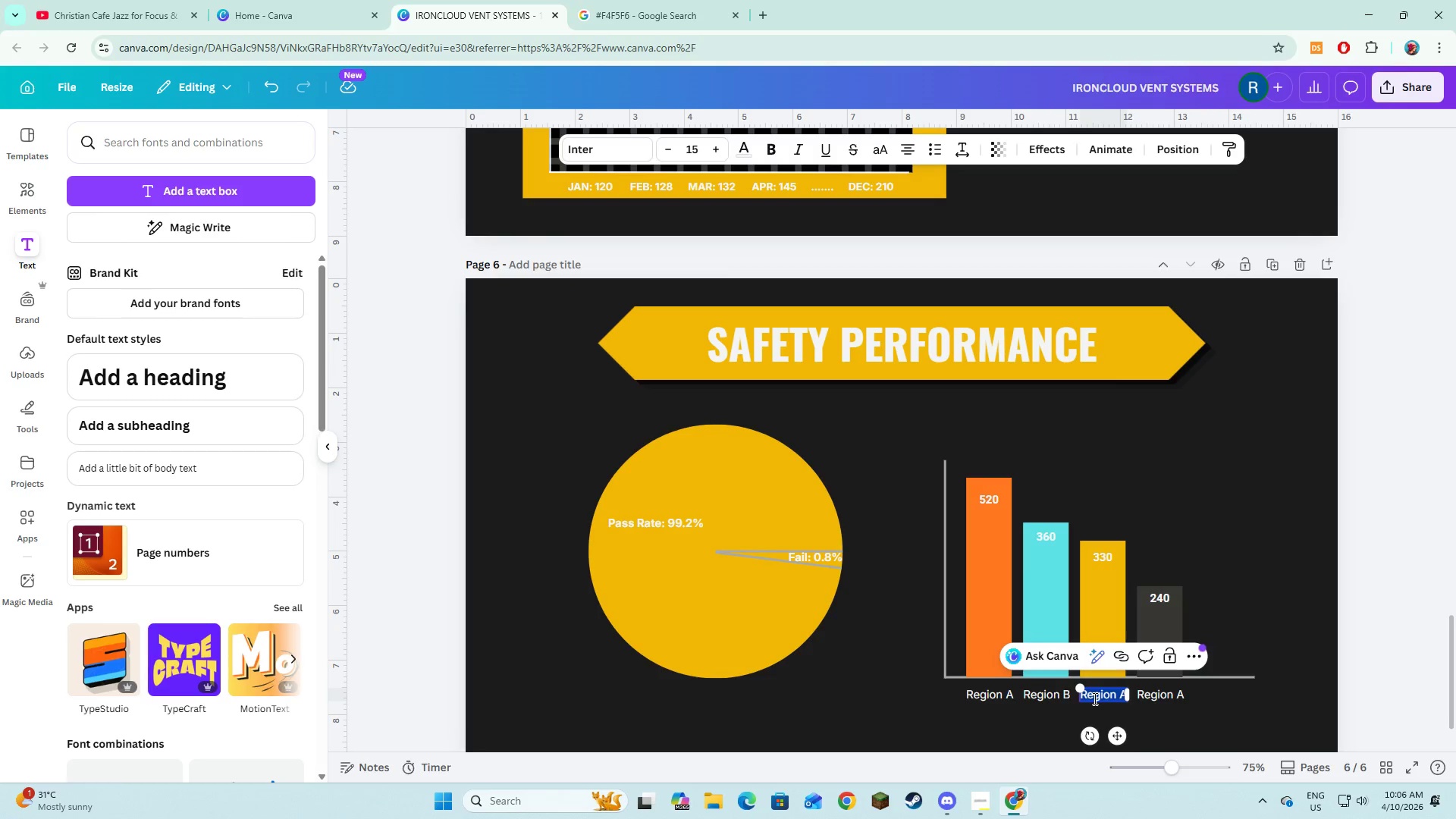 
type(Region C)
 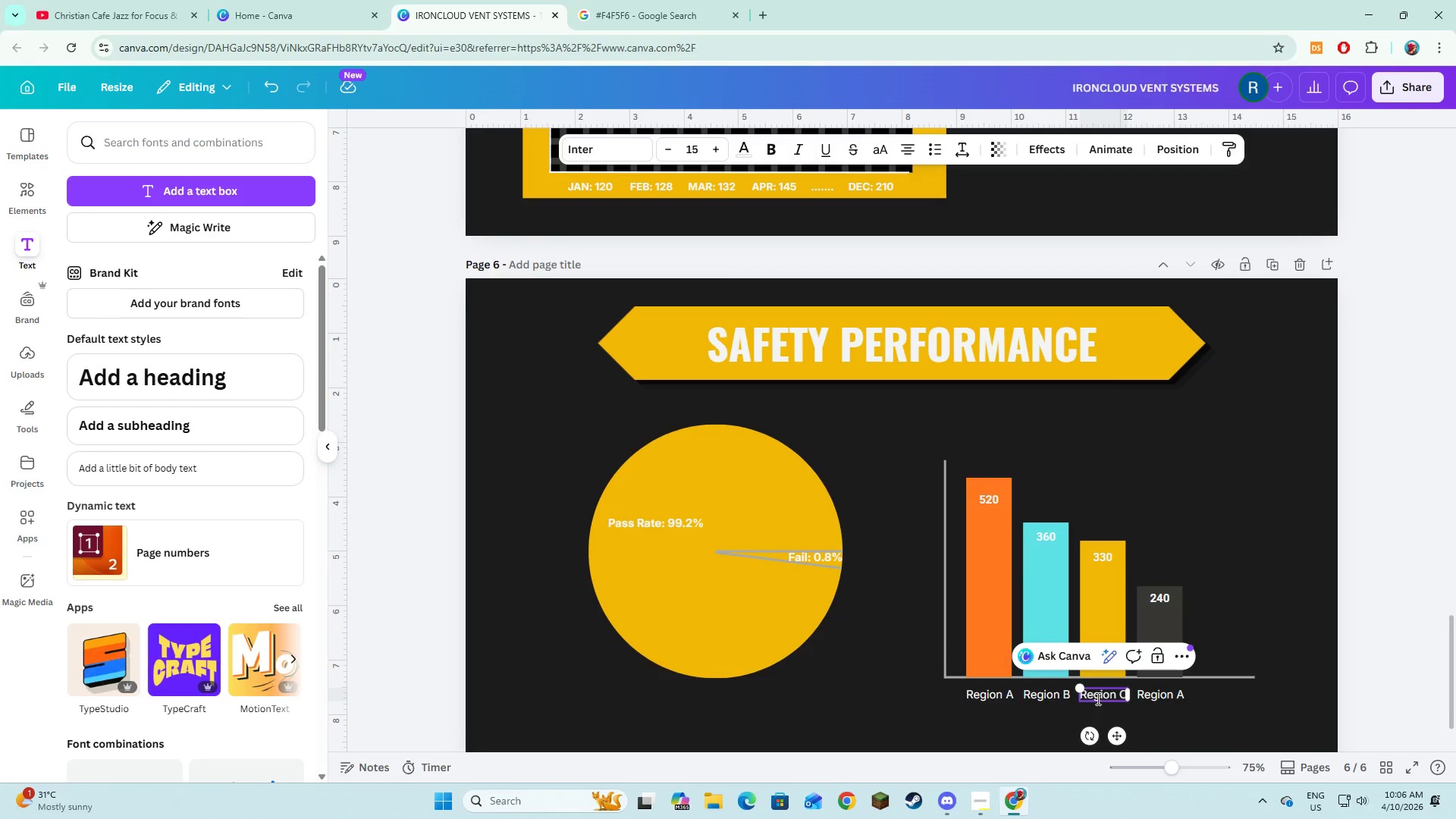 
double_click([1168, 698])
 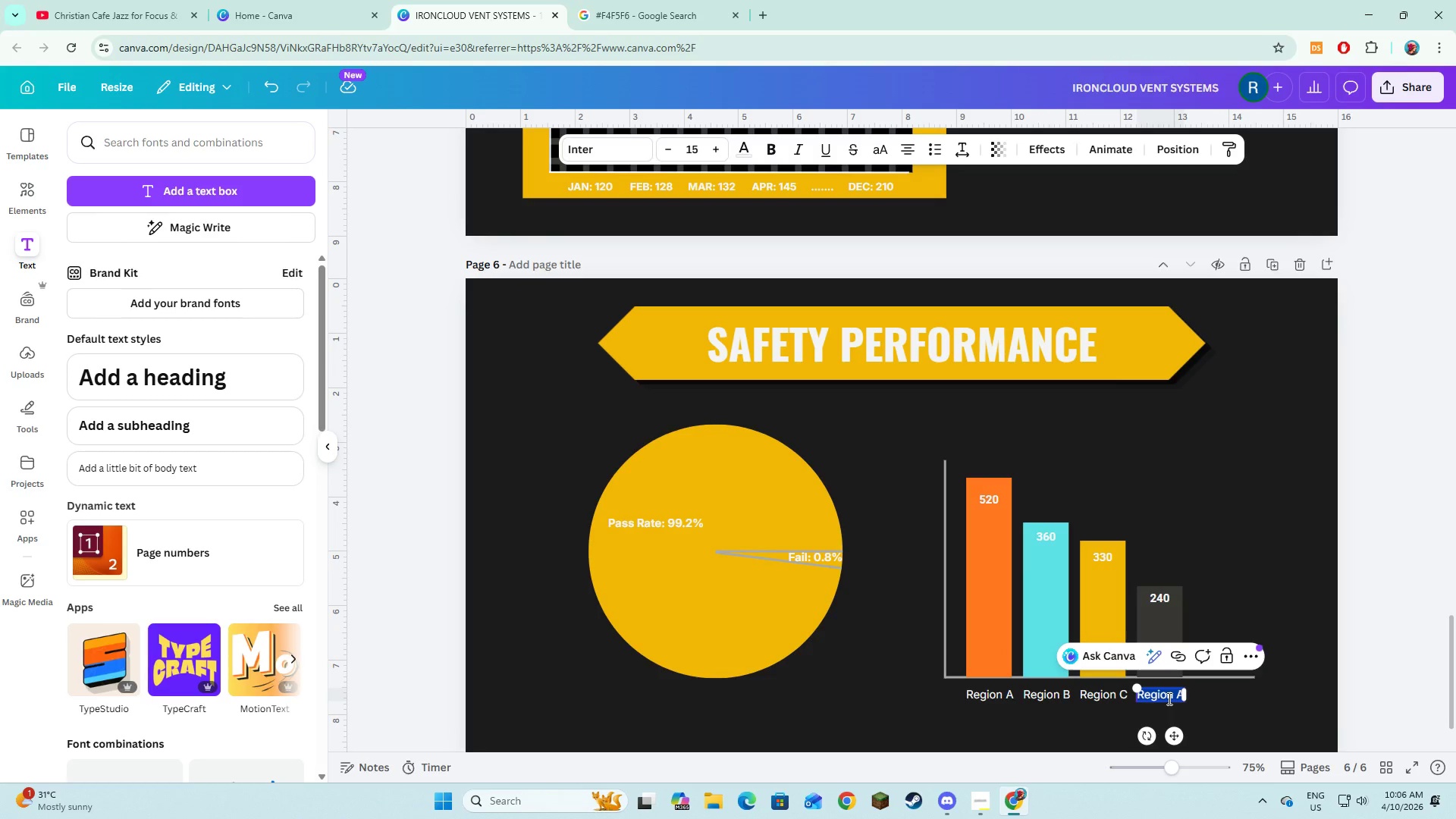 
type(Region D)
 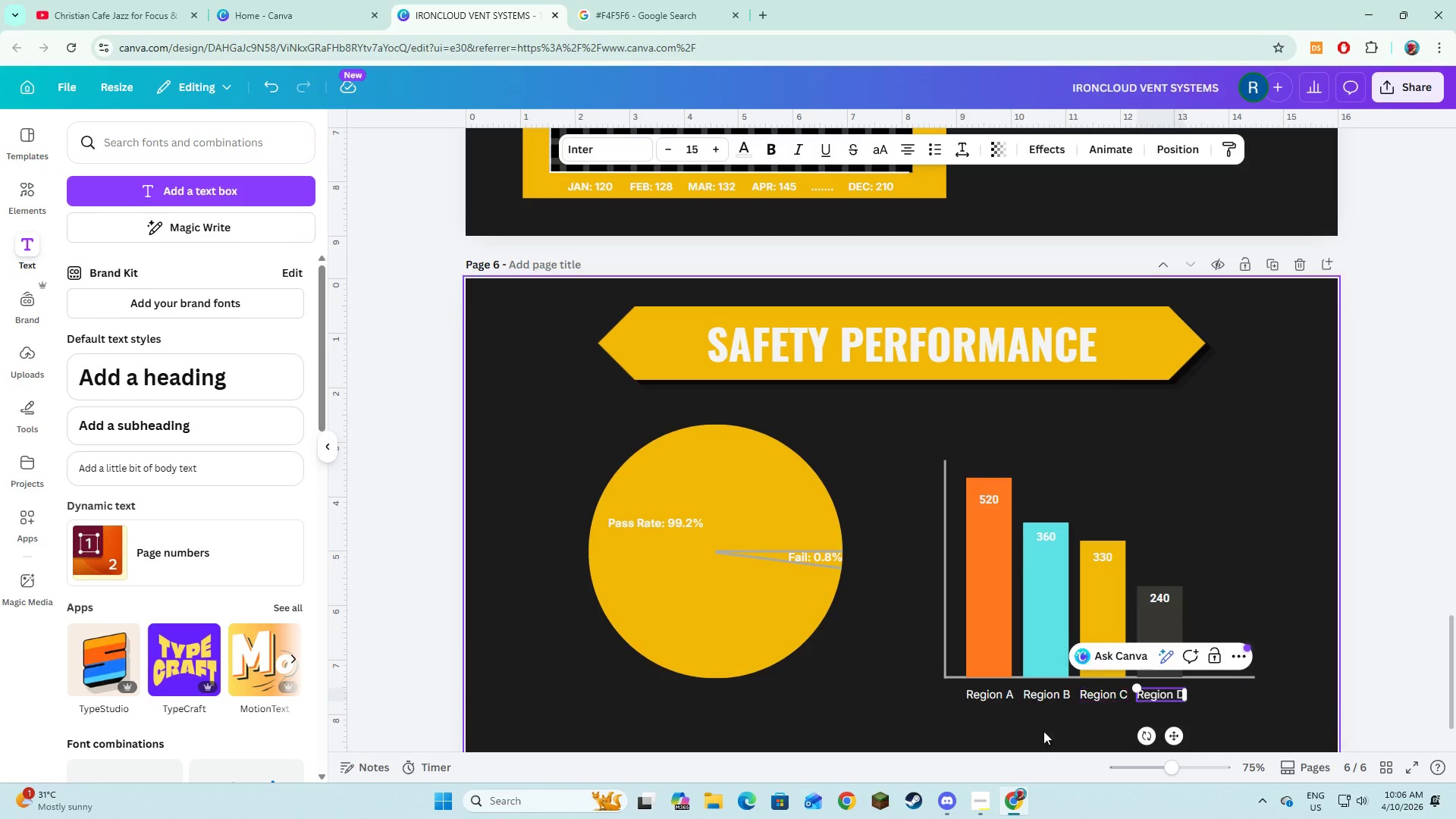 
left_click([887, 703])
 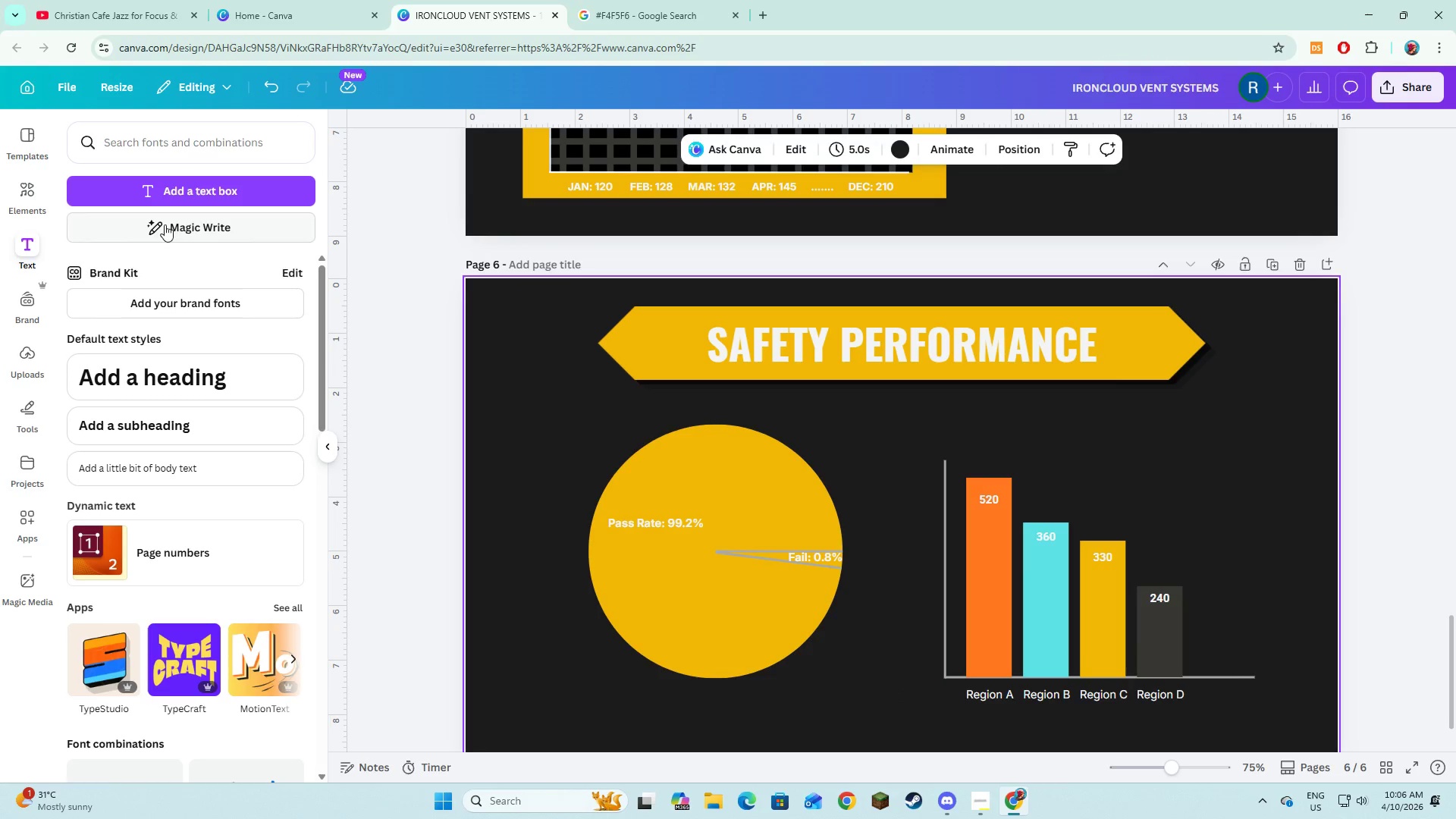 
left_click([158, 191])
 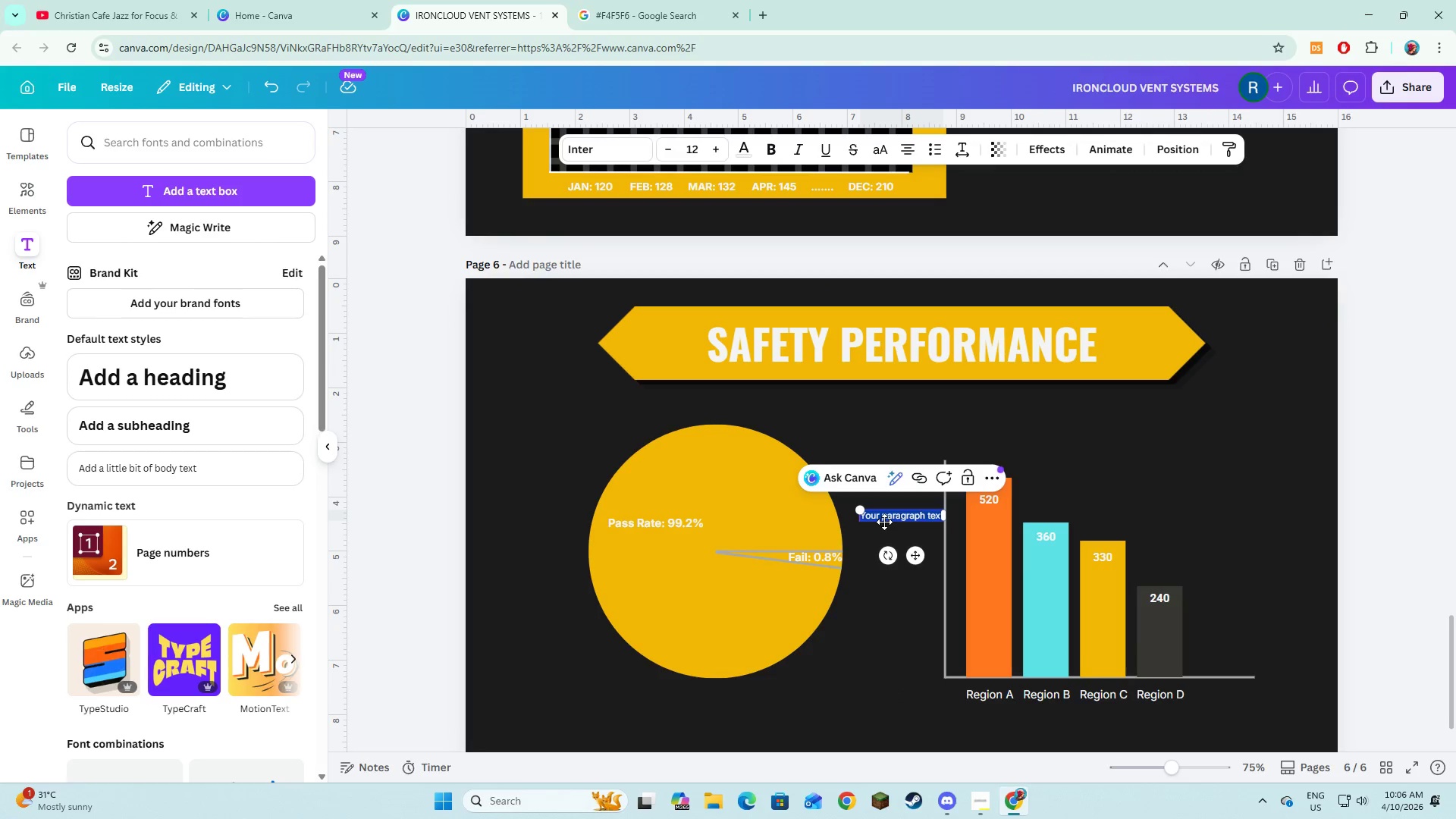 
wait(5.69)
 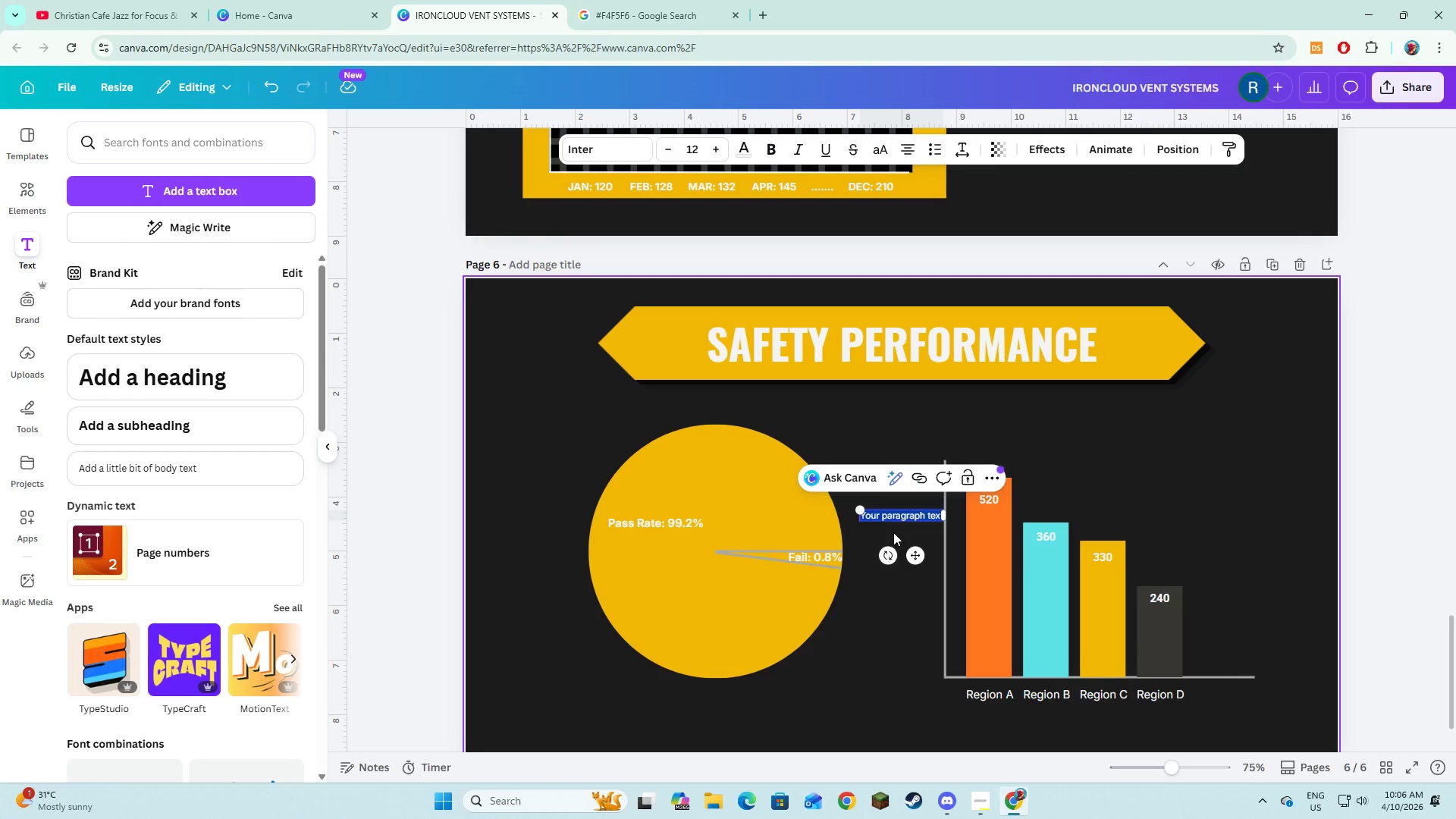 
type(High compliance directly coll)
key(Backspace)
key(Backspace)
type(rrelates with reduced incident expos)
key(Backspace)
type(ure )
key(Backspace)
key(Backspace)
key(Backspace)
key(Backspace)
type(sure across all regions.)
 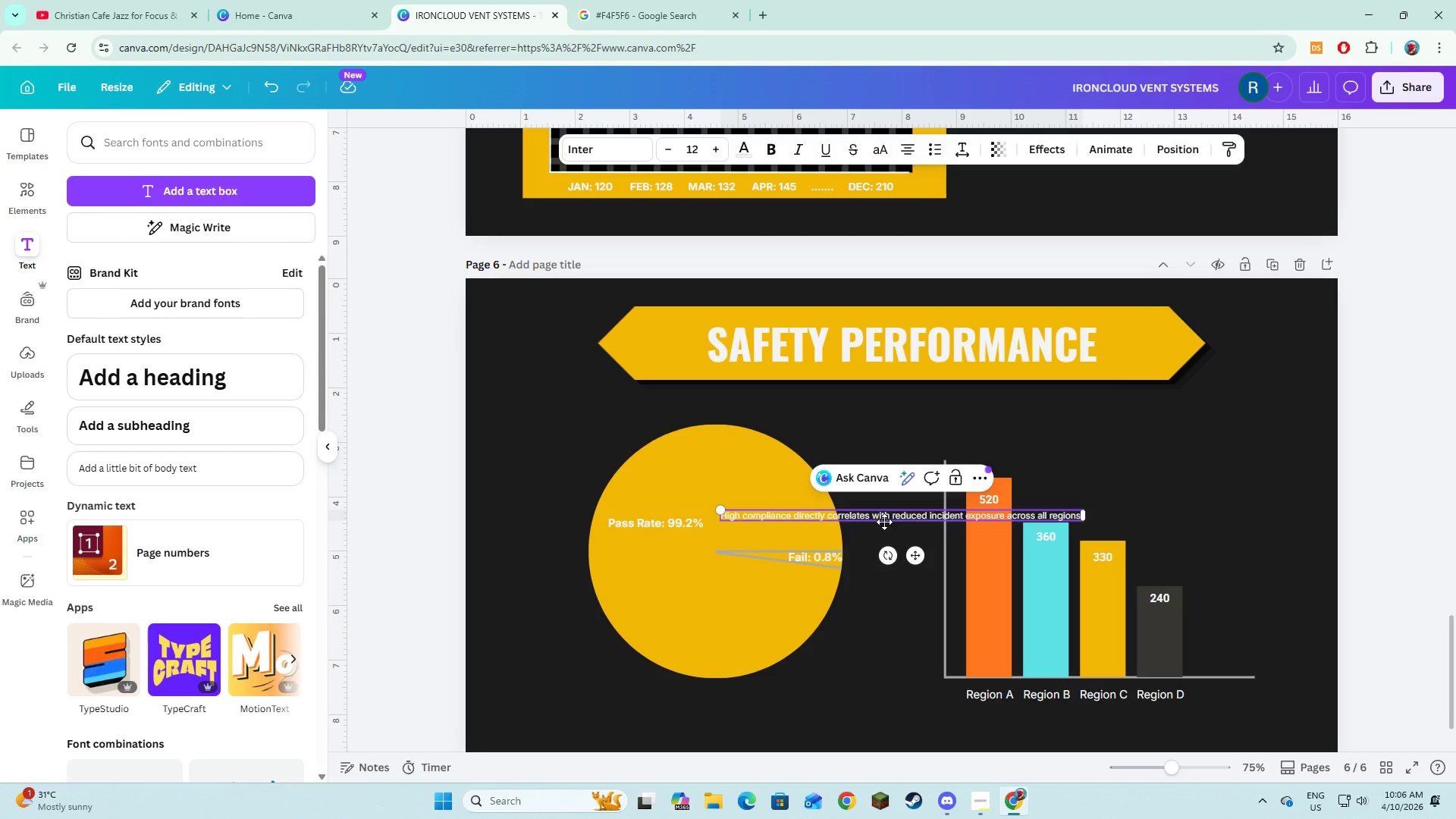 
key(Control+A)
 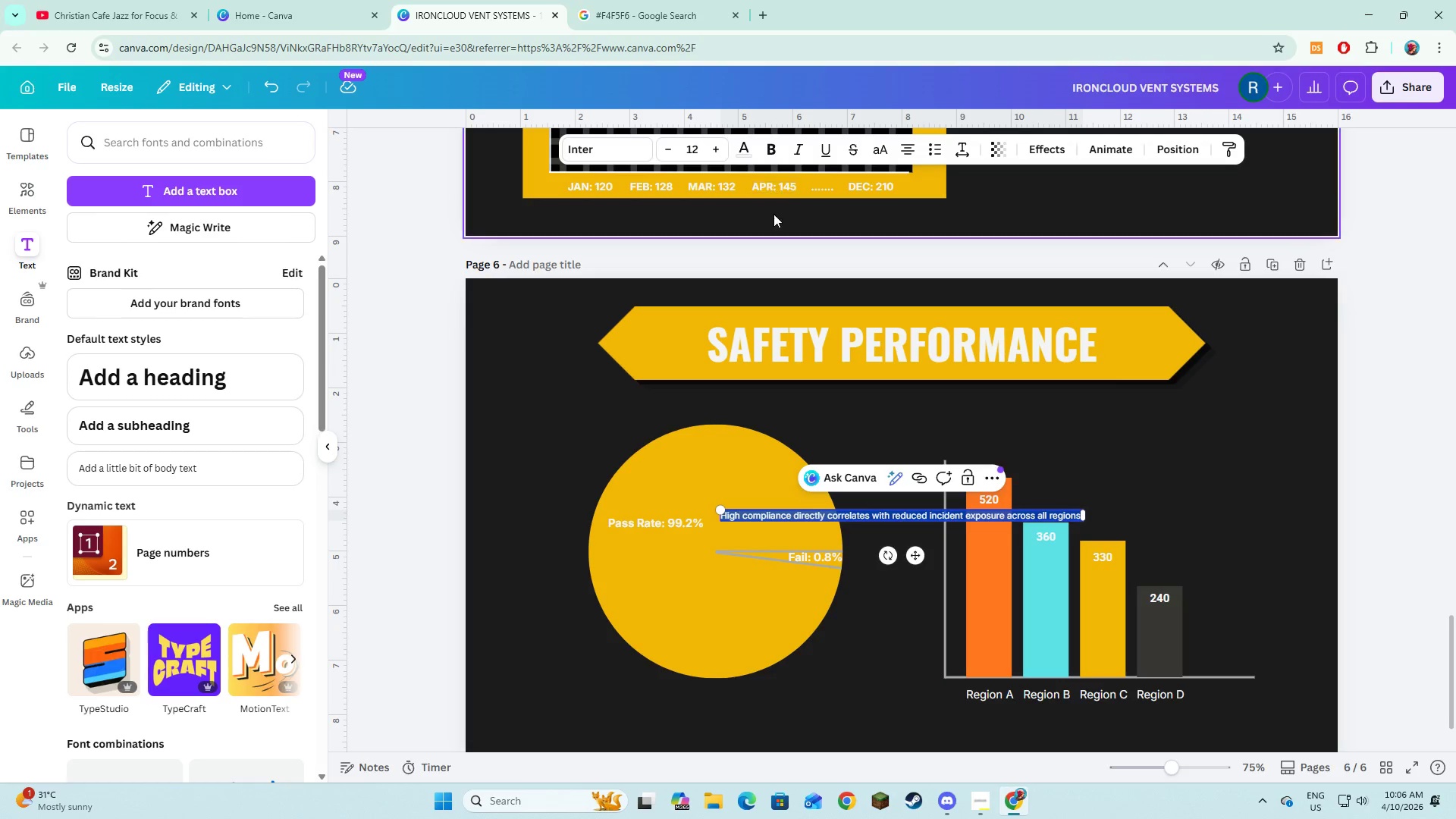 
left_click([699, 142])
 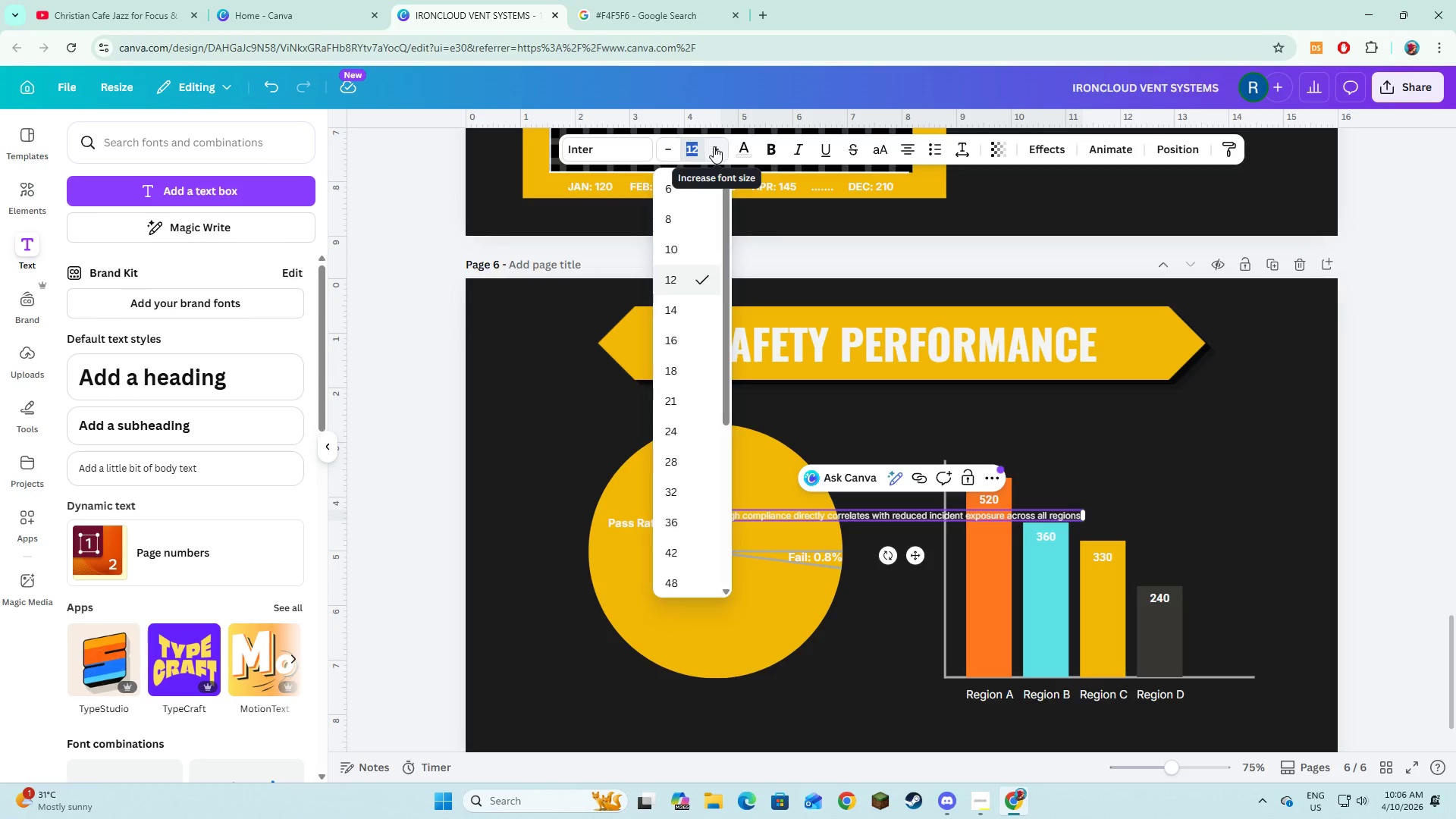 
double_click([714, 146])
 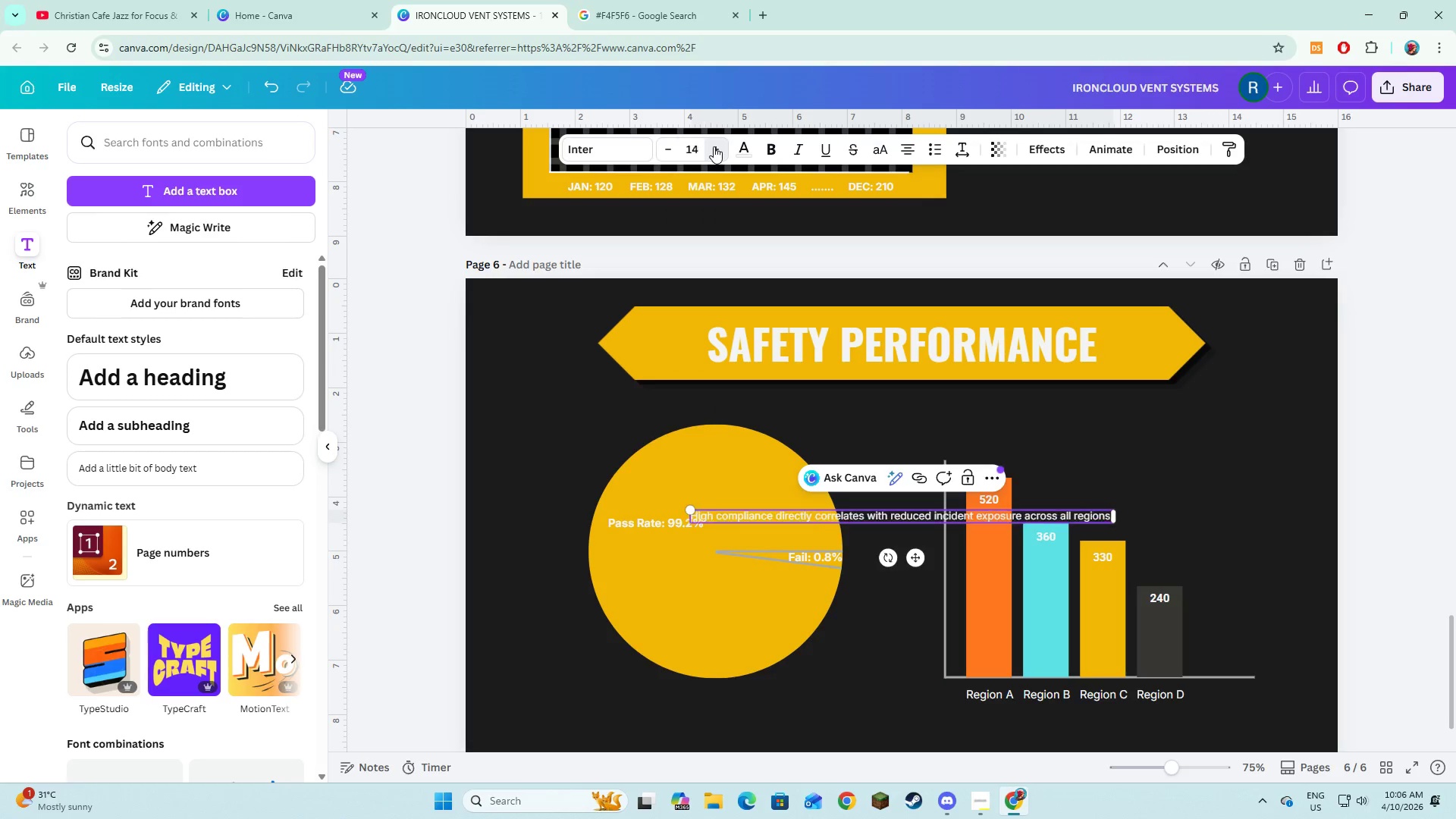 
triple_click([714, 146])
 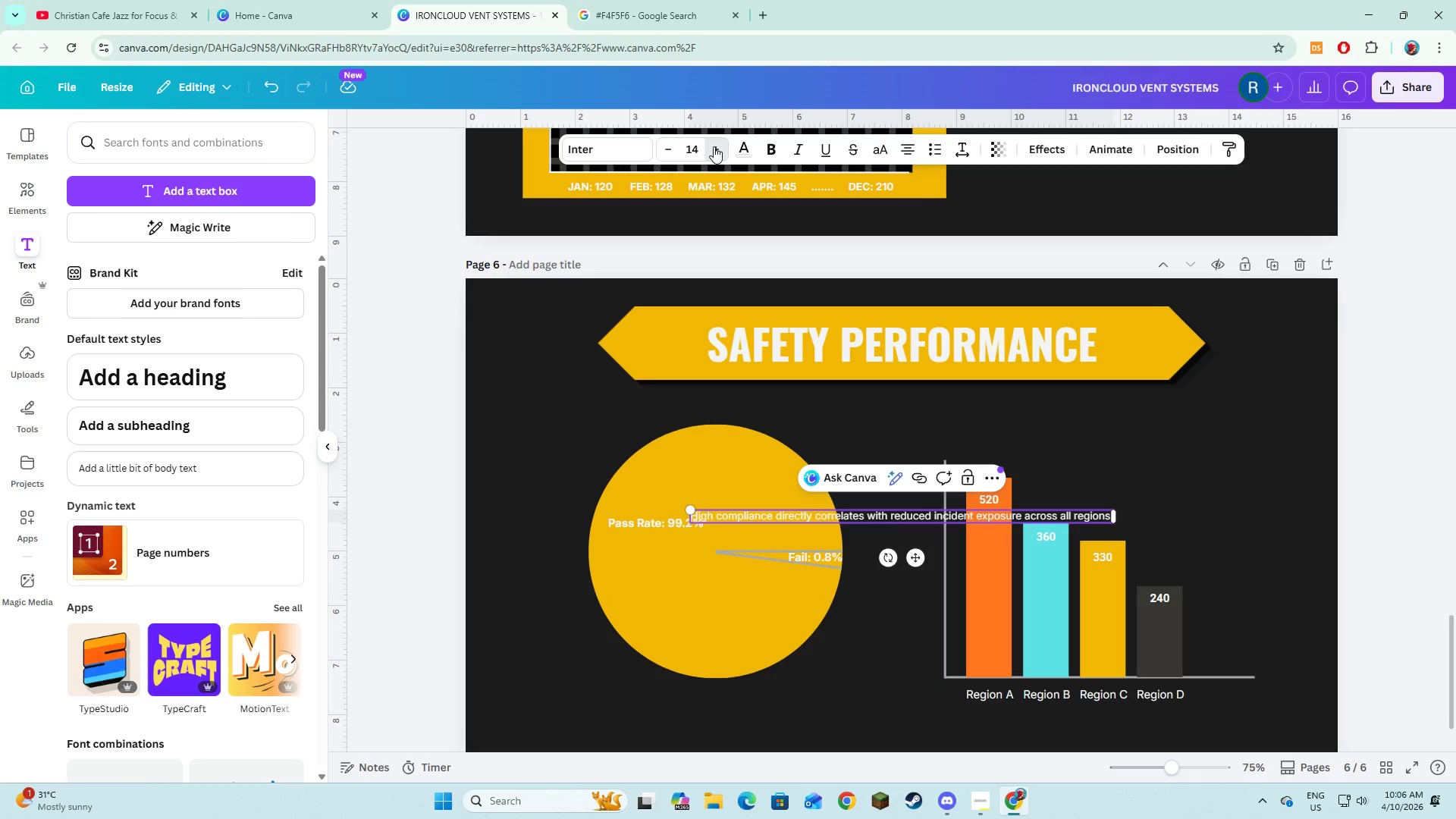 
triple_click([714, 146])
 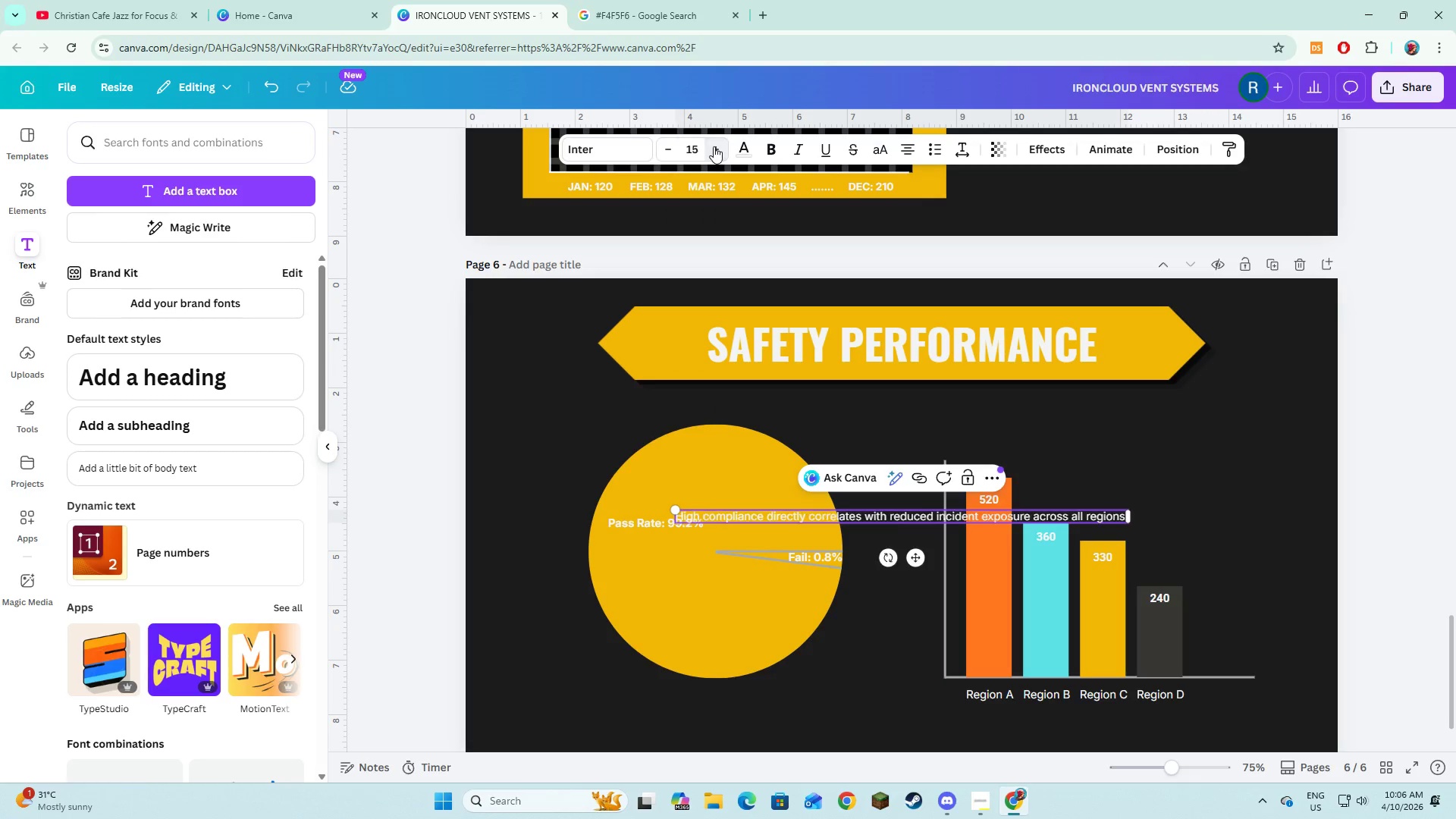 
triple_click([714, 146])
 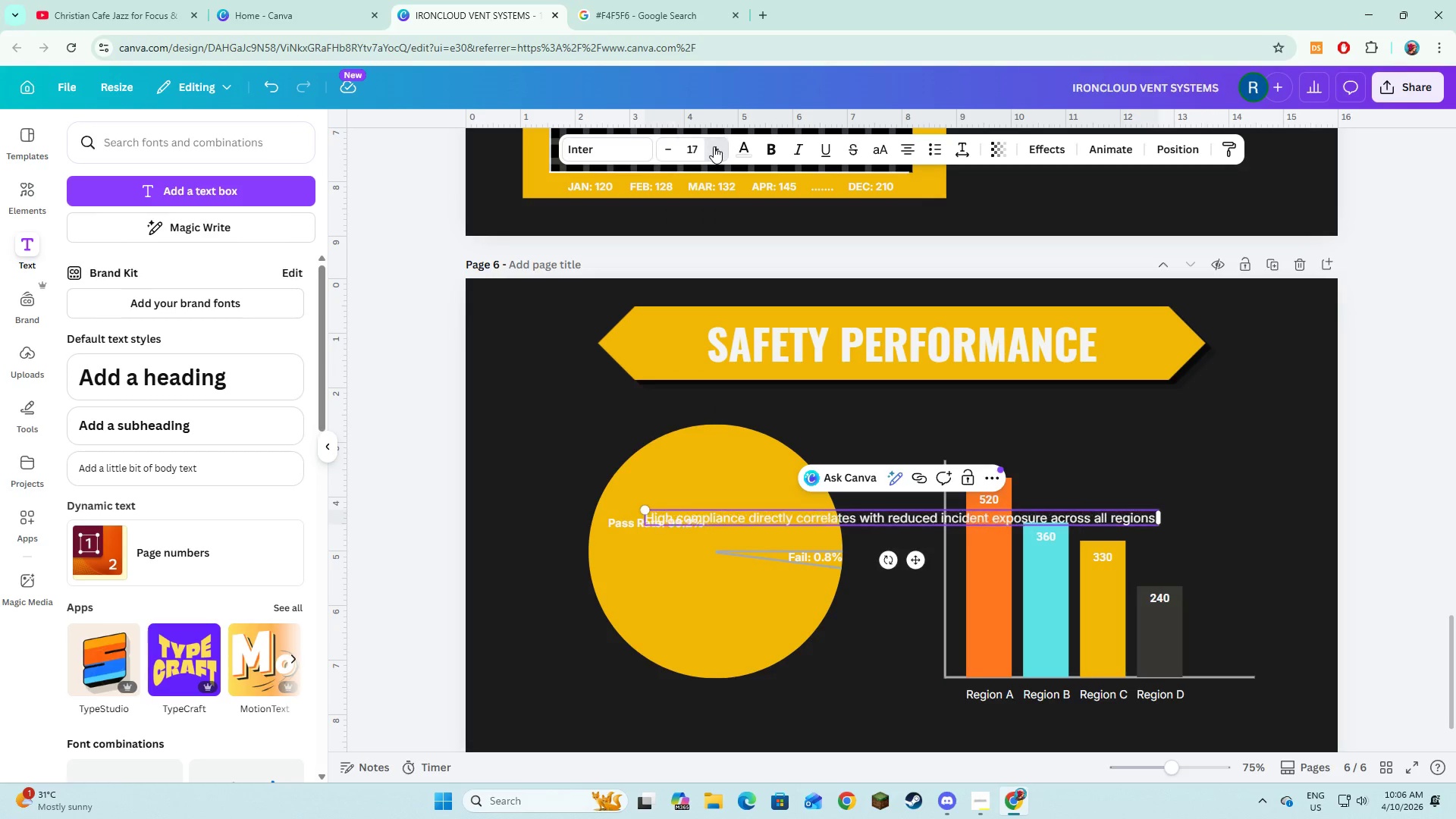 
triple_click([714, 146])
 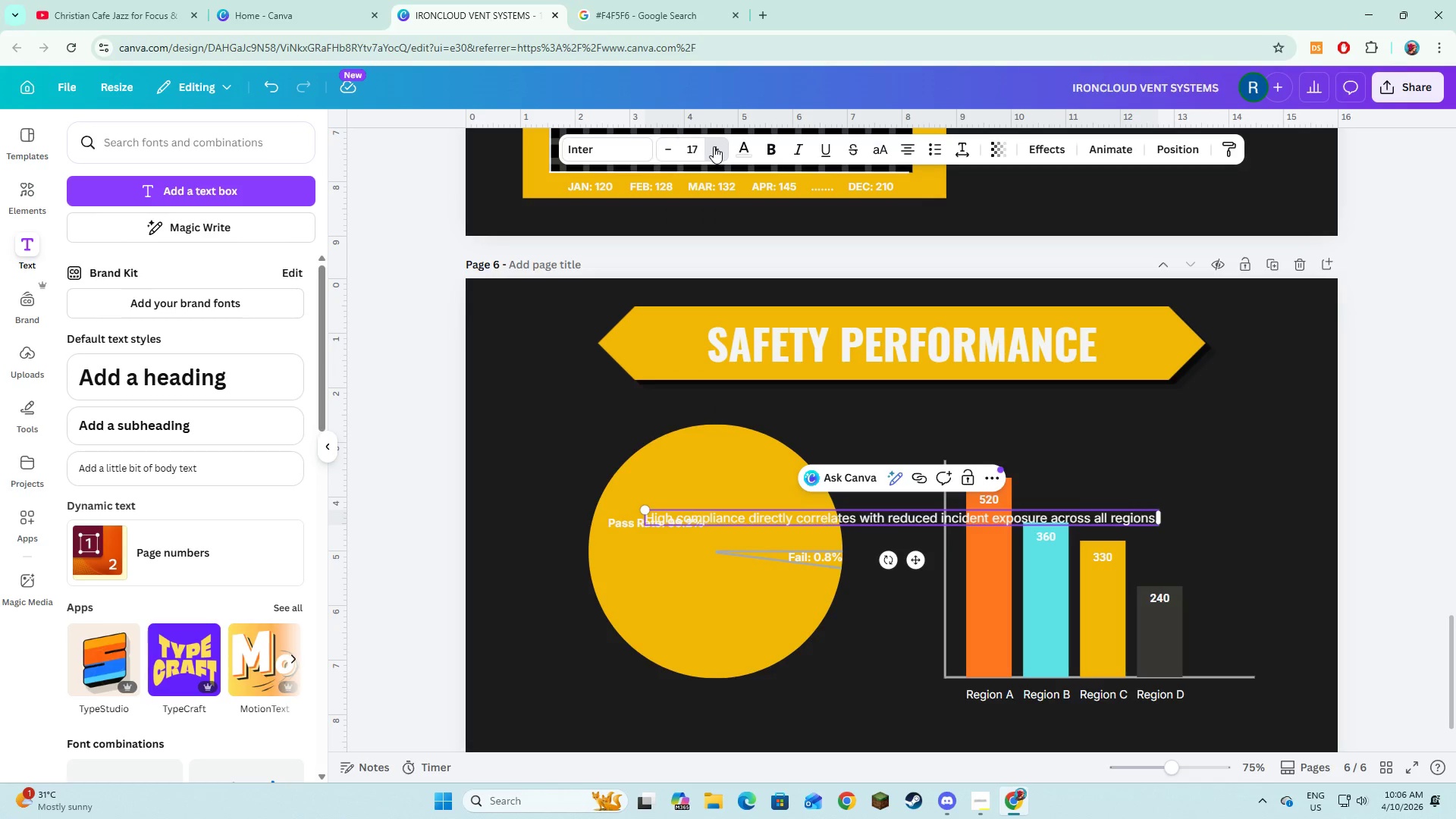 
triple_click([714, 146])
 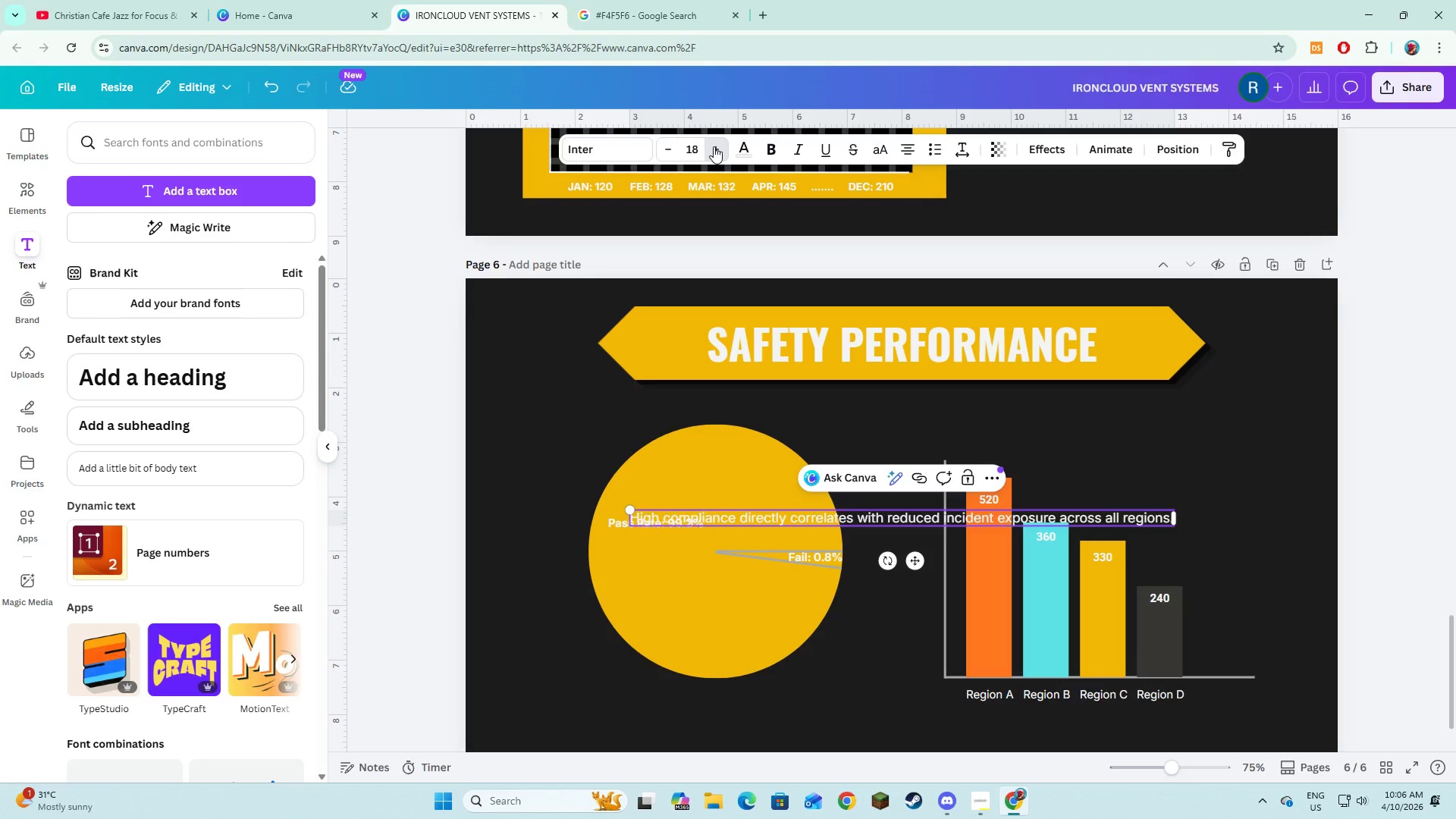 
triple_click([714, 146])
 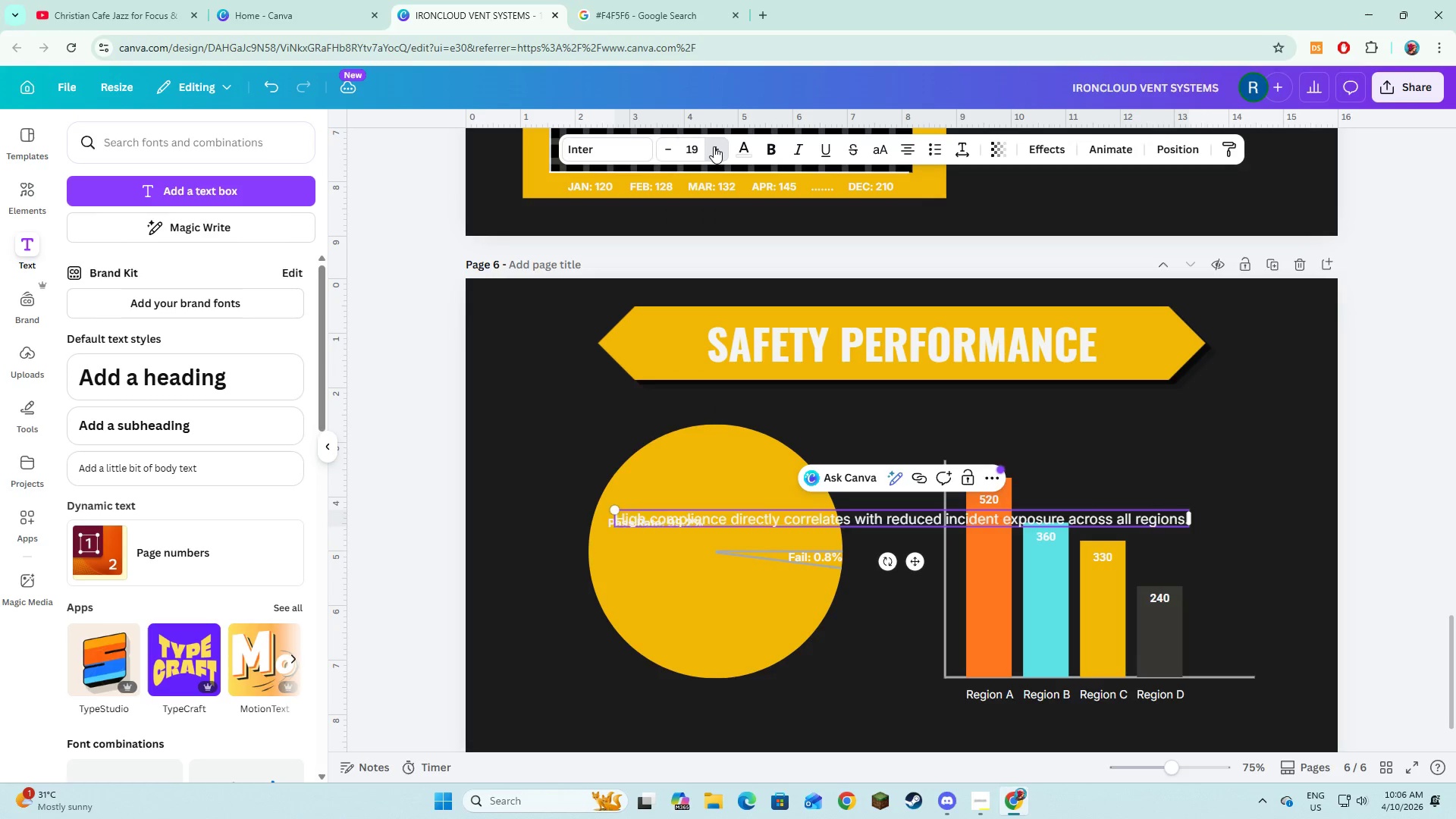 
triple_click([714, 146])
 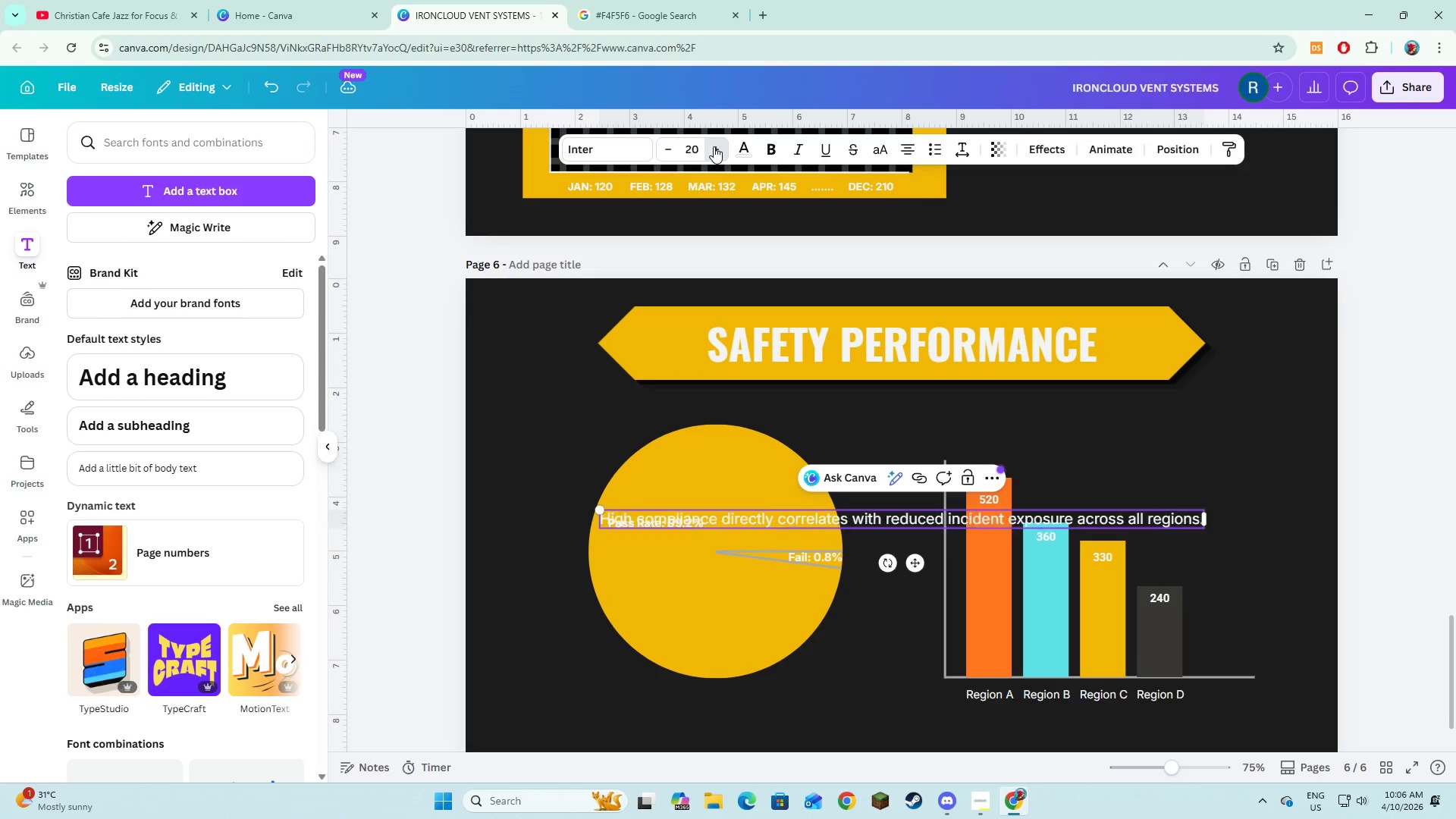 
triple_click([714, 146])
 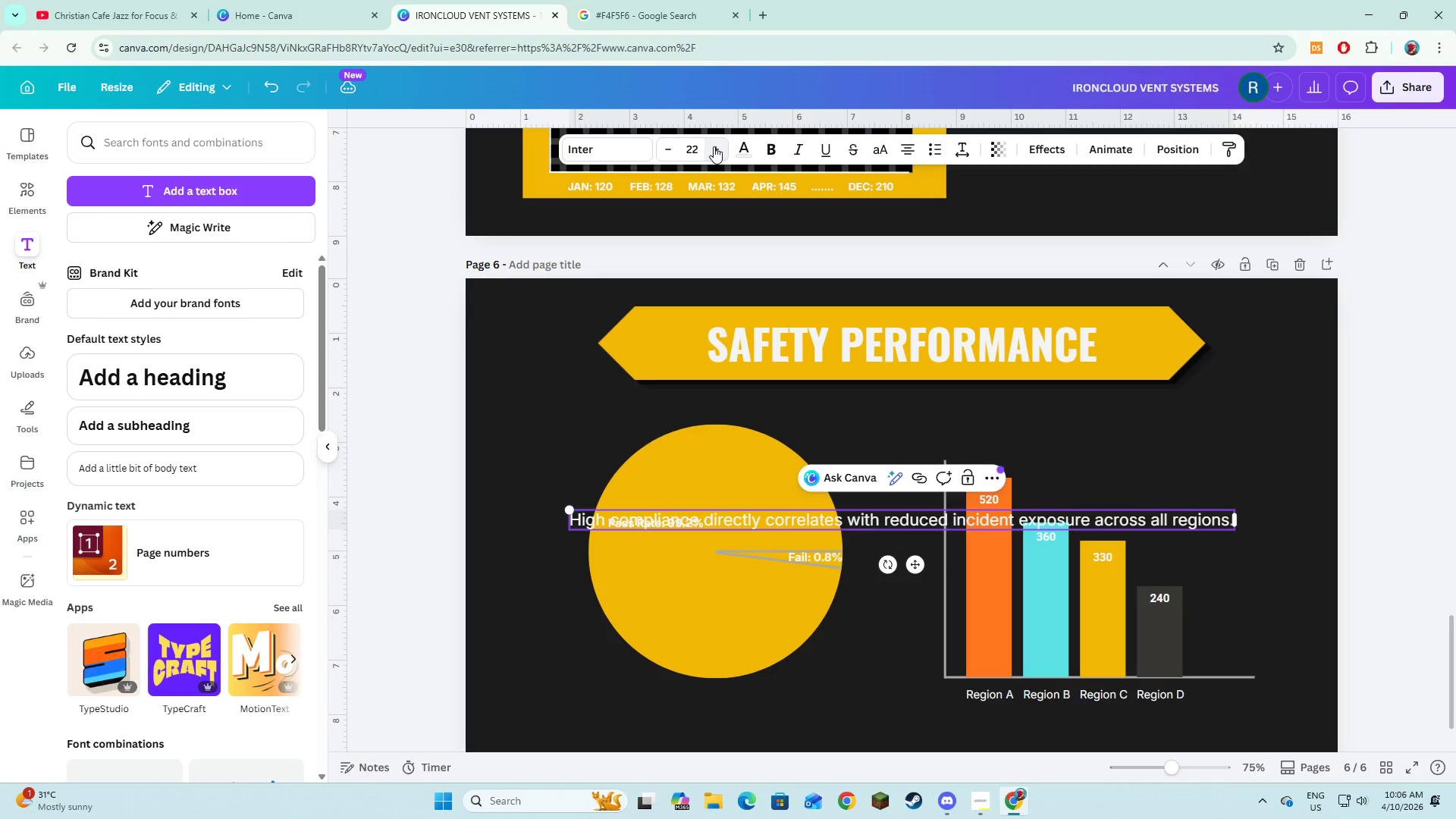 
triple_click([714, 146])
 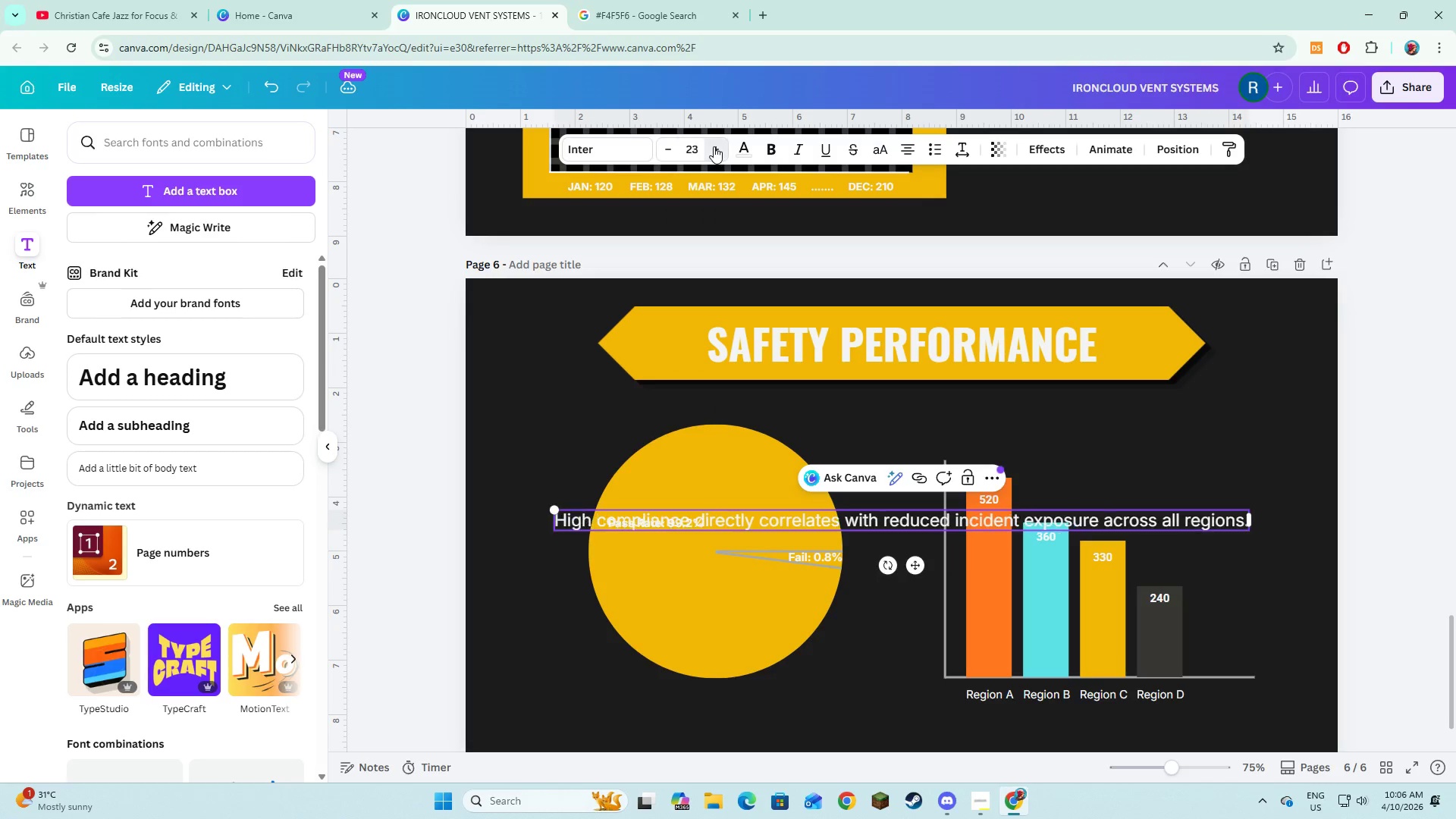 
triple_click([714, 146])
 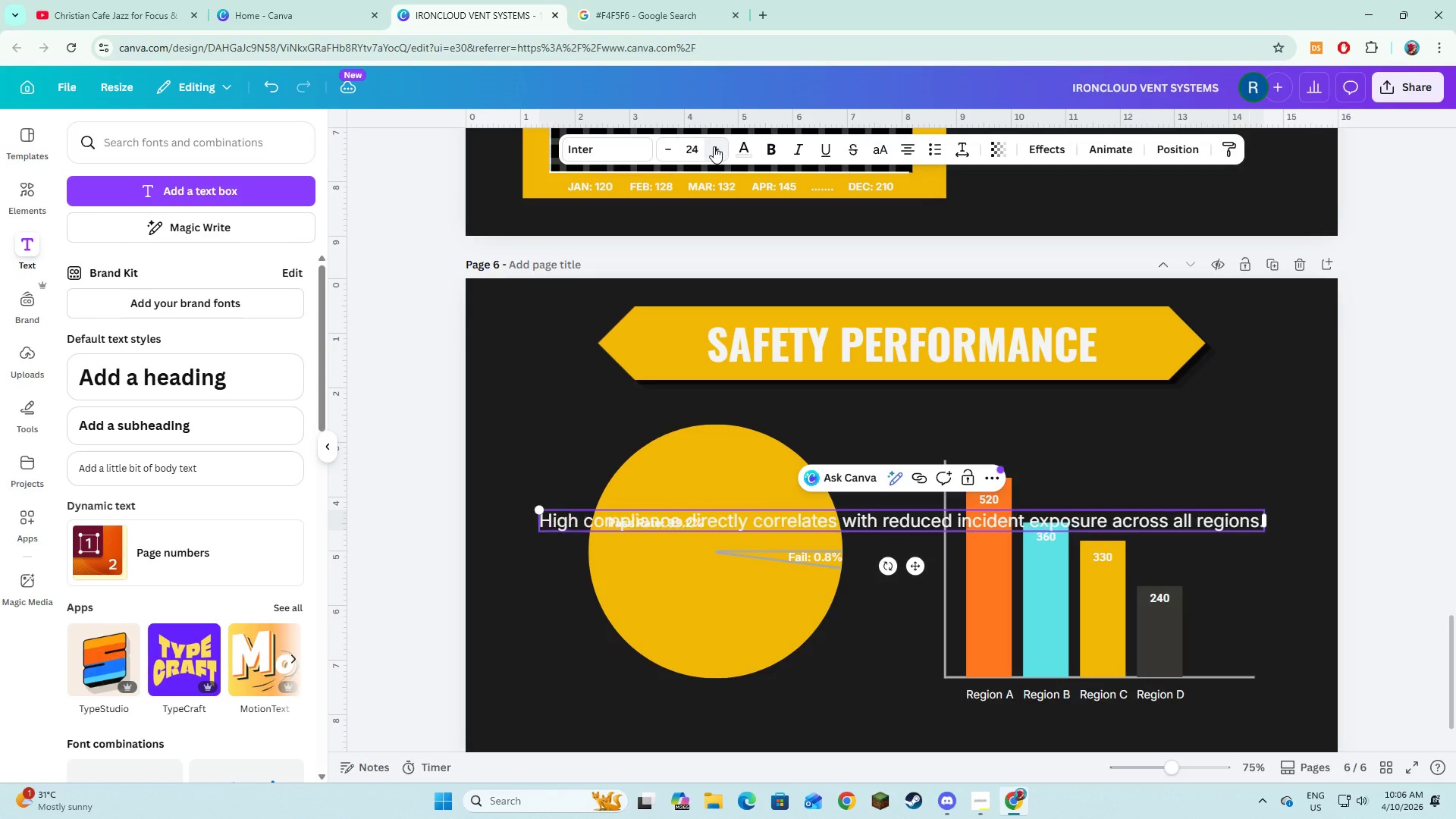 
triple_click([714, 146])
 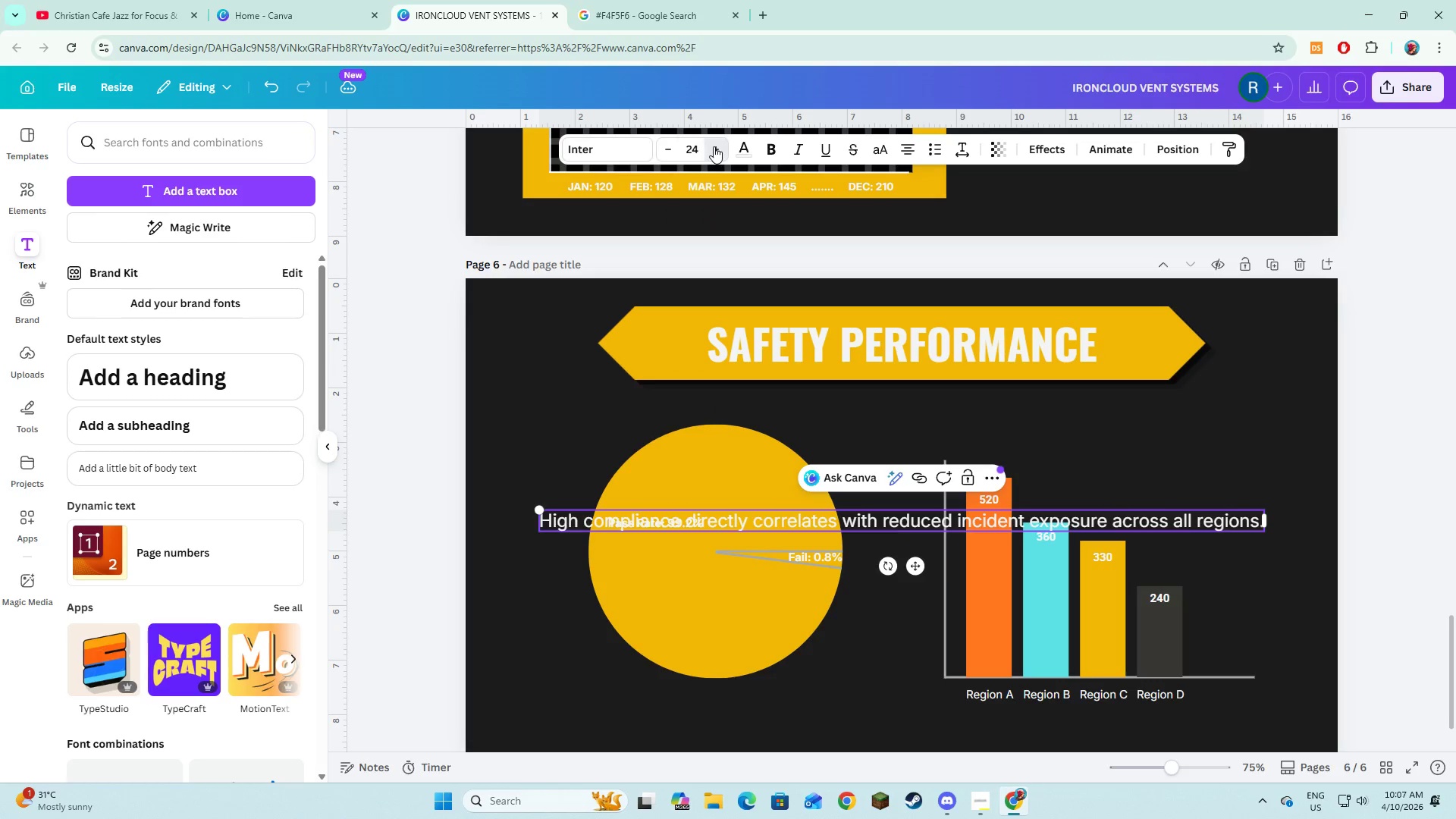 
triple_click([714, 146])
 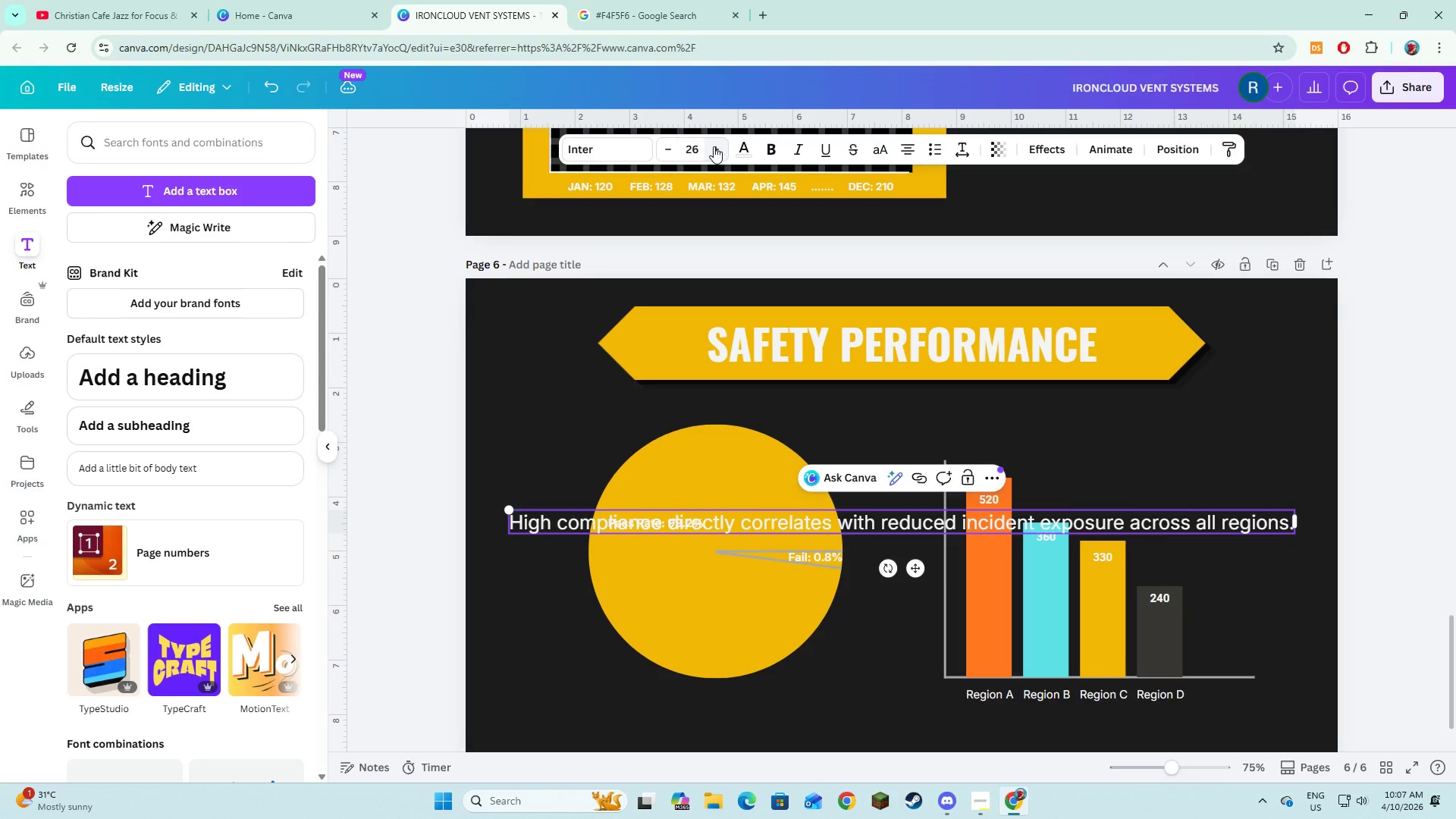 
triple_click([714, 146])
 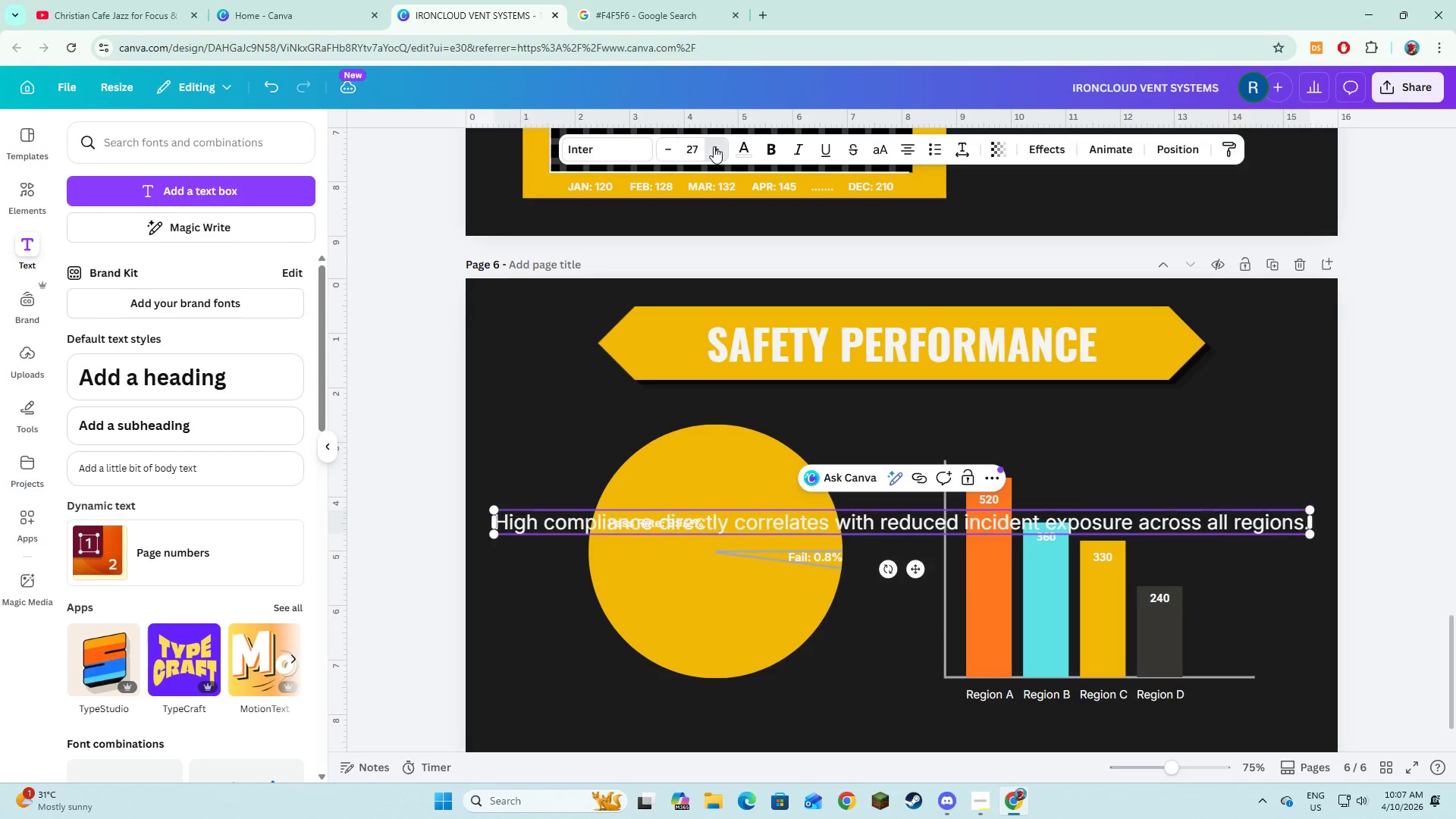 
triple_click([714, 146])
 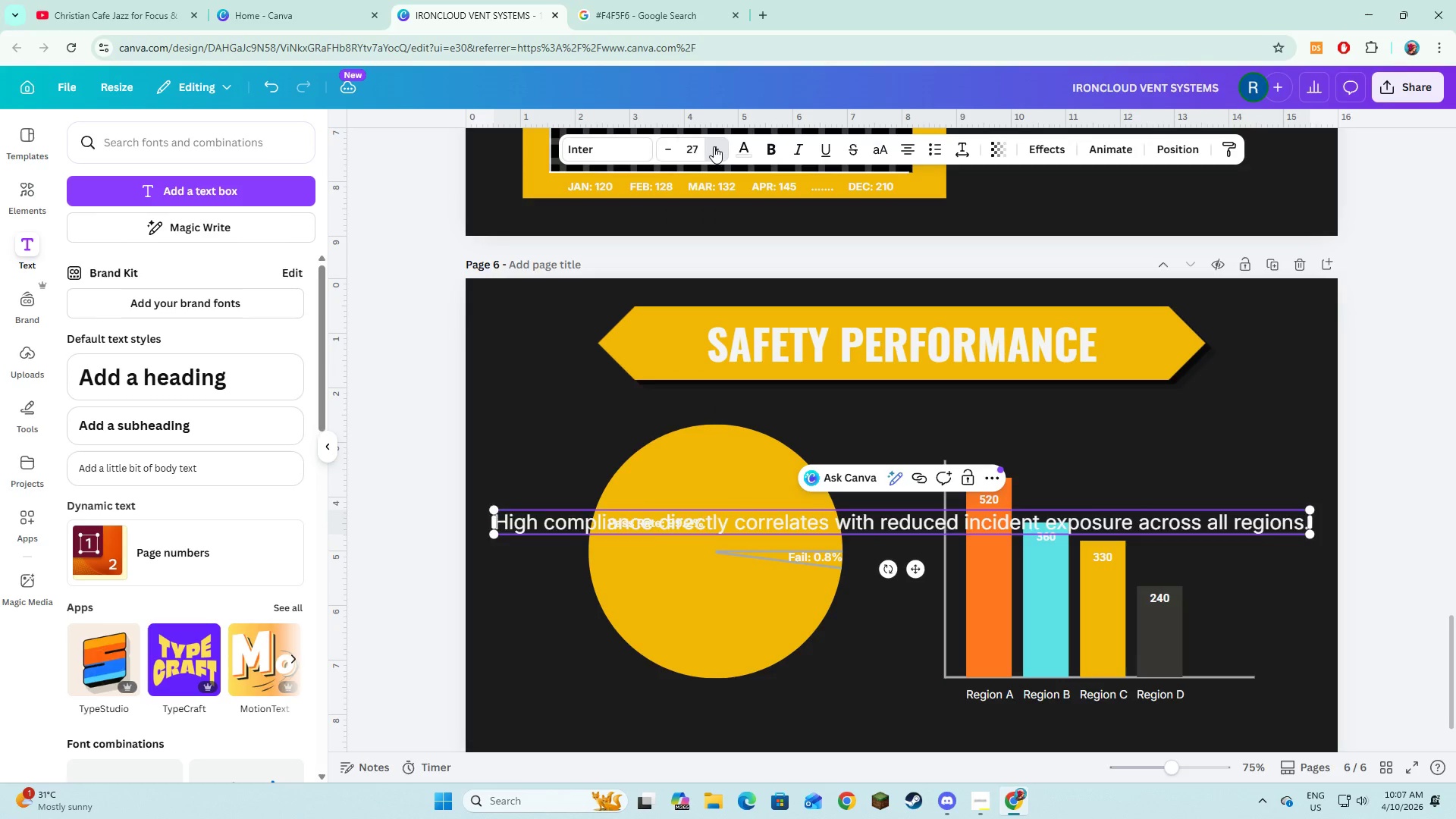 
triple_click([714, 146])
 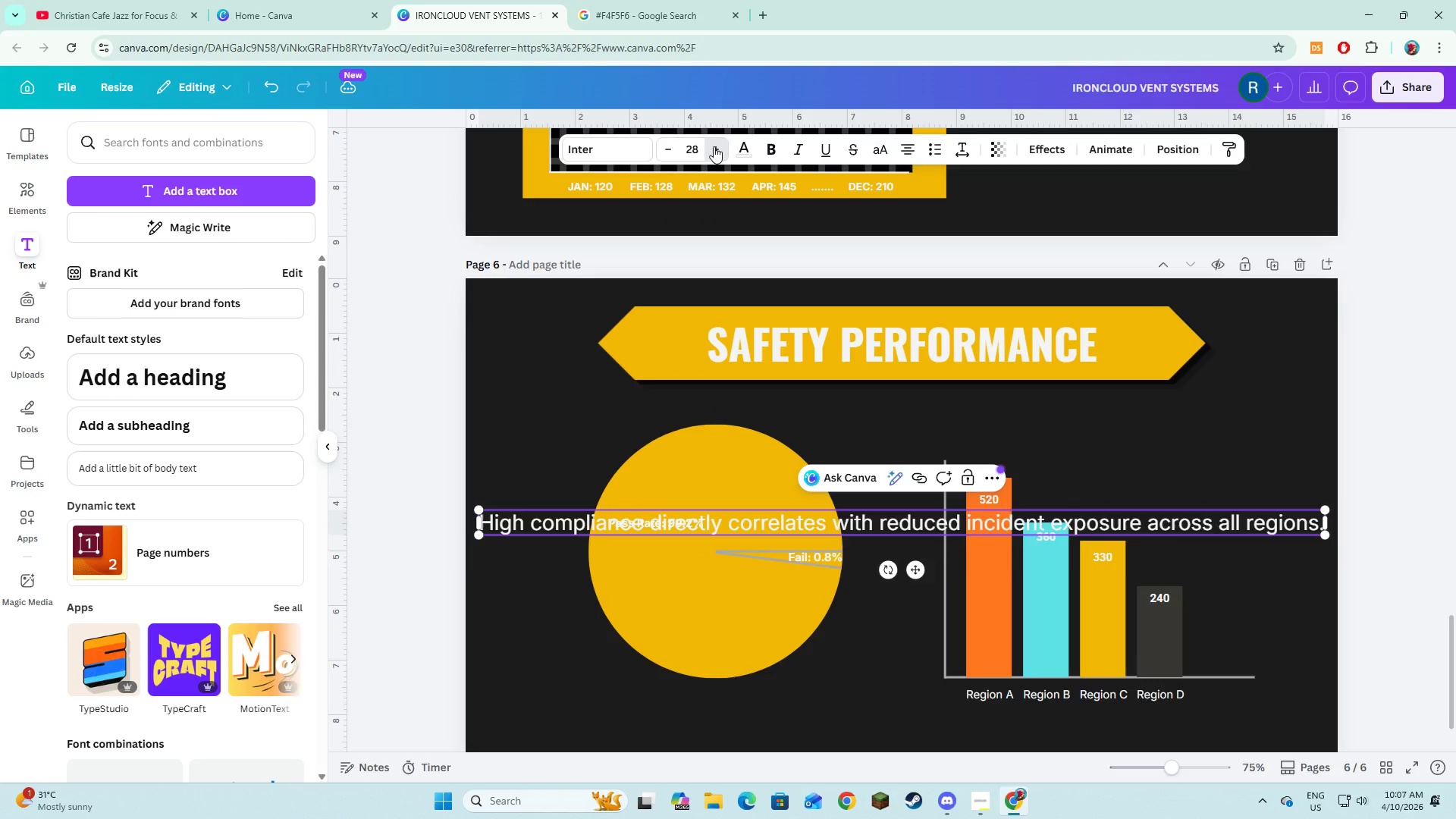 
triple_click([714, 146])
 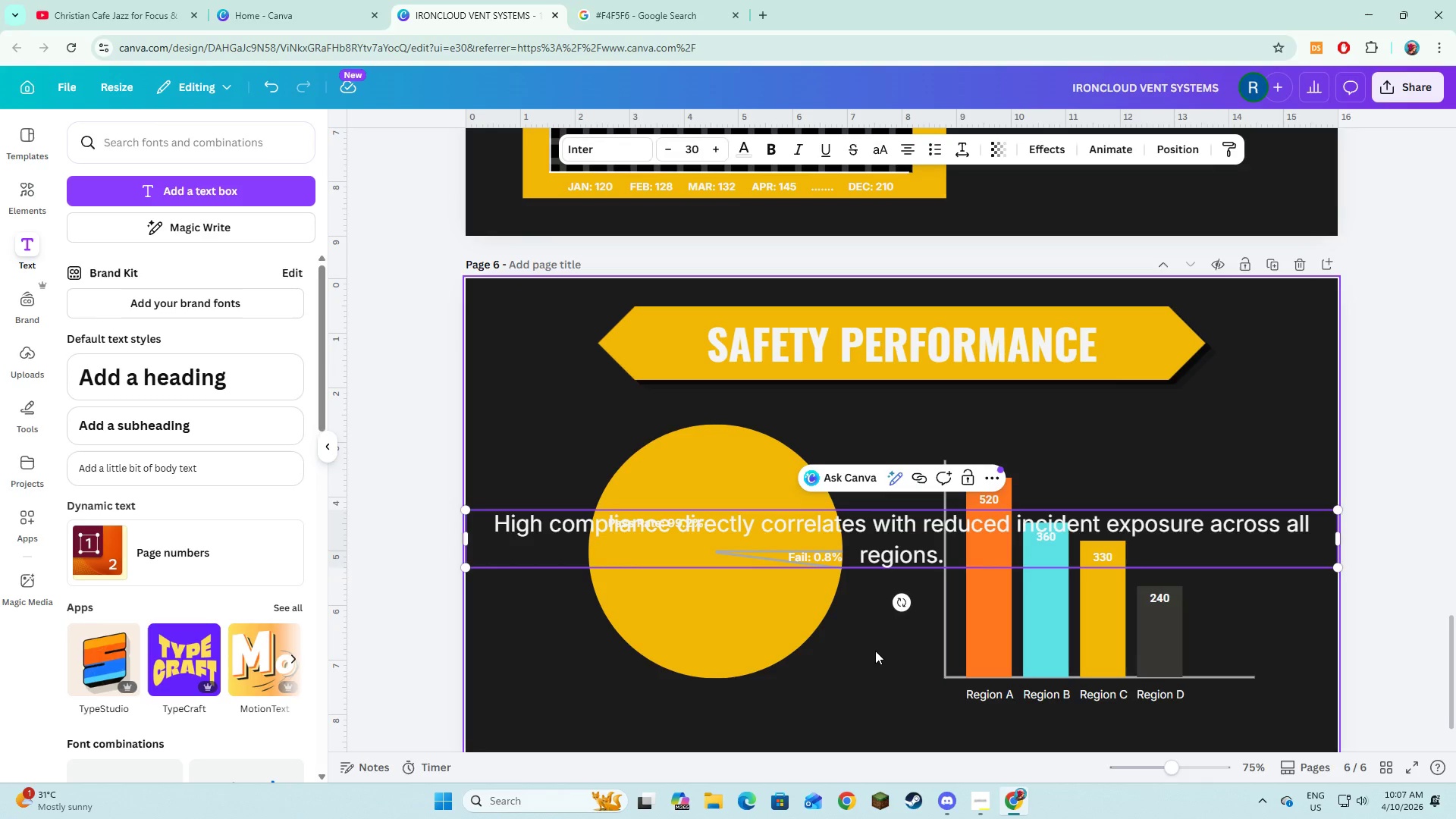 
double_click([855, 535])
 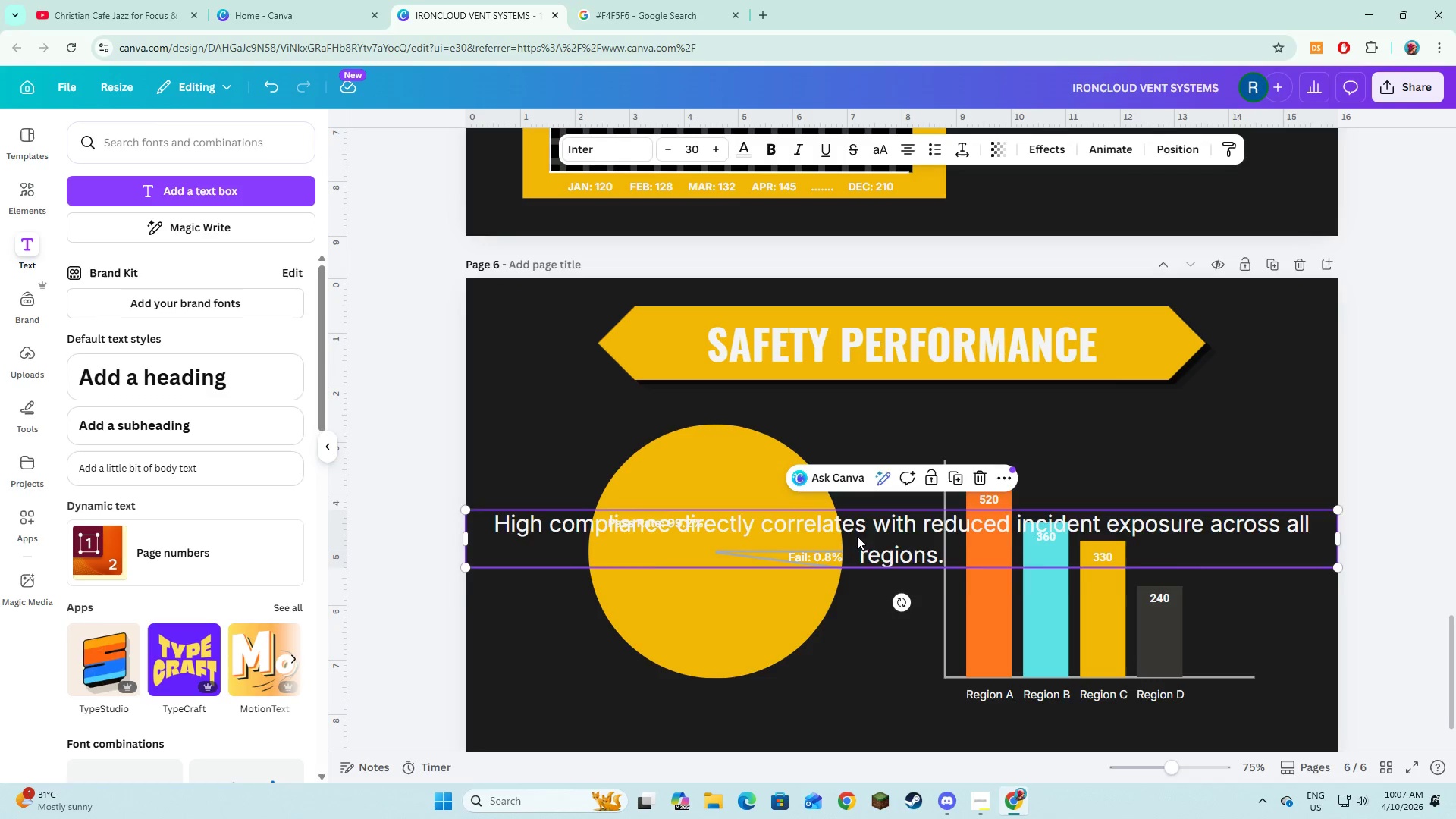 
left_click_drag(start_coordinate=[857, 538], to_coordinate=[867, 751])
 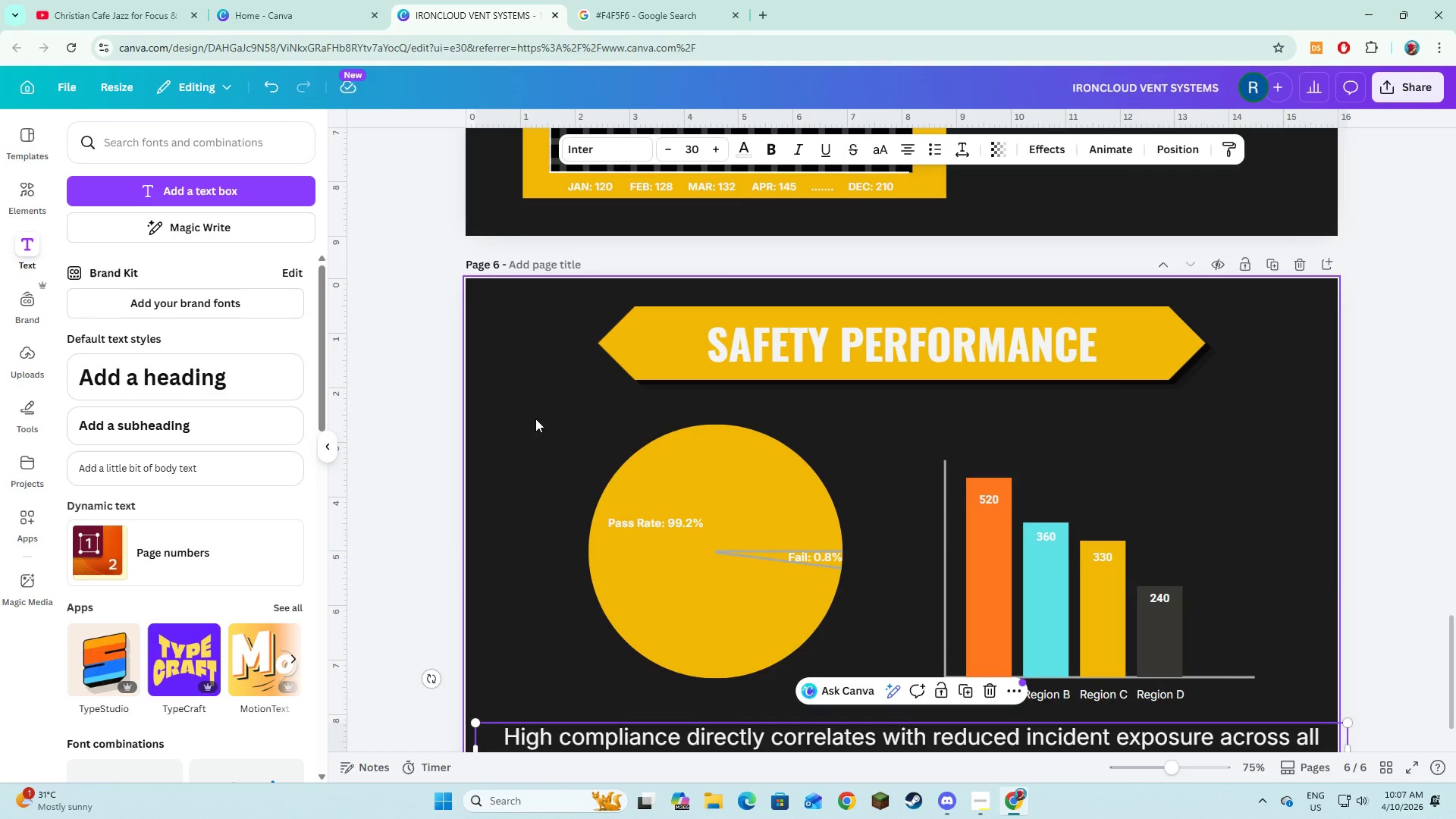 
left_click_drag(start_coordinate=[535, 419], to_coordinate=[841, 675])
 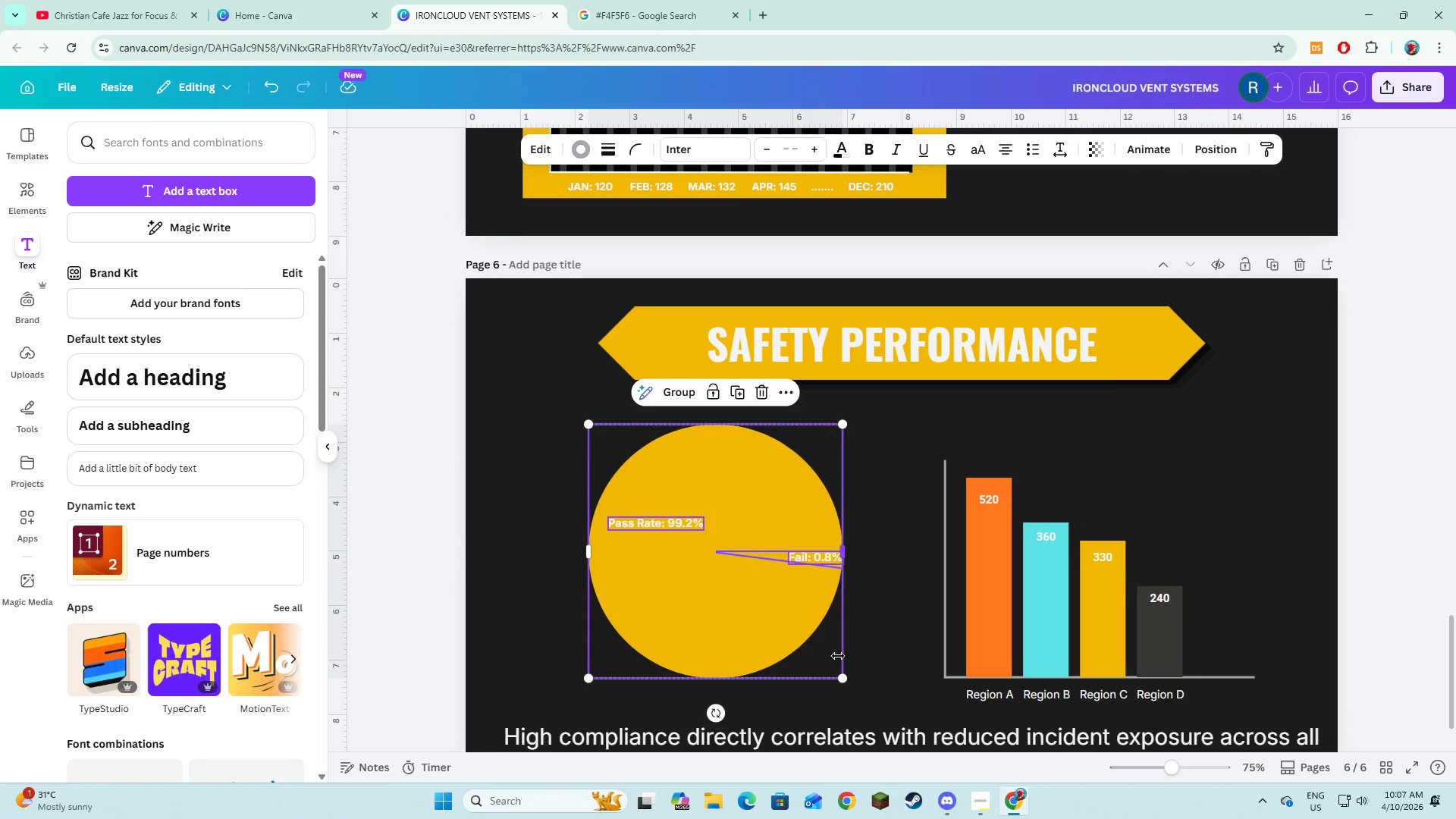 
left_click_drag(start_coordinate=[838, 656], to_coordinate=[802, 654])
 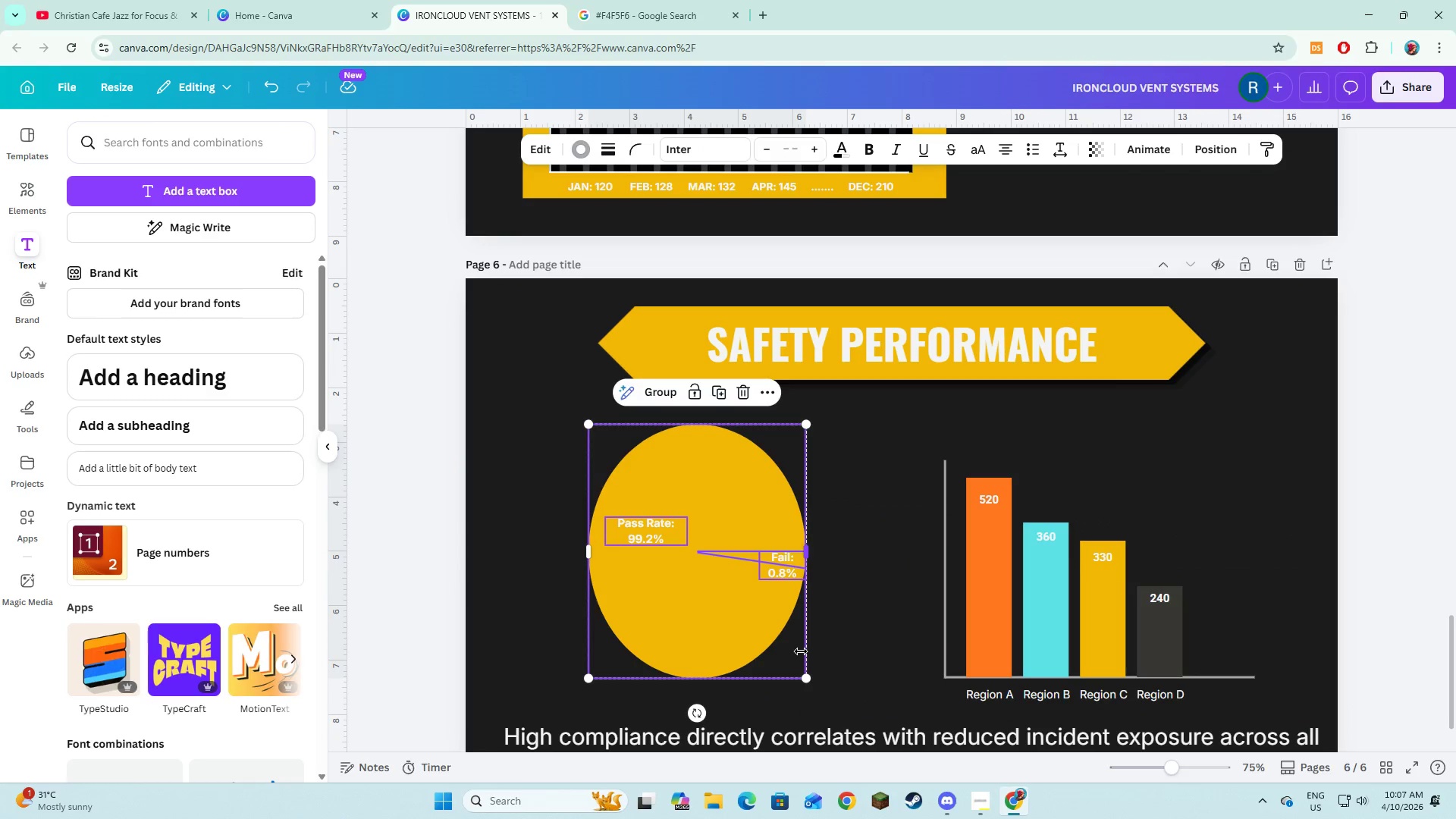 
key(Control+ControlLeft)
 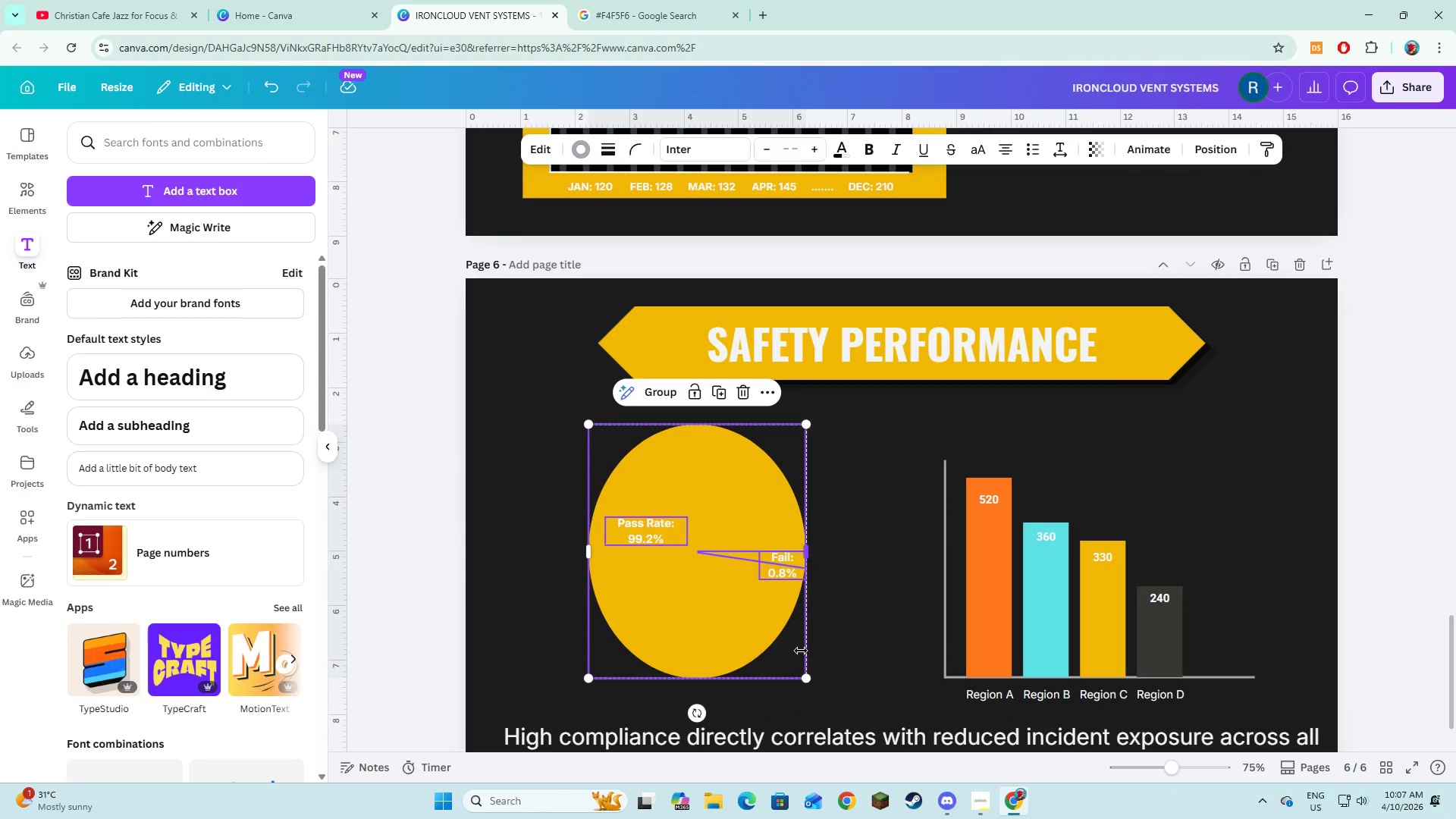 
key(Control+Z)
 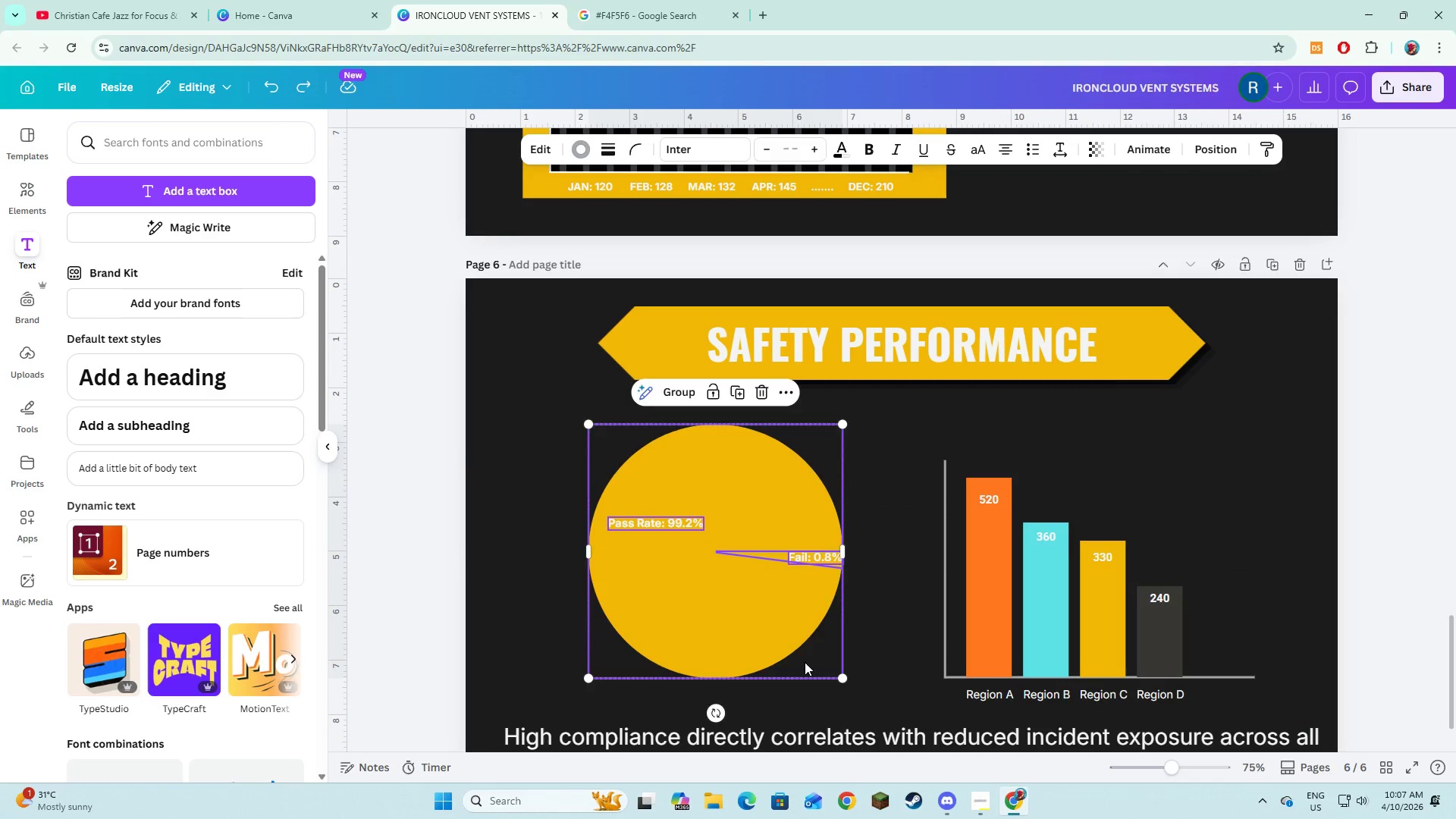 
left_click_drag(start_coordinate=[805, 663], to_coordinate=[733, 641])
 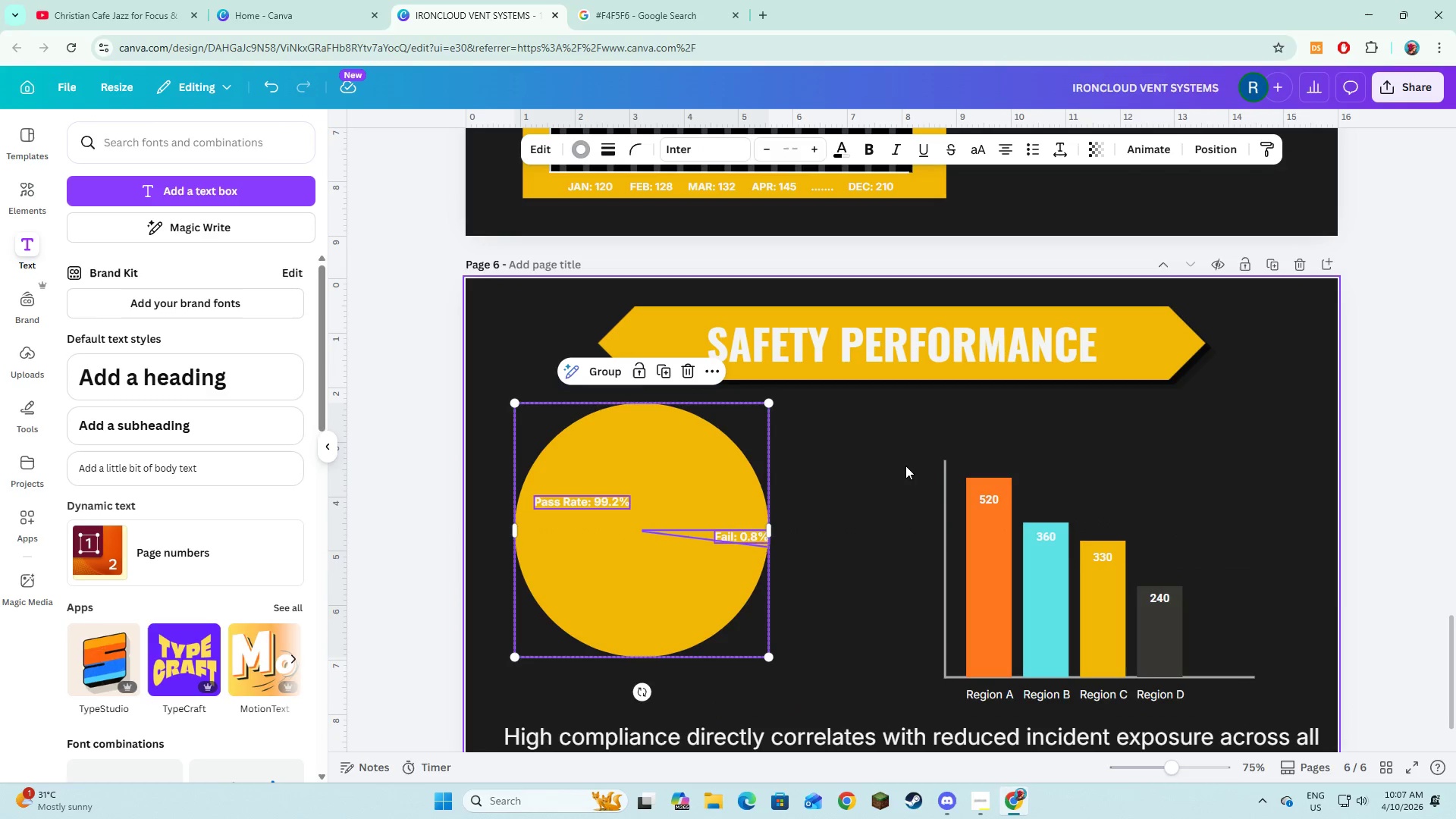 
left_click_drag(start_coordinate=[905, 466], to_coordinate=[1232, 720])
 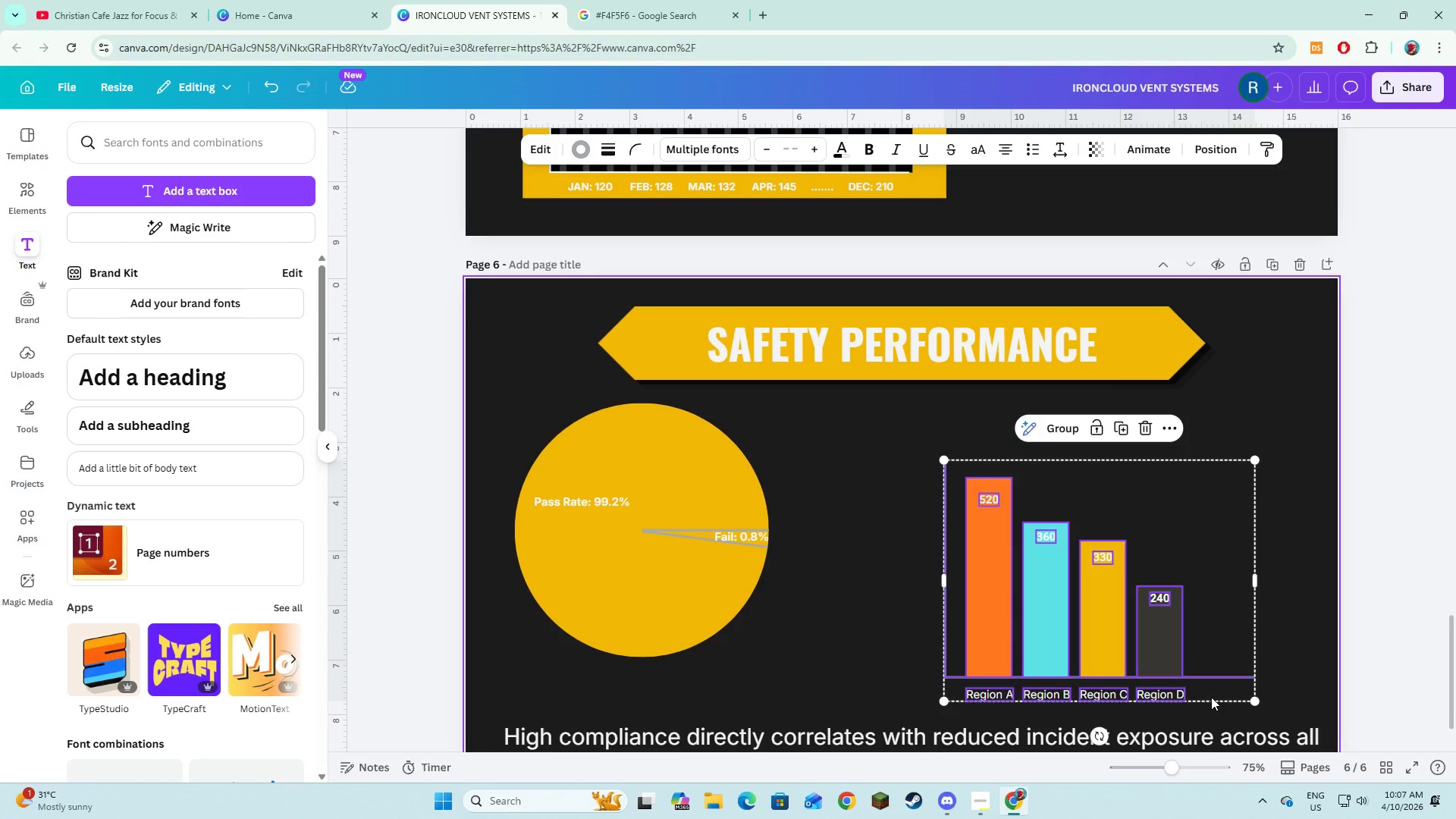 
left_click_drag(start_coordinate=[1211, 697], to_coordinate=[1192, 643])
 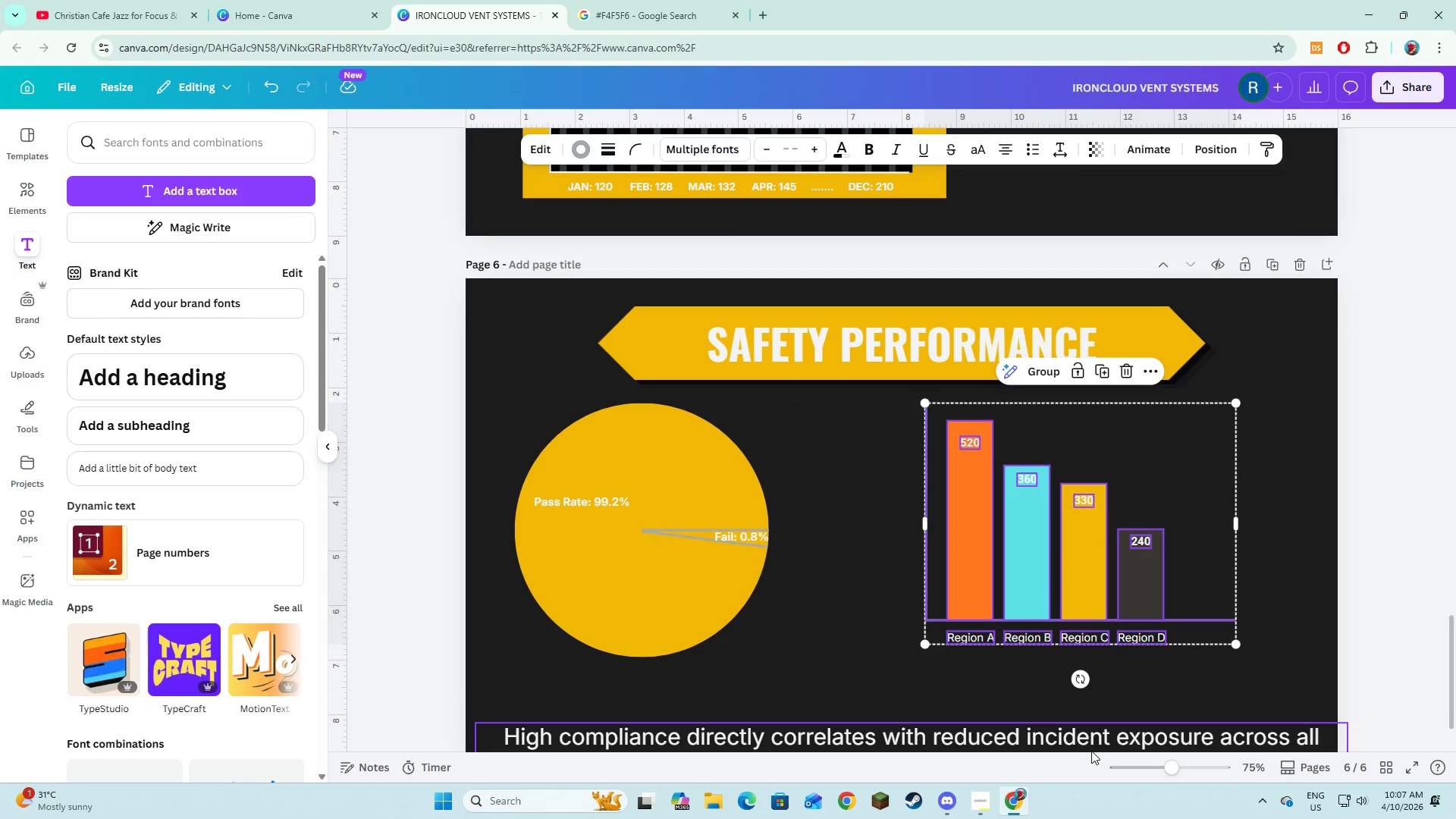 
left_click([1091, 751])
 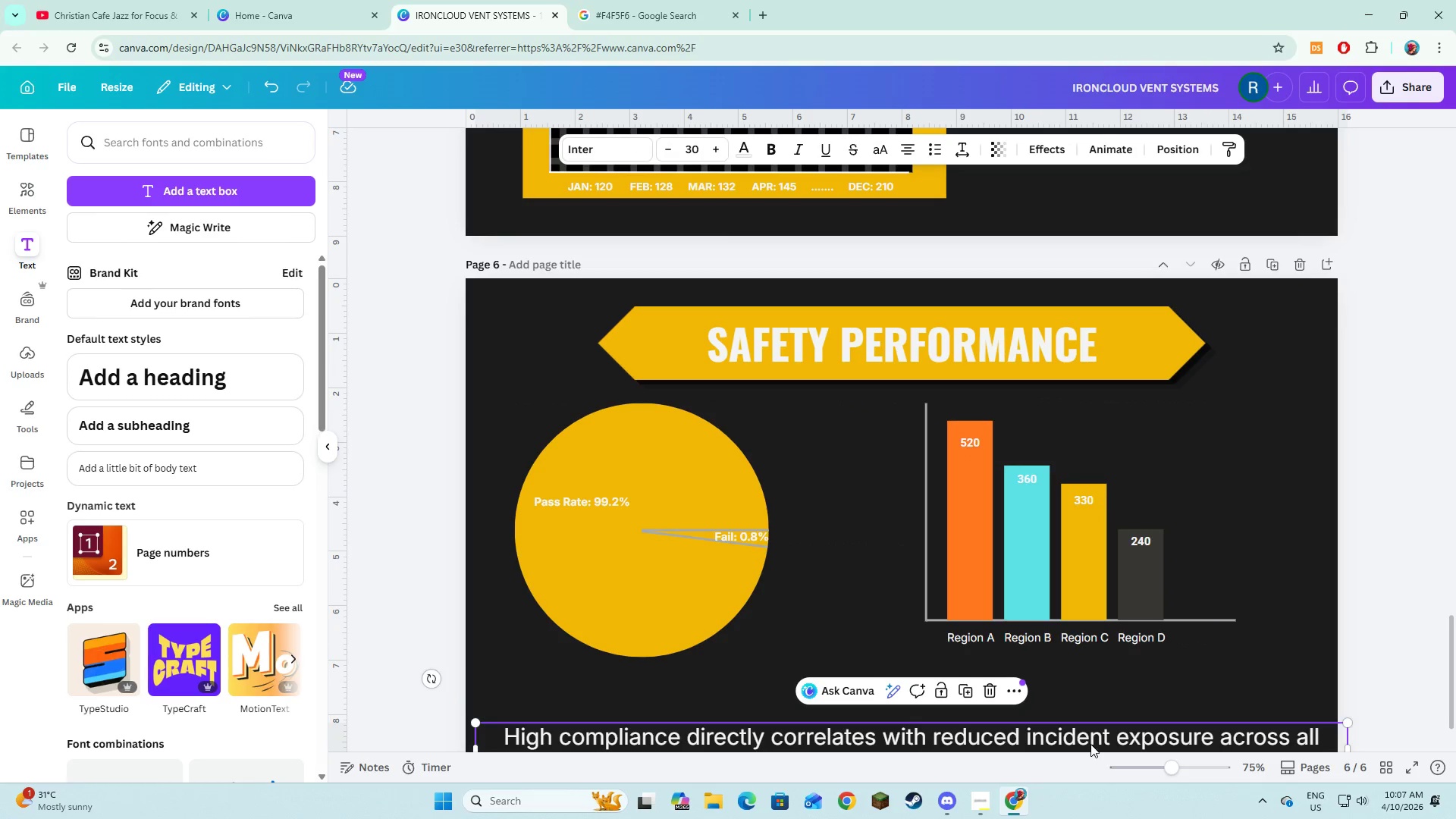 
left_click_drag(start_coordinate=[1090, 744], to_coordinate=[1087, 700])
 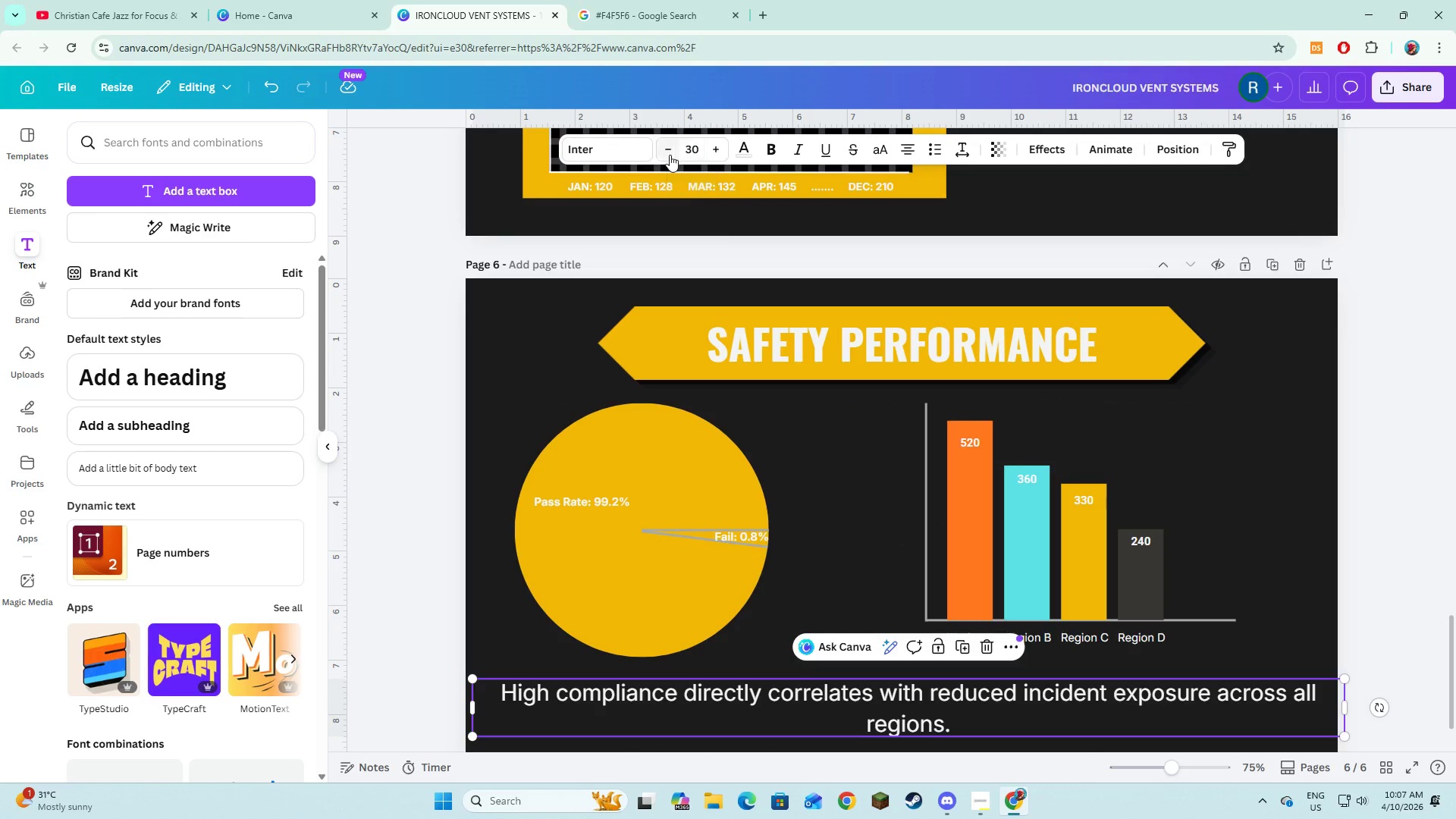 
double_click([670, 155])
 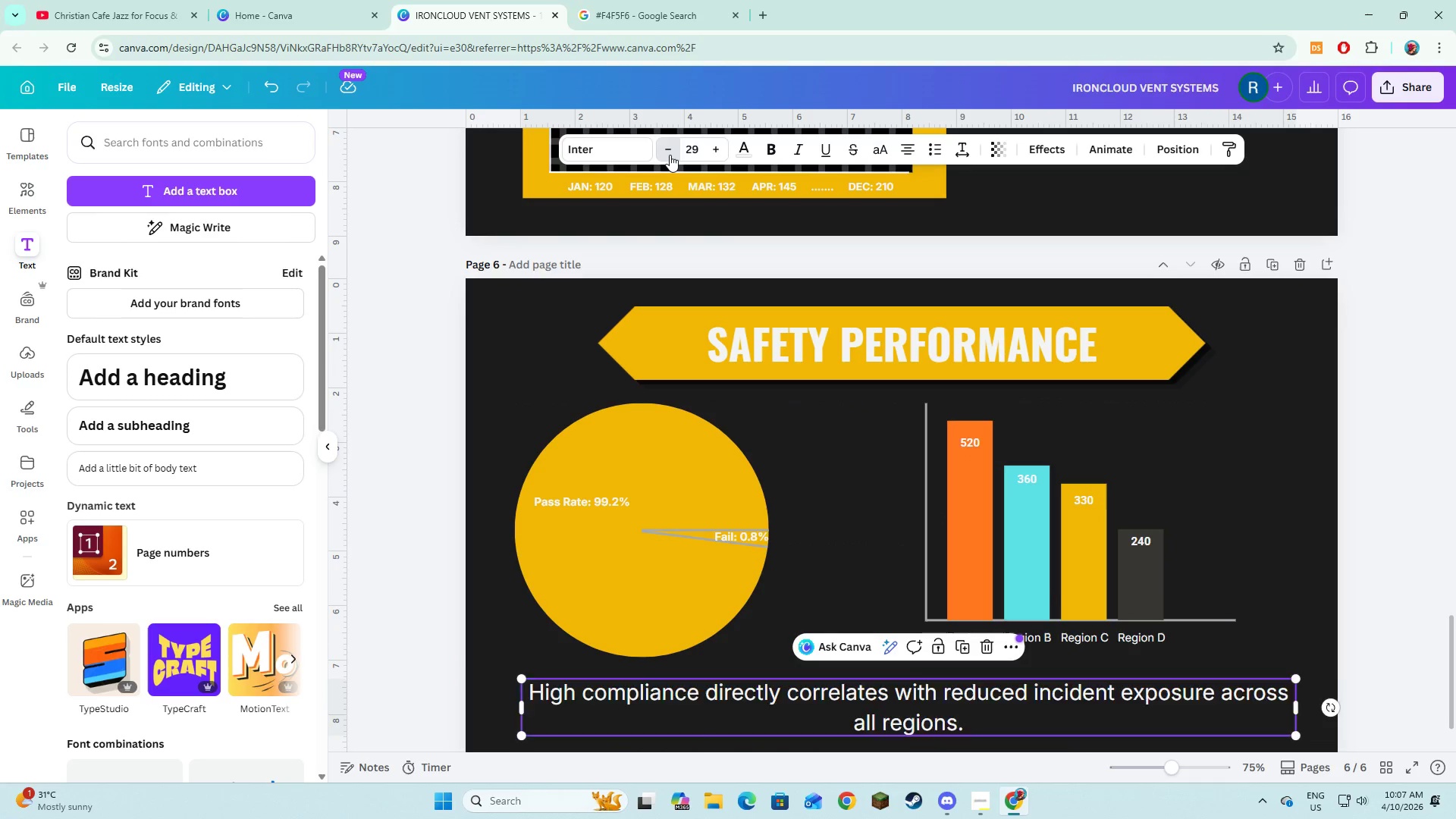 
triple_click([670, 155])
 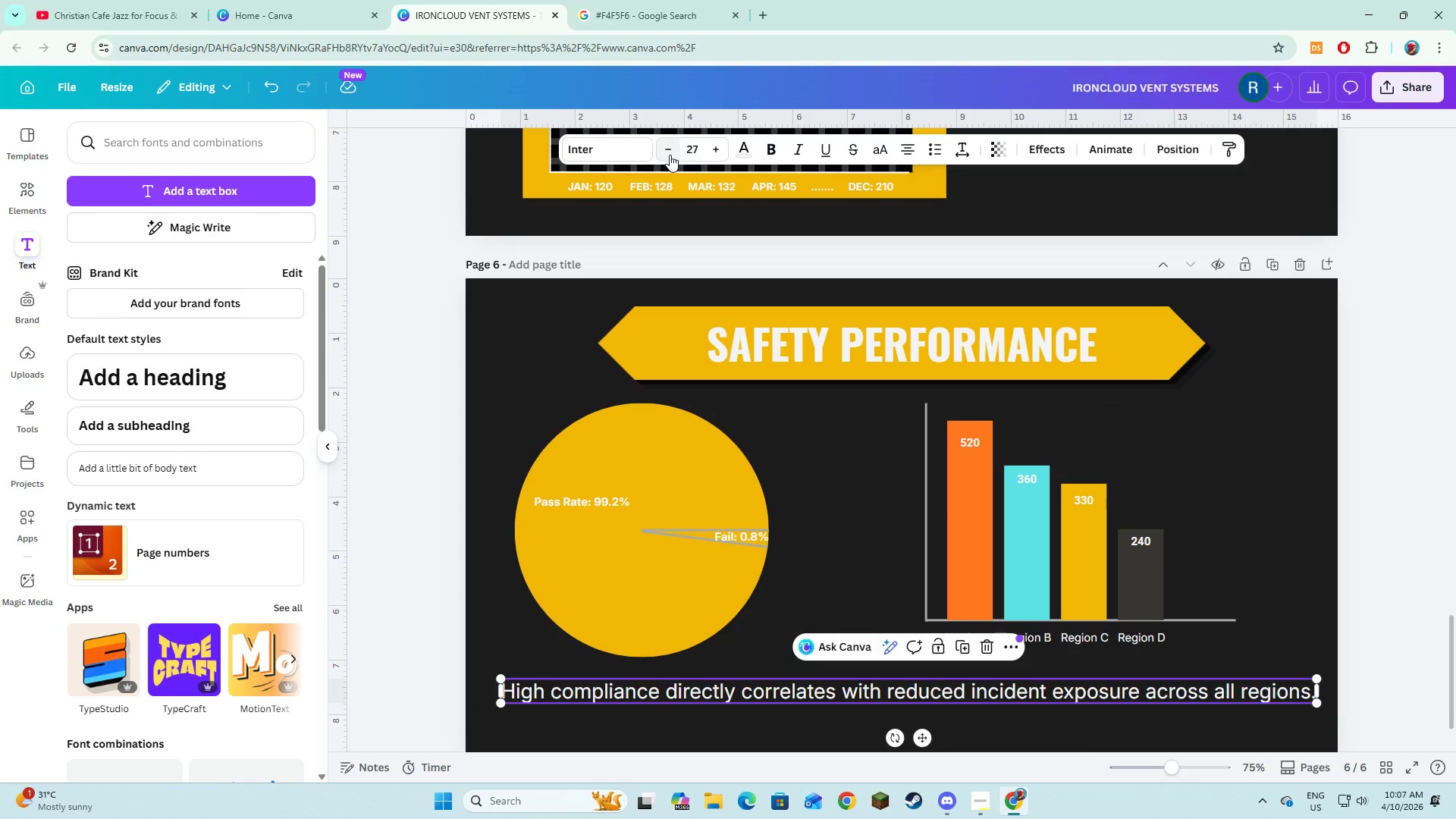 
double_click([670, 155])
 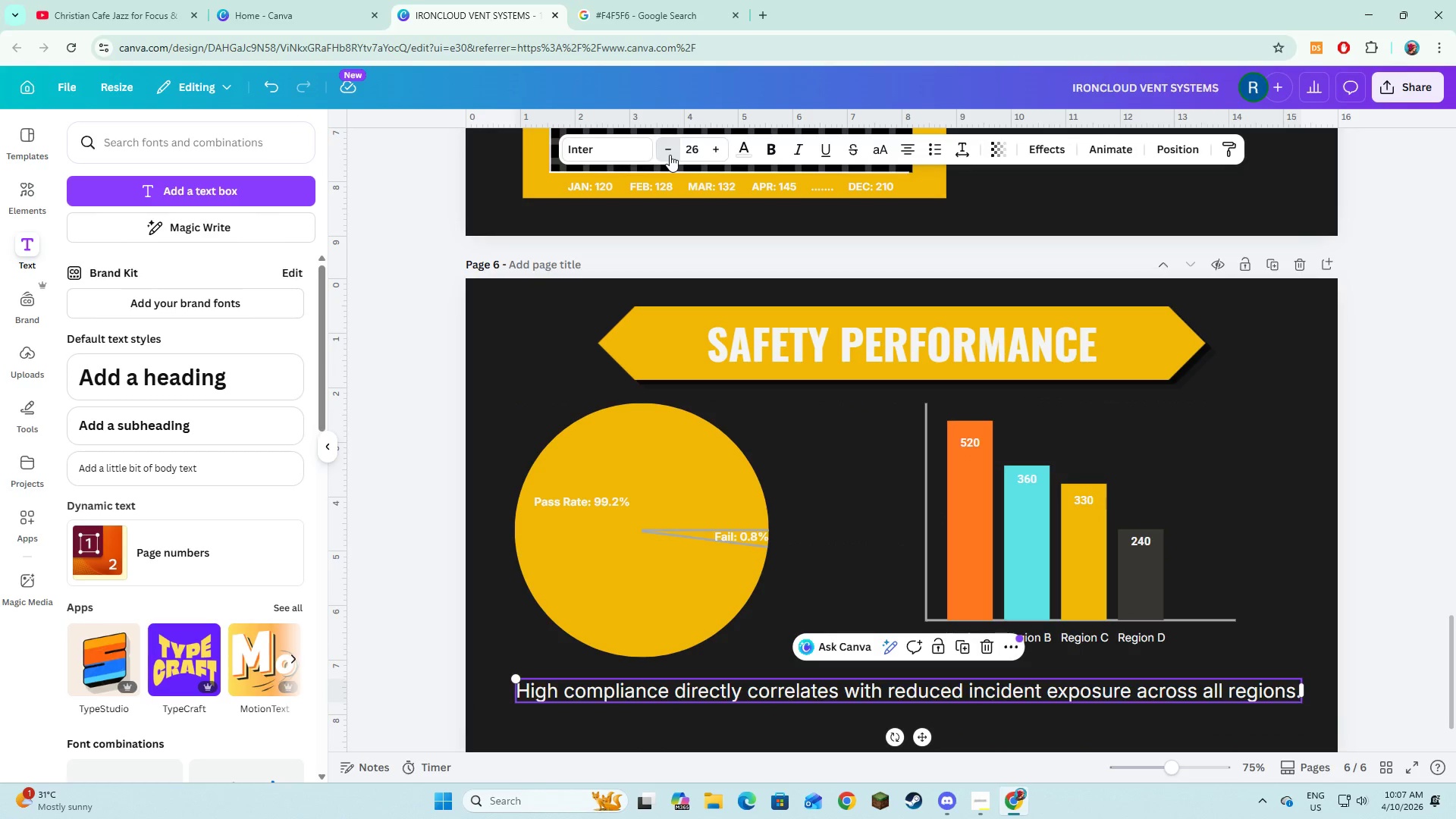 
triple_click([670, 155])
 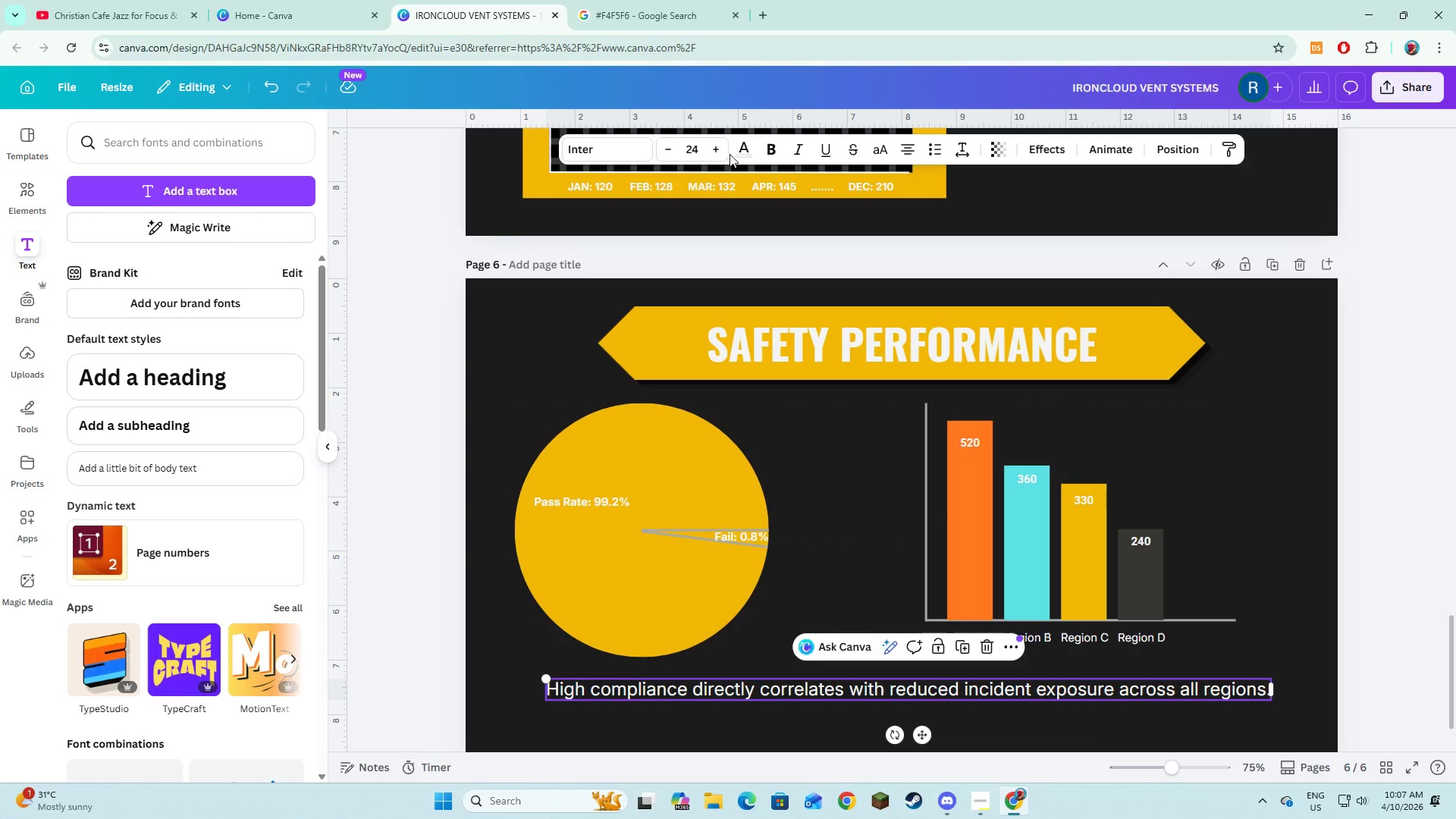 
left_click([721, 157])
 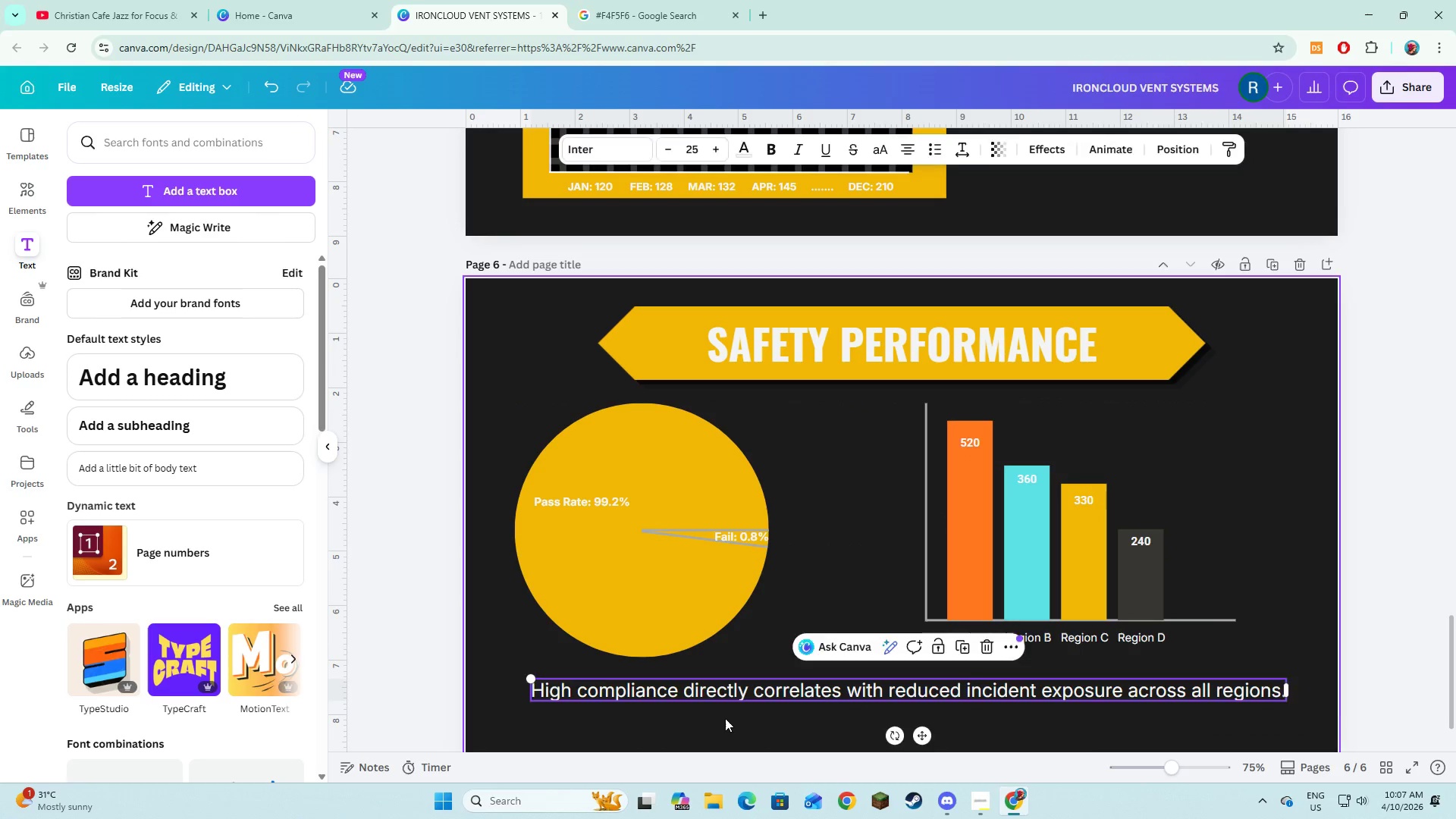 
double_click([756, 680])
 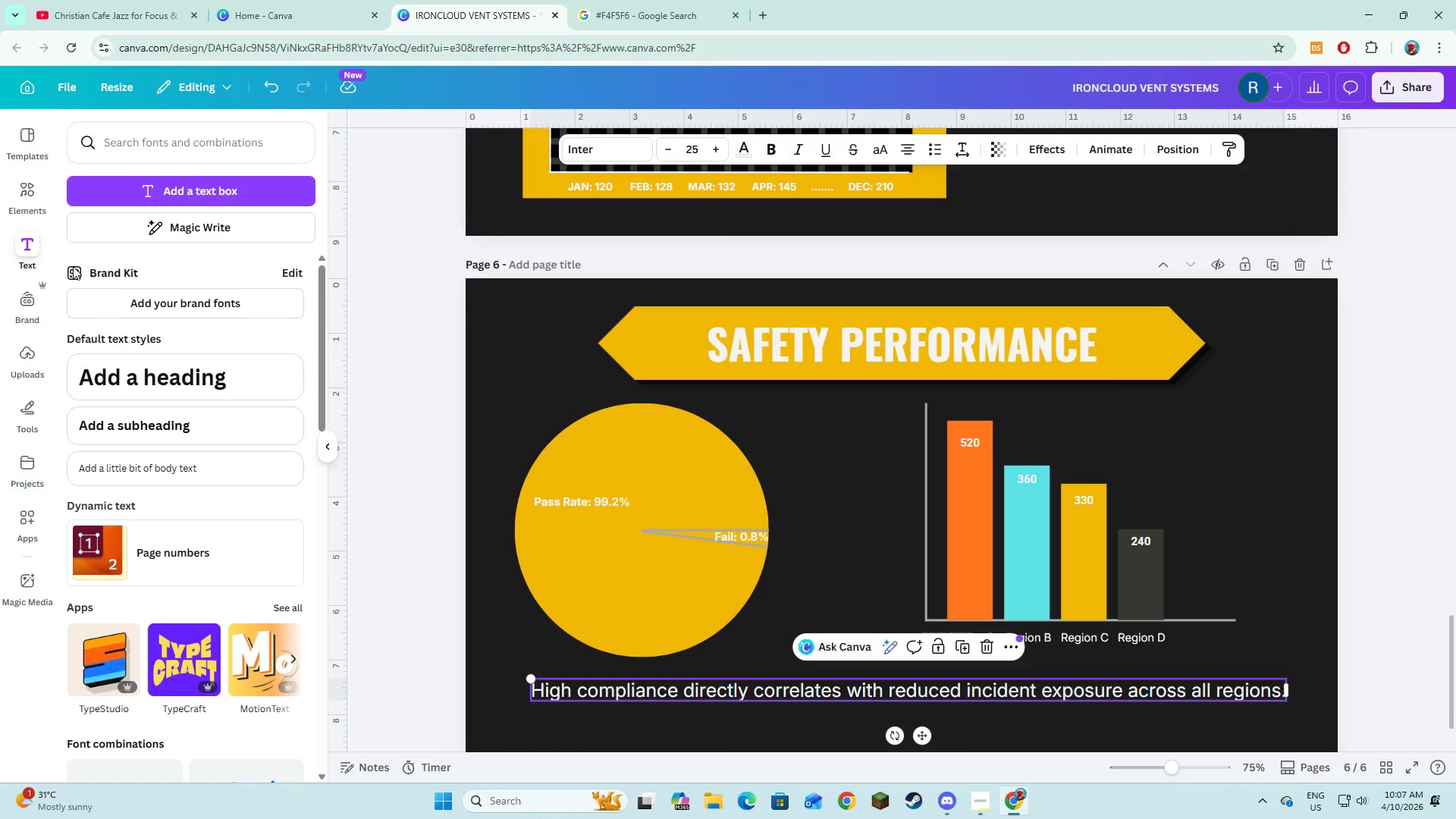 
left_click([21, 190])
 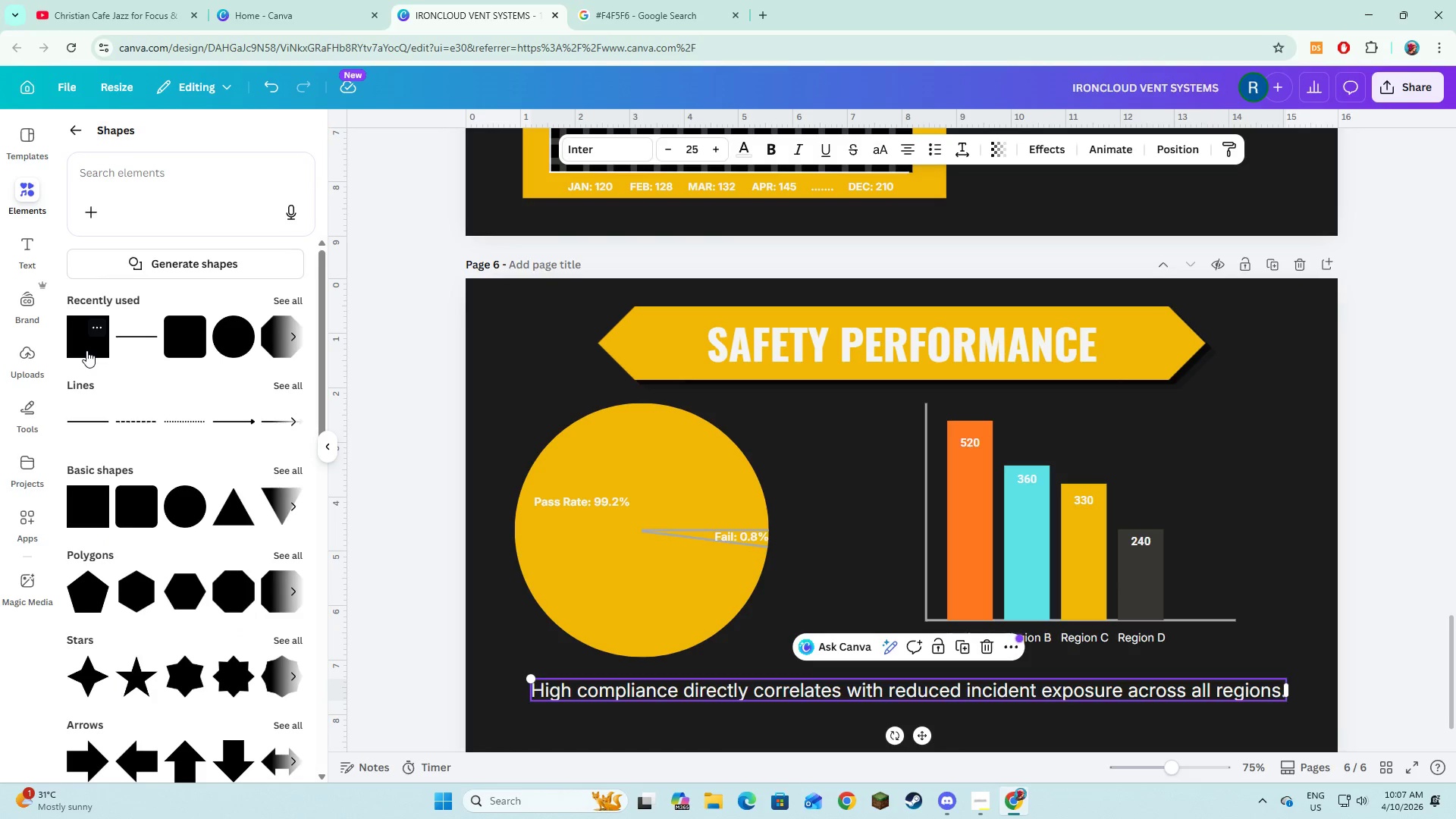 
left_click([86, 350])
 